 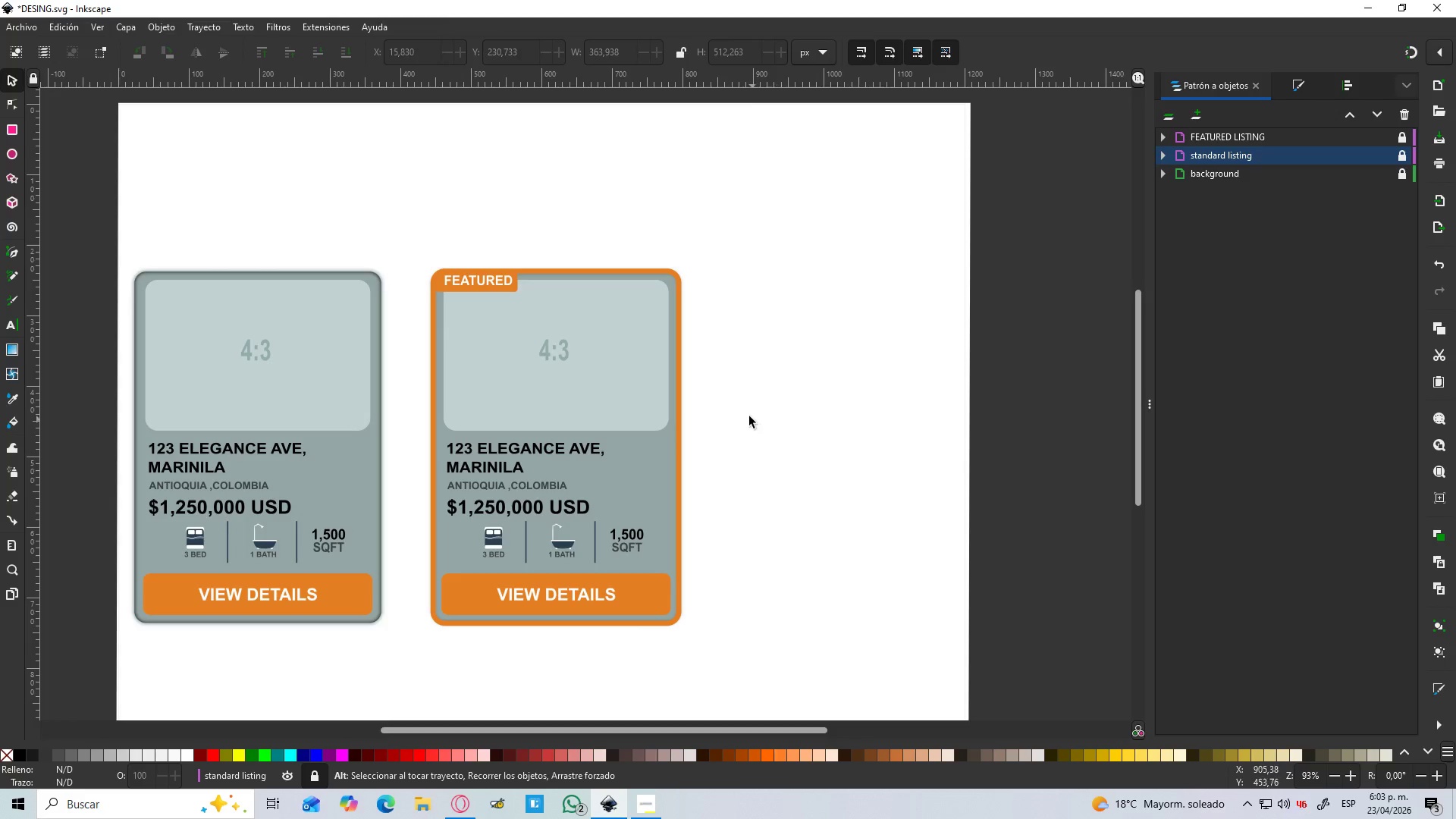 
double_click([1406, 137])
 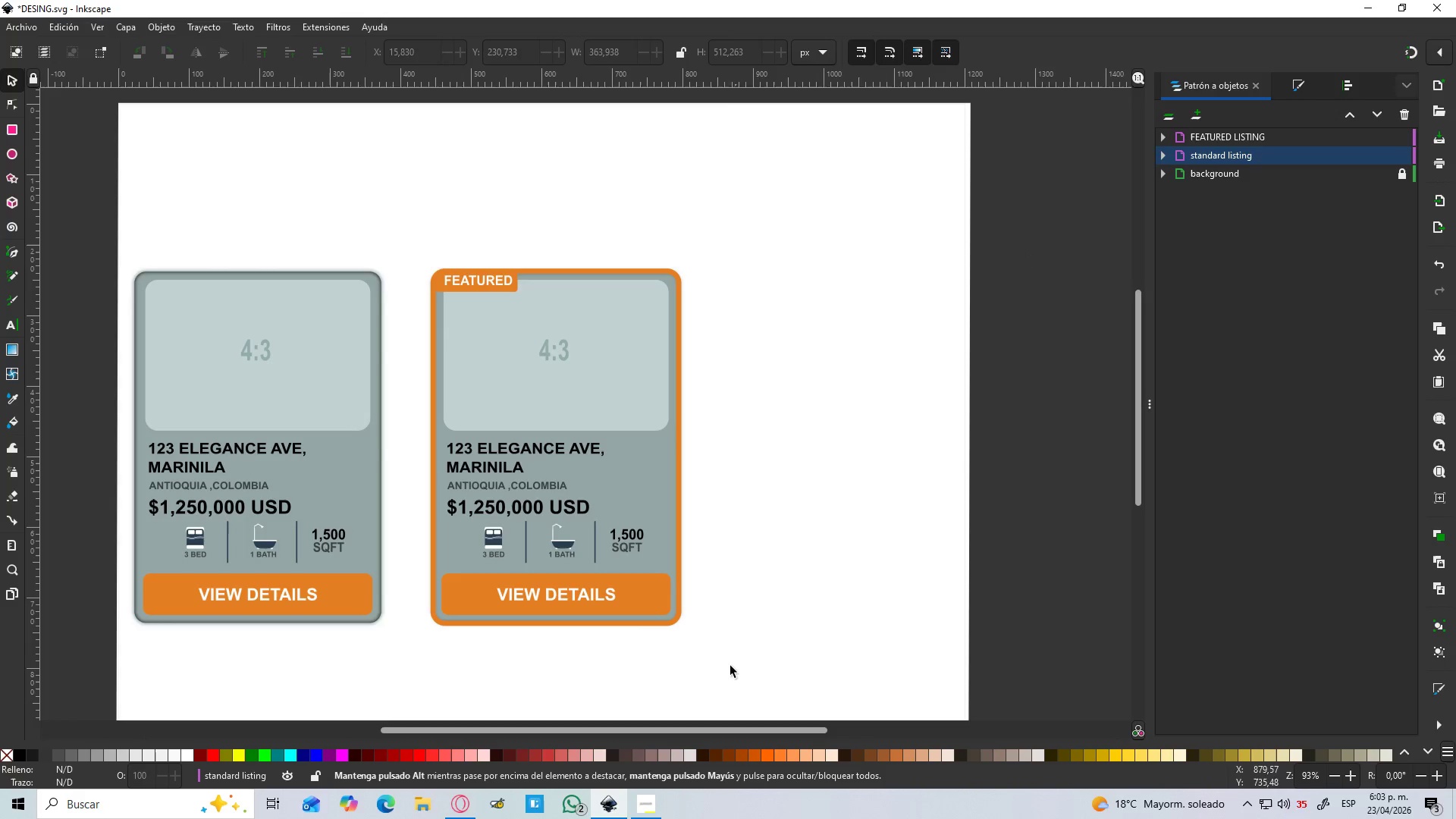 
left_click_drag(start_coordinate=[730, 665], to_coordinate=[425, 221])
 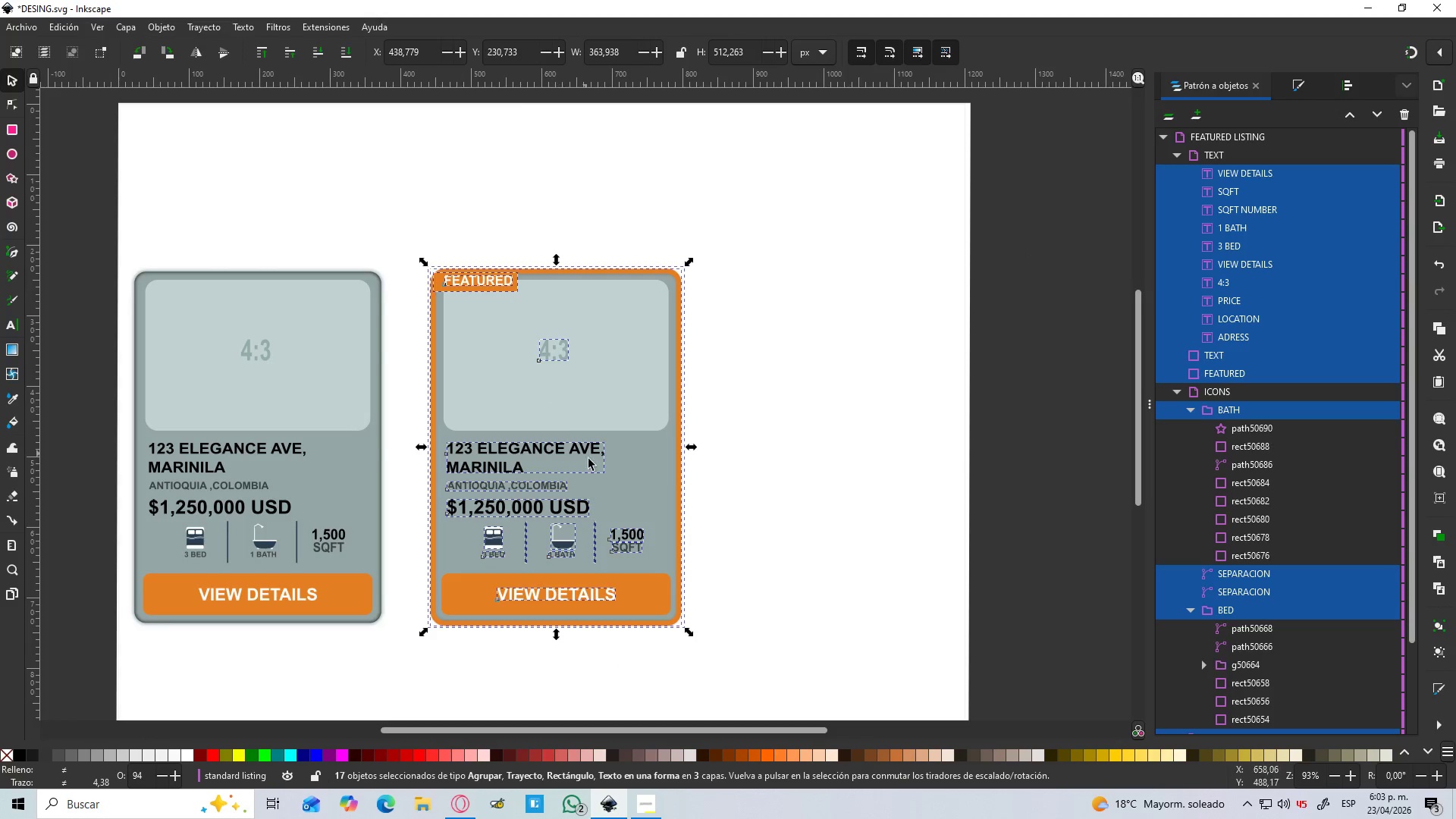 
left_click_drag(start_coordinate=[588, 459], to_coordinate=[601, 308])
 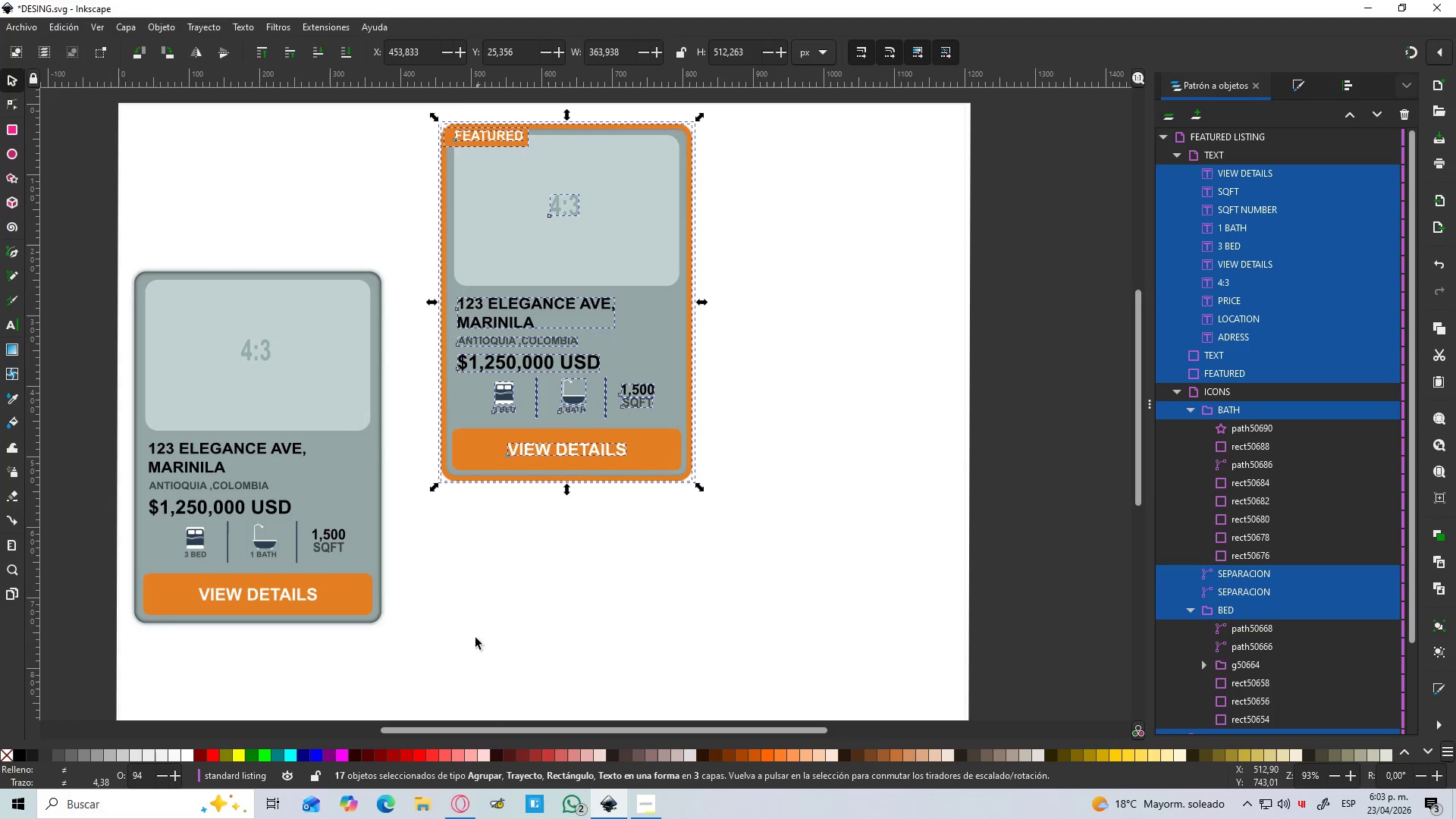 
hold_key(key=ShiftLeft, duration=0.67)
 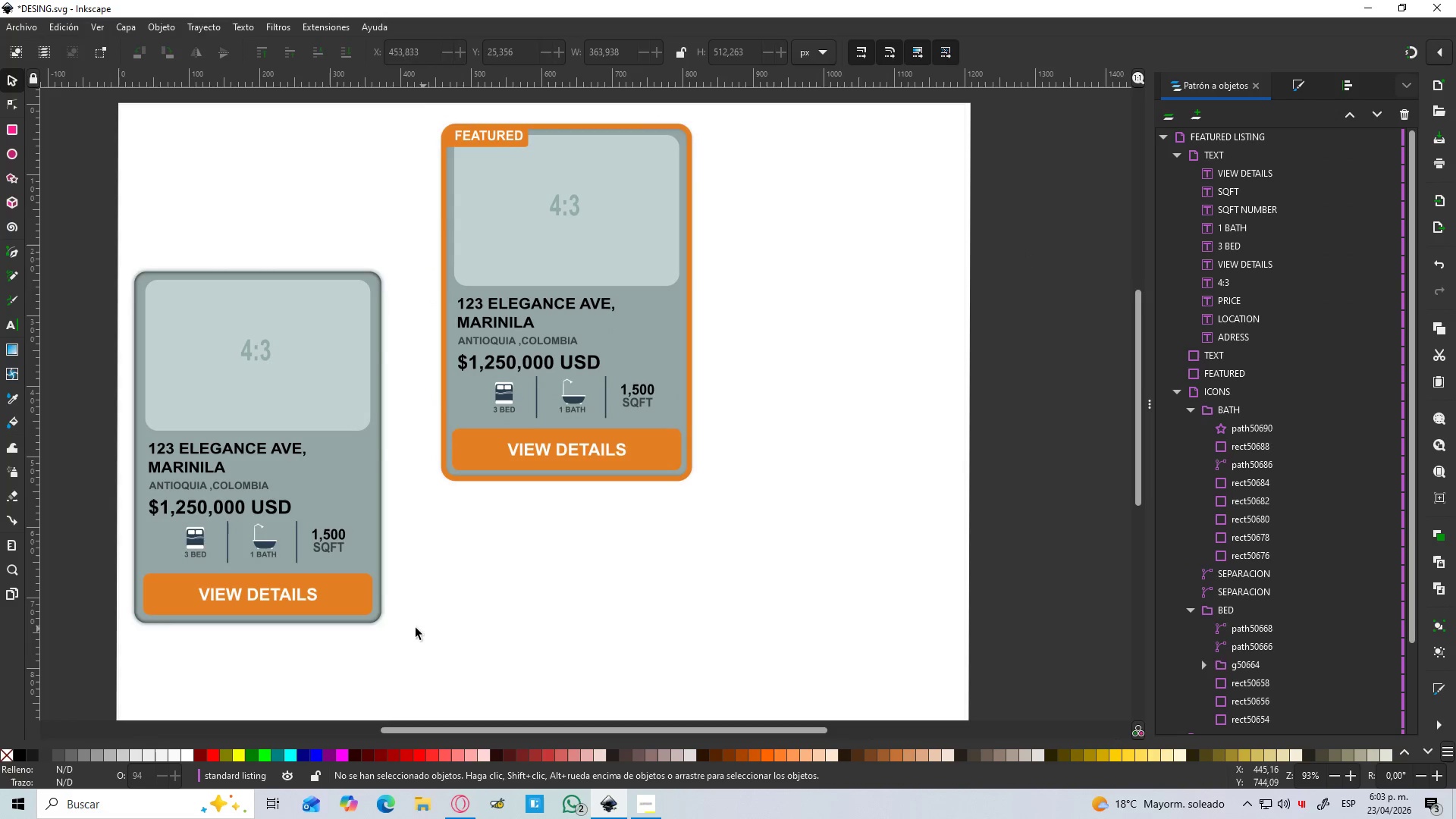 
left_click_drag(start_coordinate=[423, 634], to_coordinate=[122, 236])
 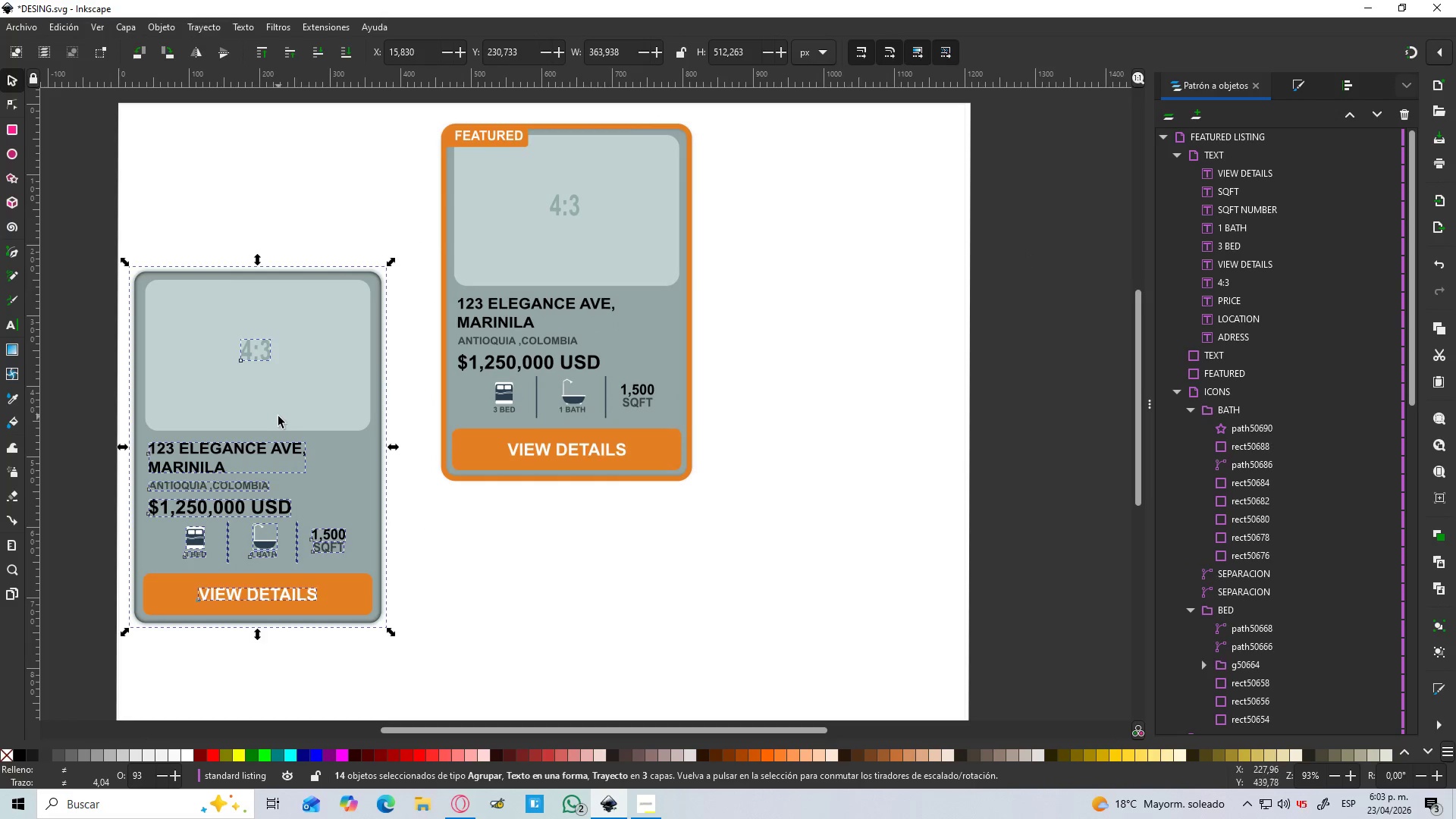 
left_click_drag(start_coordinate=[278, 416], to_coordinate=[291, 268])
 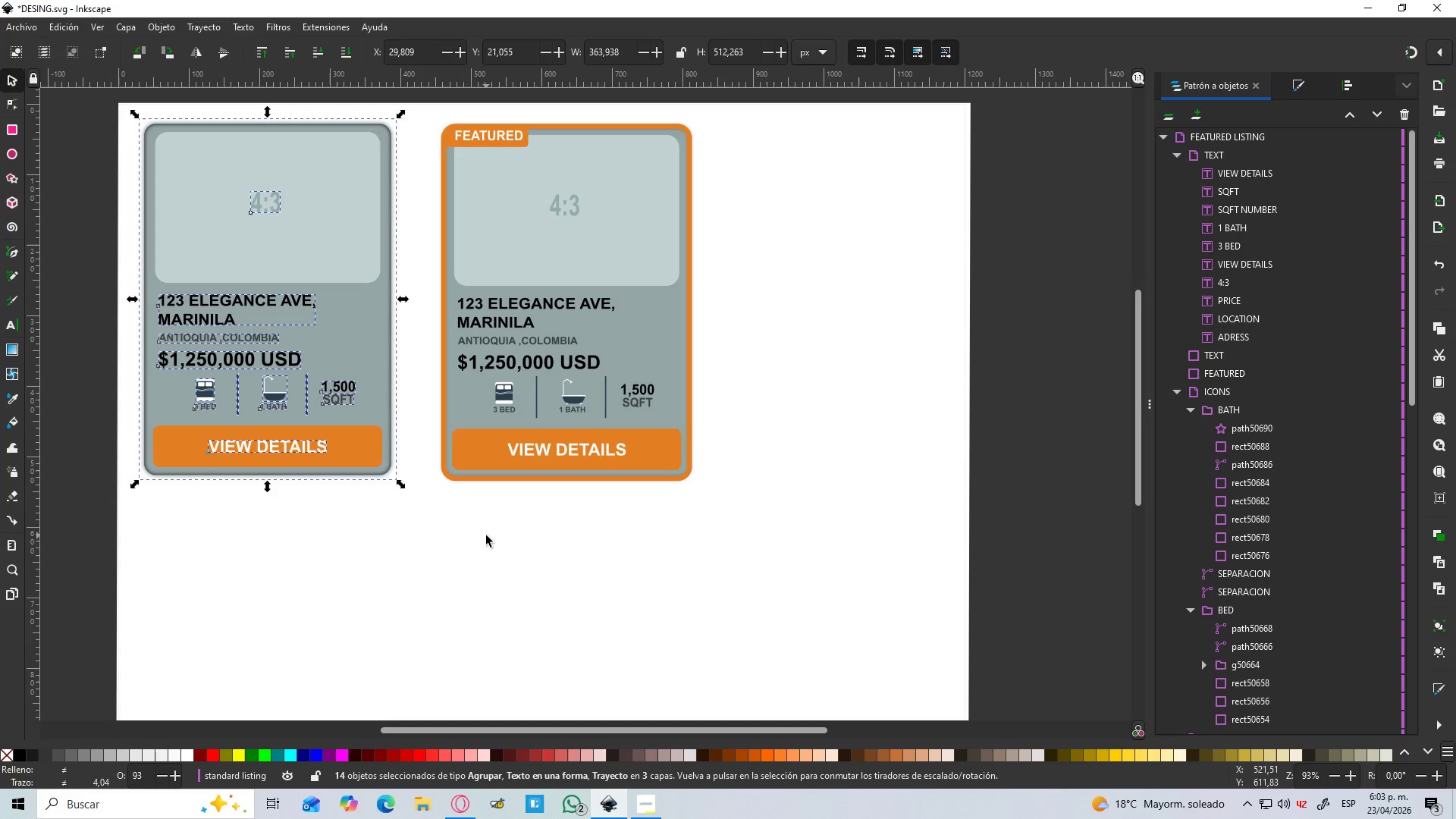 
left_click([486, 535])
 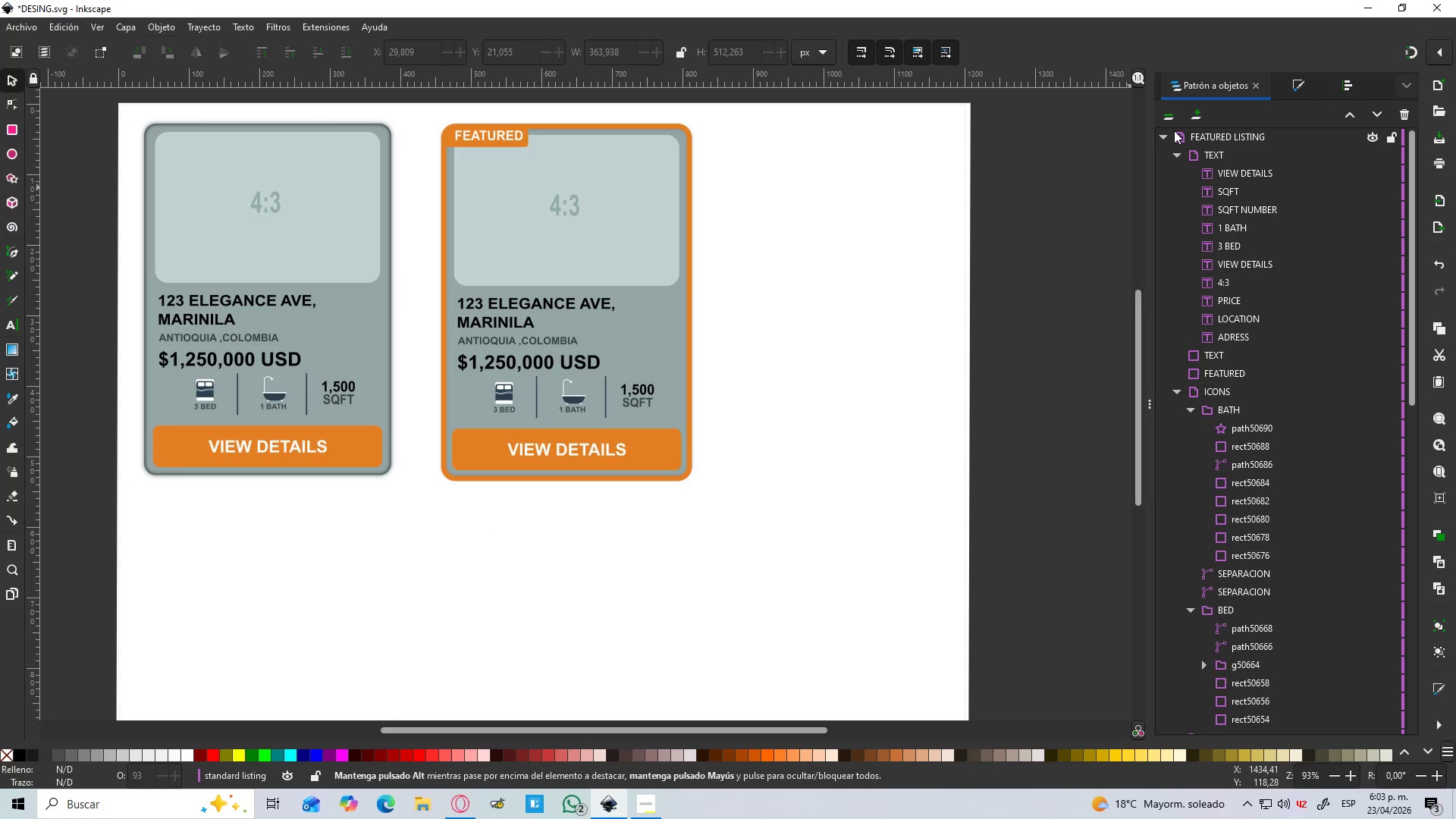 
left_click([1159, 136])
 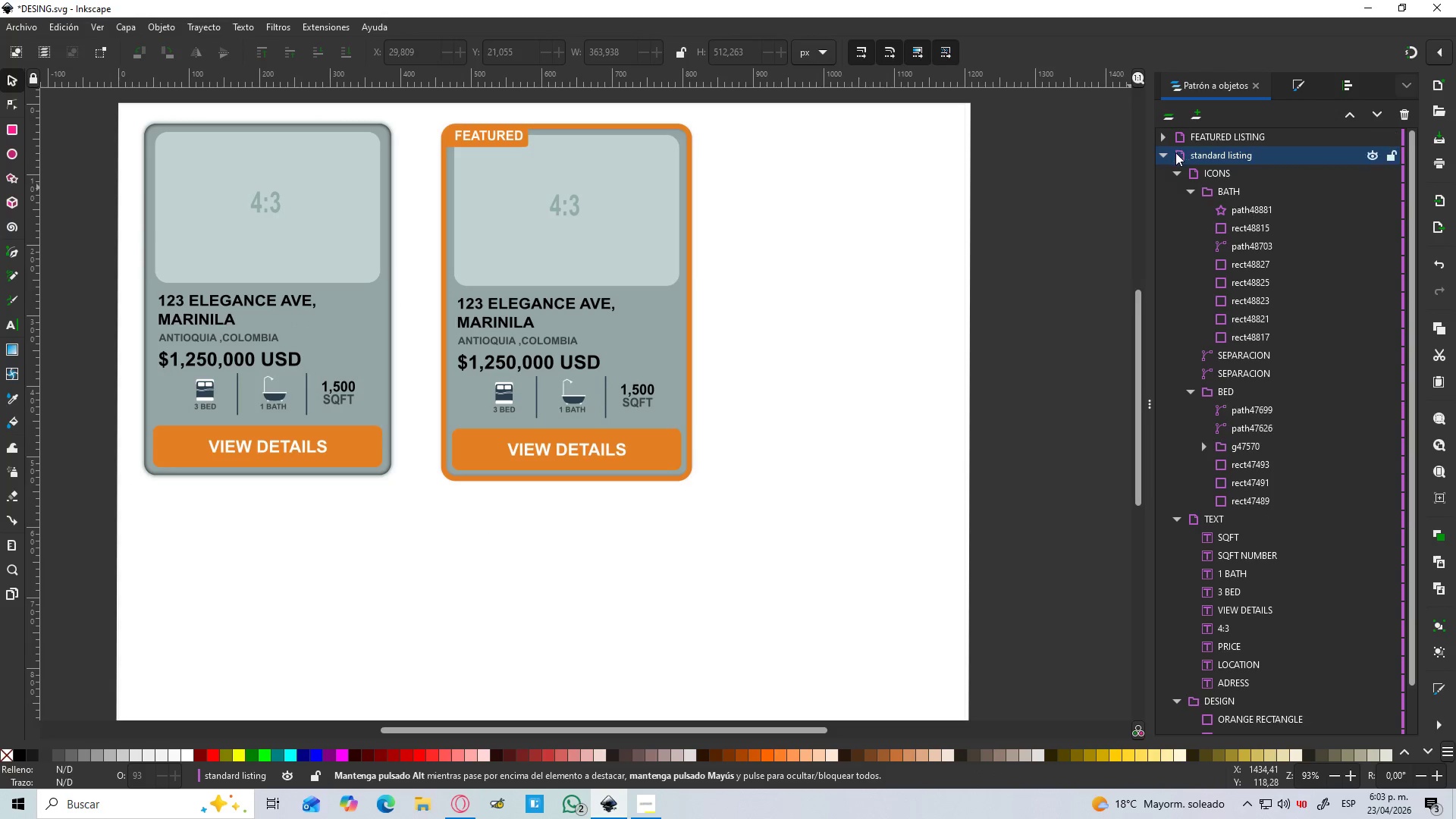 
left_click([1163, 155])
 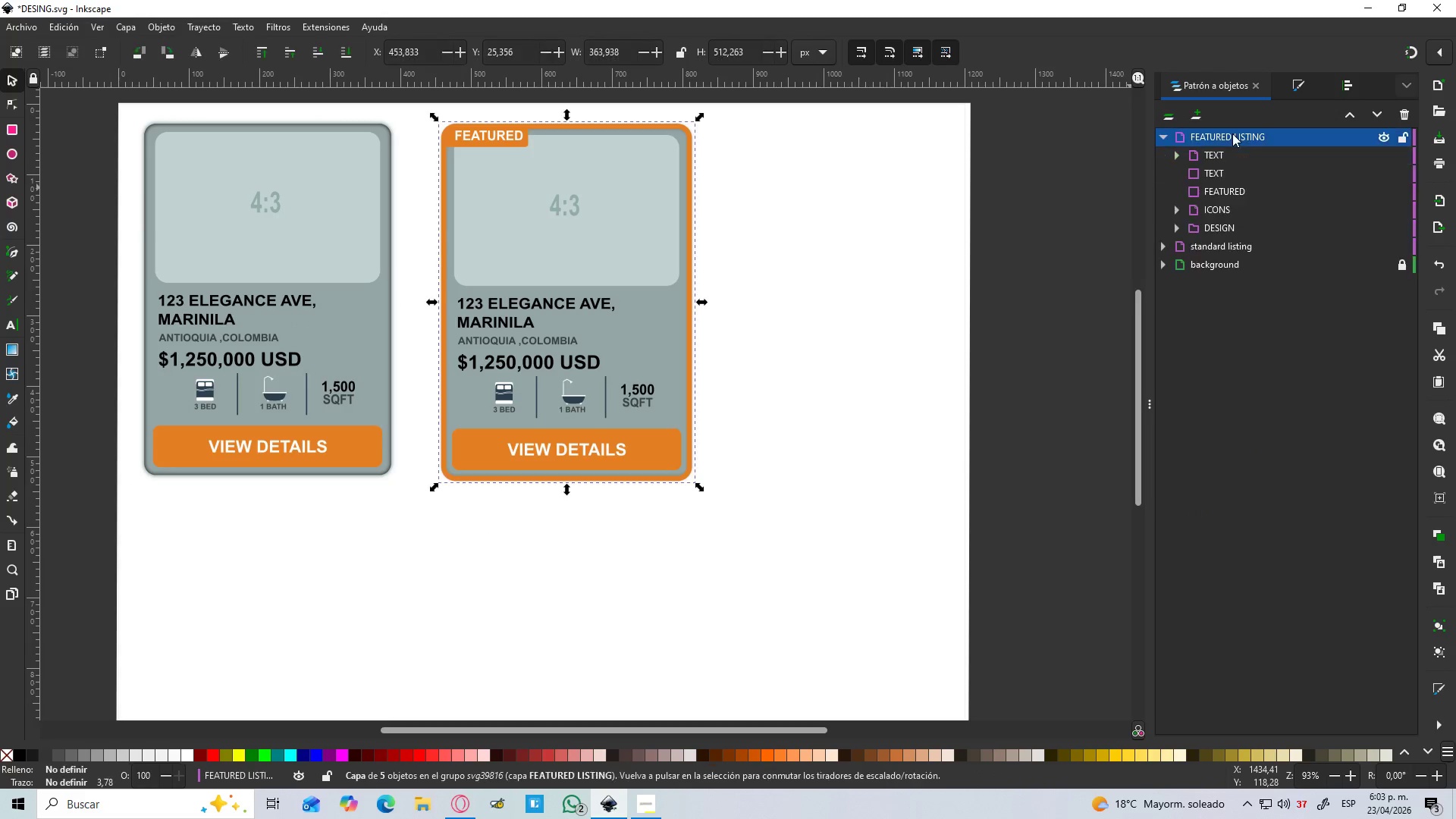 
hold_key(key=ShiftLeft, duration=1.45)
 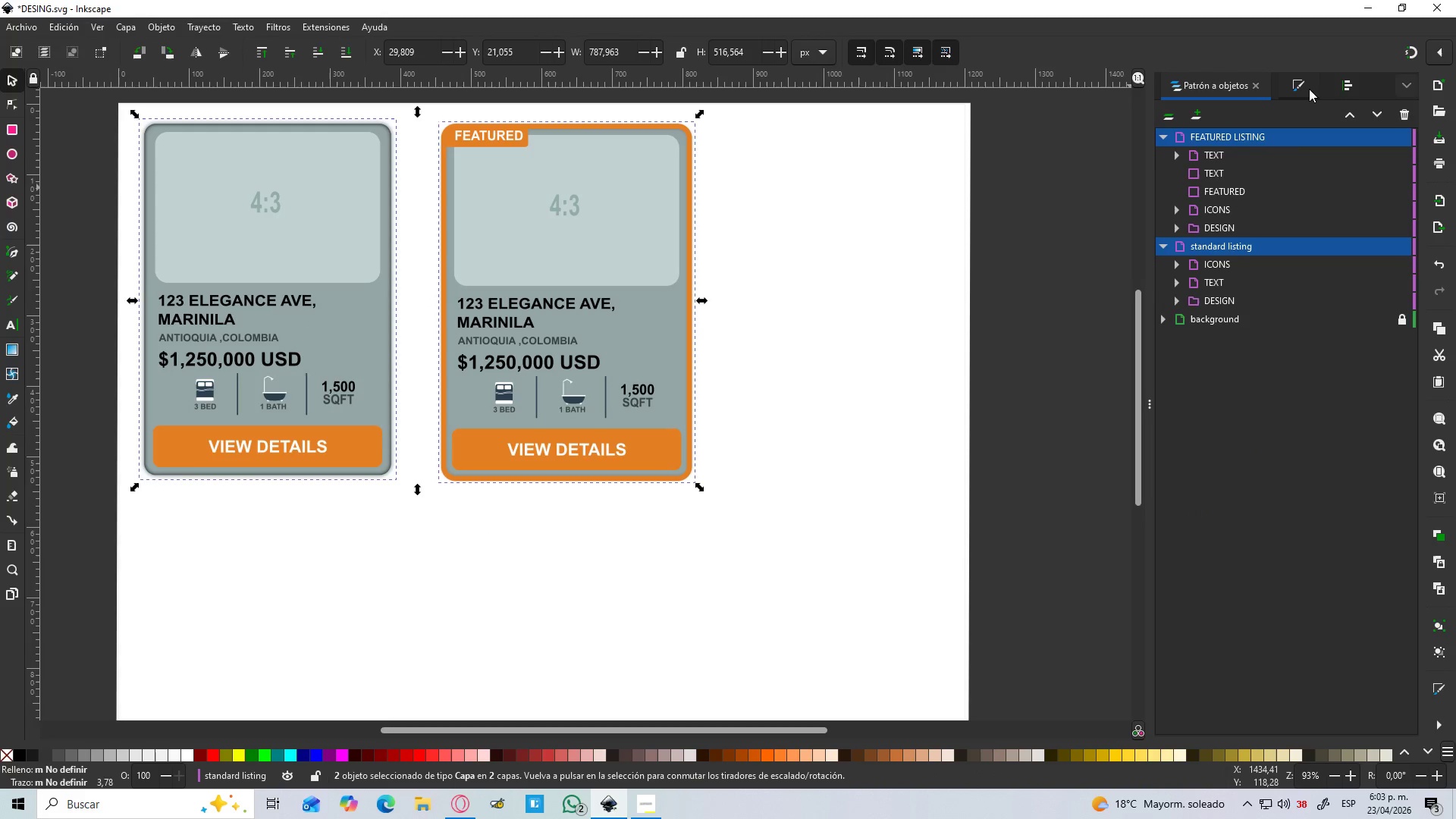 
left_click([1309, 89])
 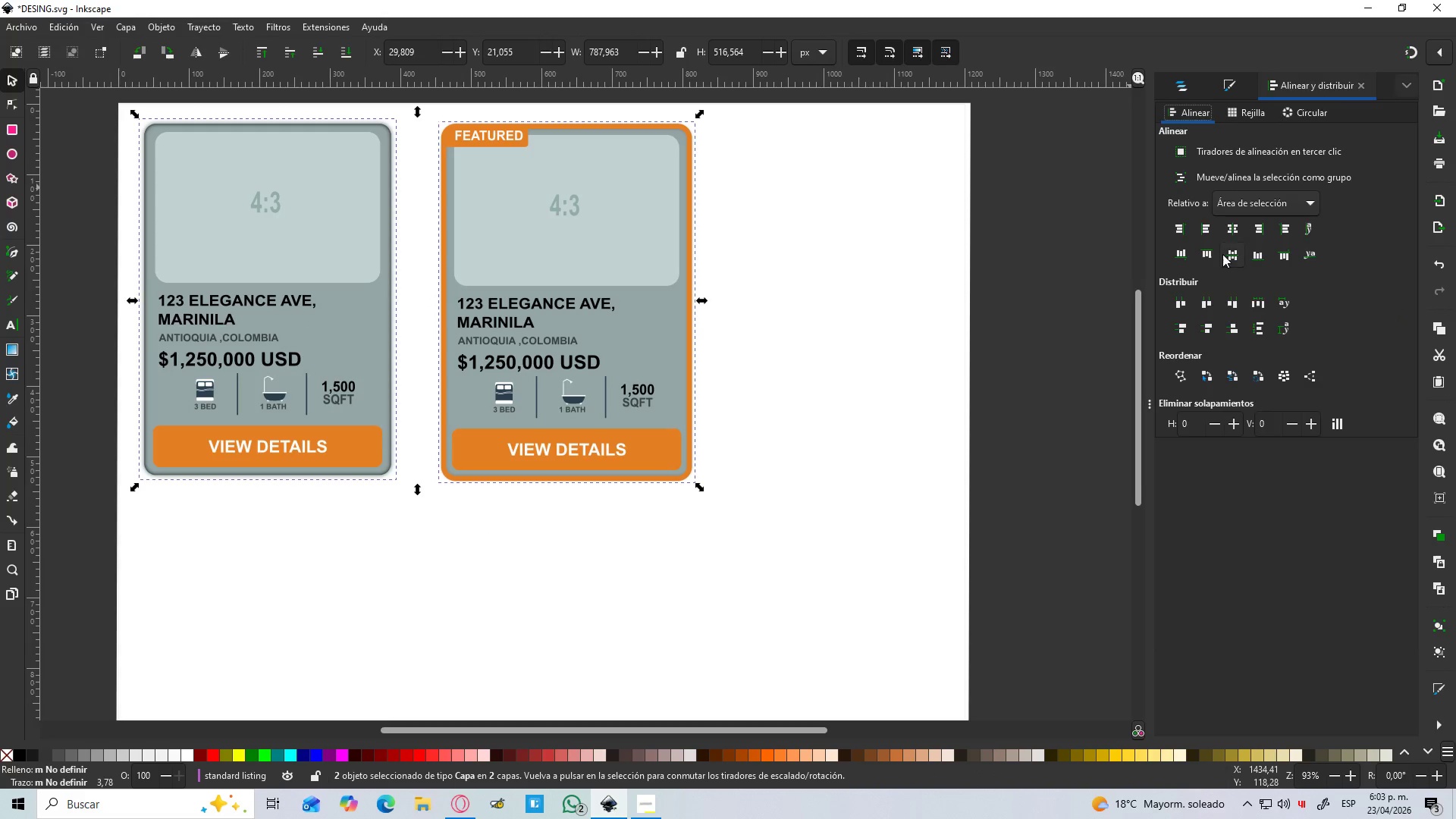 
left_click([1235, 253])
 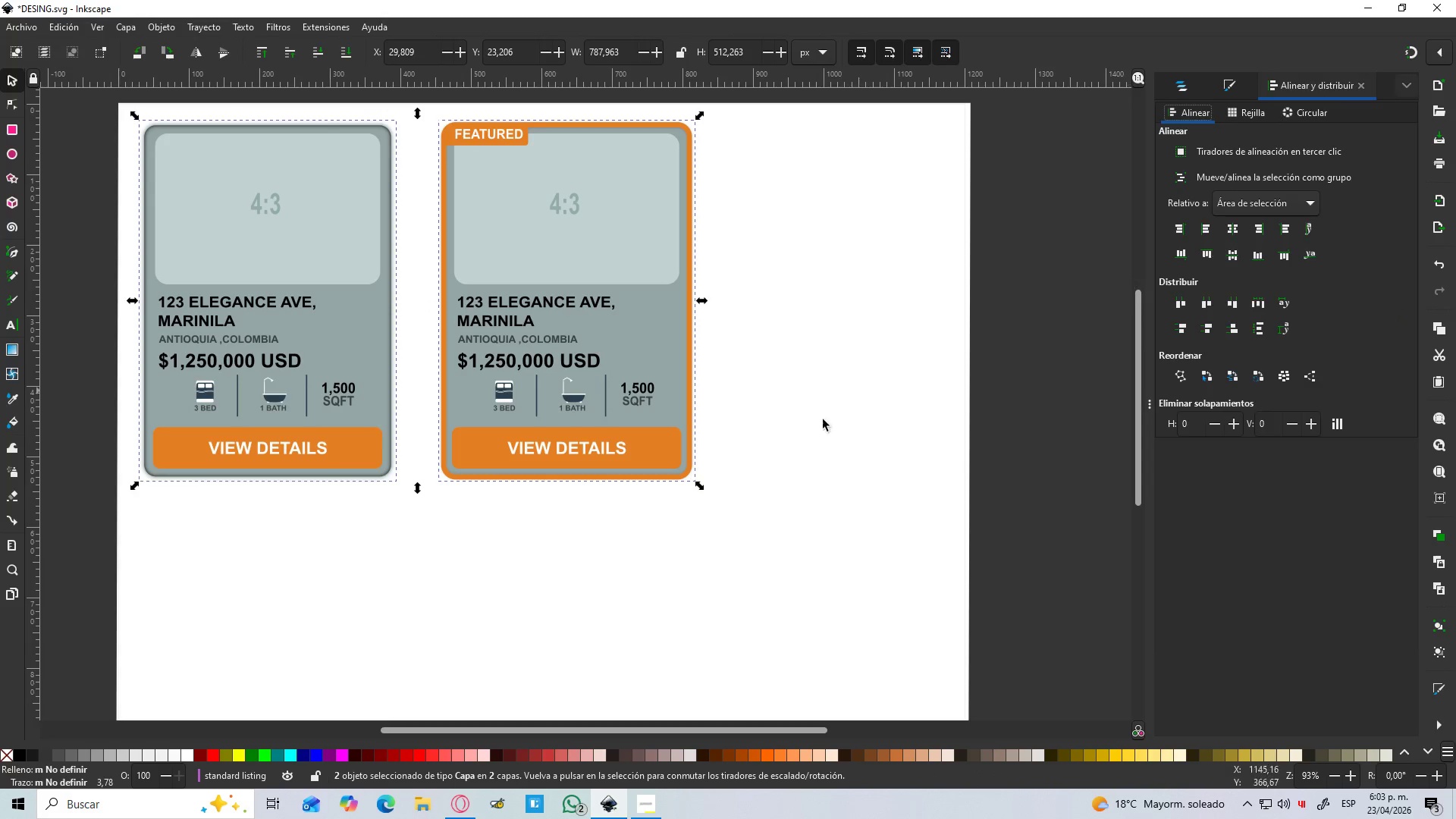 
left_click_drag(start_coordinate=[806, 457], to_coordinate=[809, 473])
 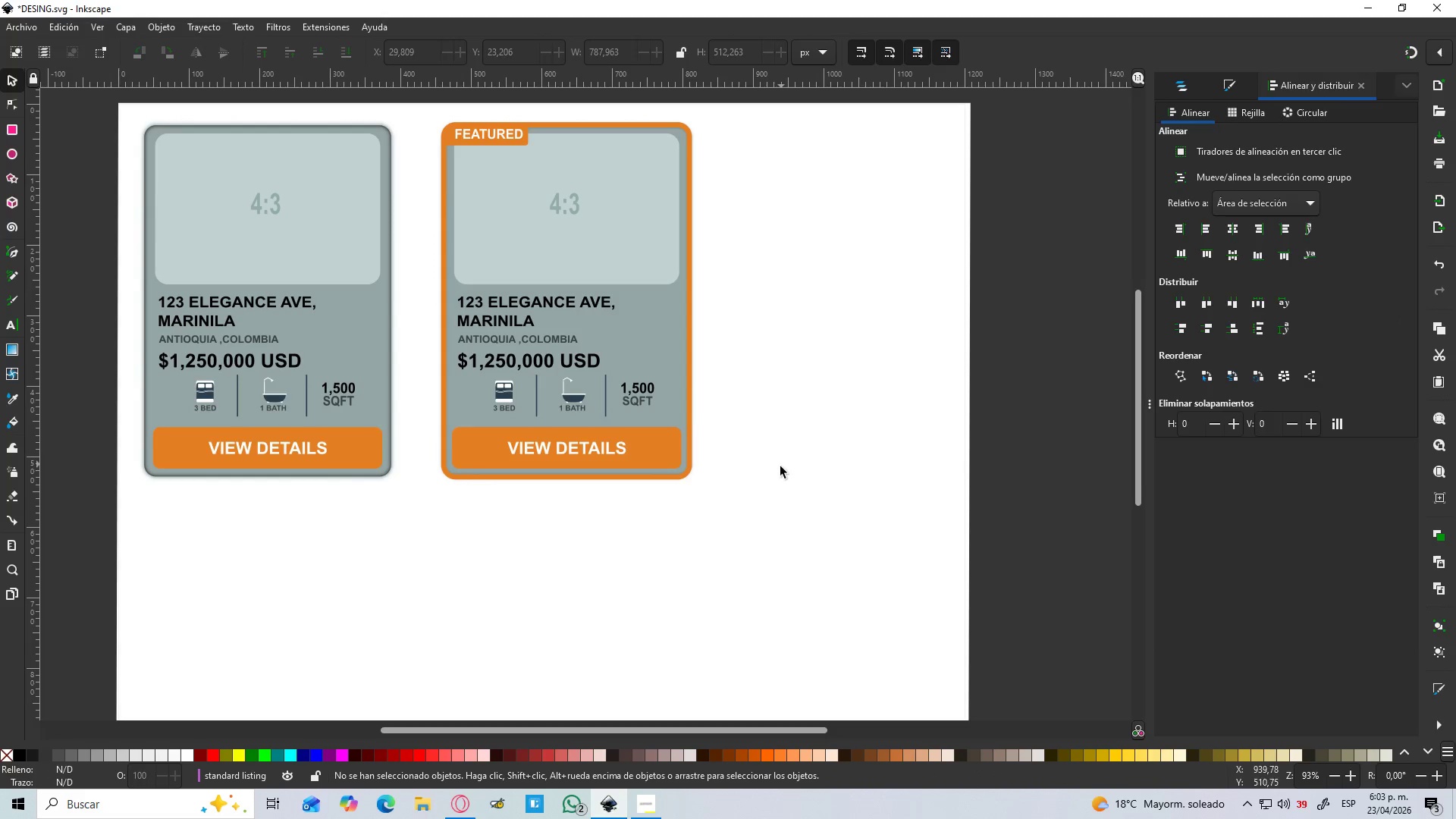 
hold_key(key=ControlLeft, duration=0.47)
scroll: coordinate [763, 447], scroll_direction: down, amount: 2.0
 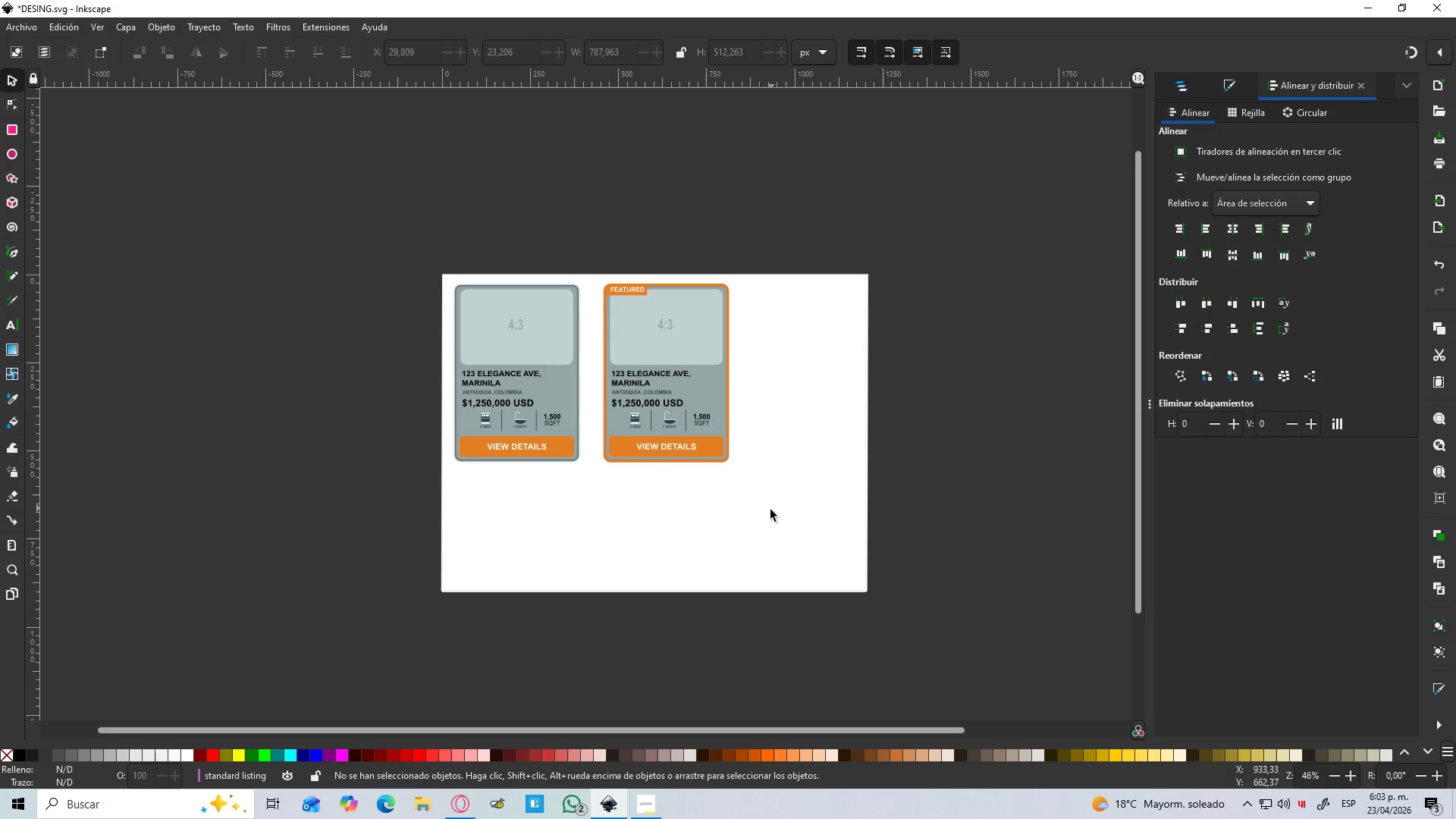 
hold_key(key=ControlLeft, duration=0.59)
scroll: coordinate [728, 503], scroll_direction: up, amount: 1.0
 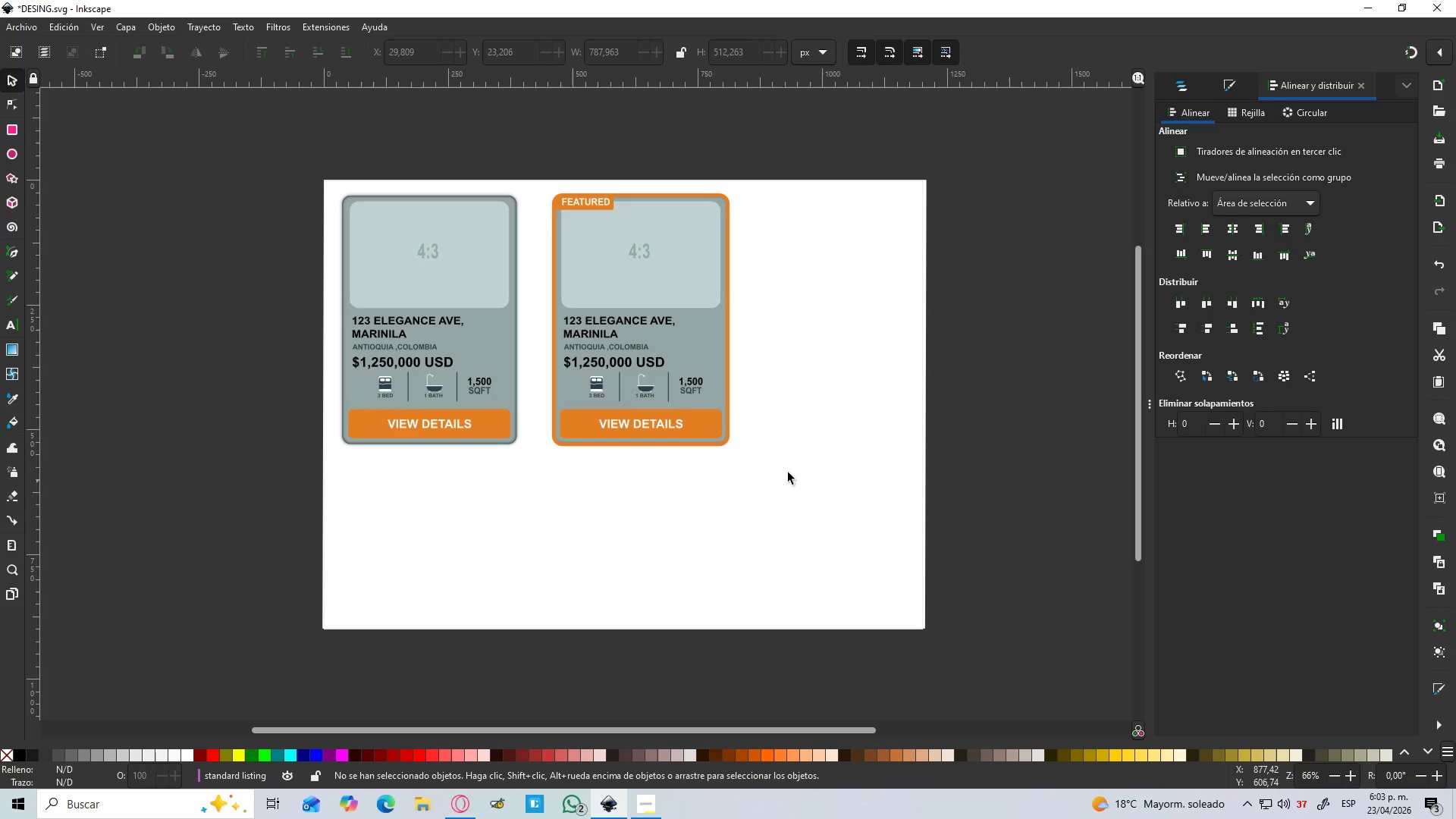 
left_click_drag(start_coordinate=[778, 450], to_coordinate=[319, 178])
 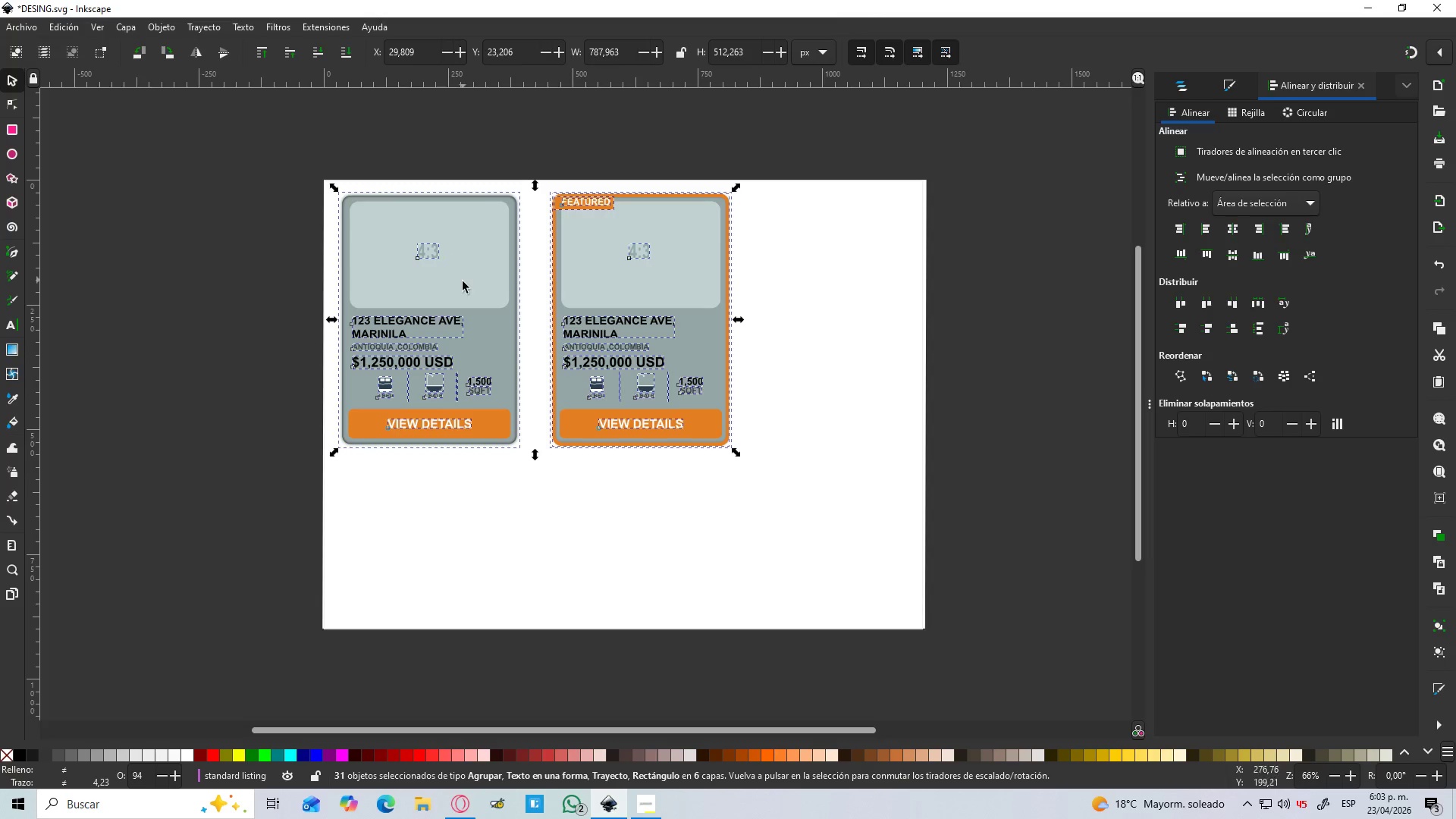 
left_click_drag(start_coordinate=[463, 284], to_coordinate=[554, 304])
 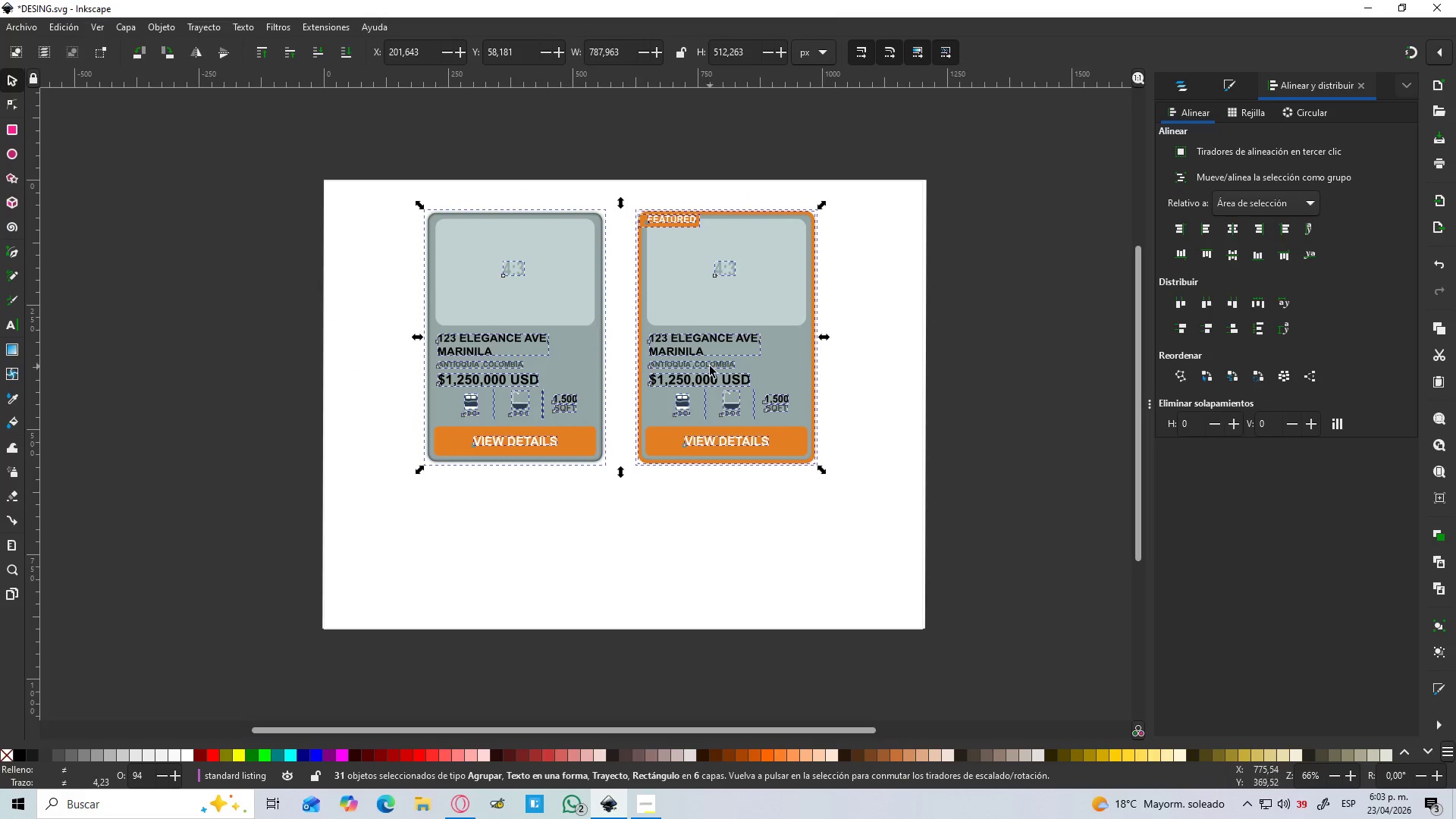 
hold_key(key=ShiftLeft, duration=1.5)
 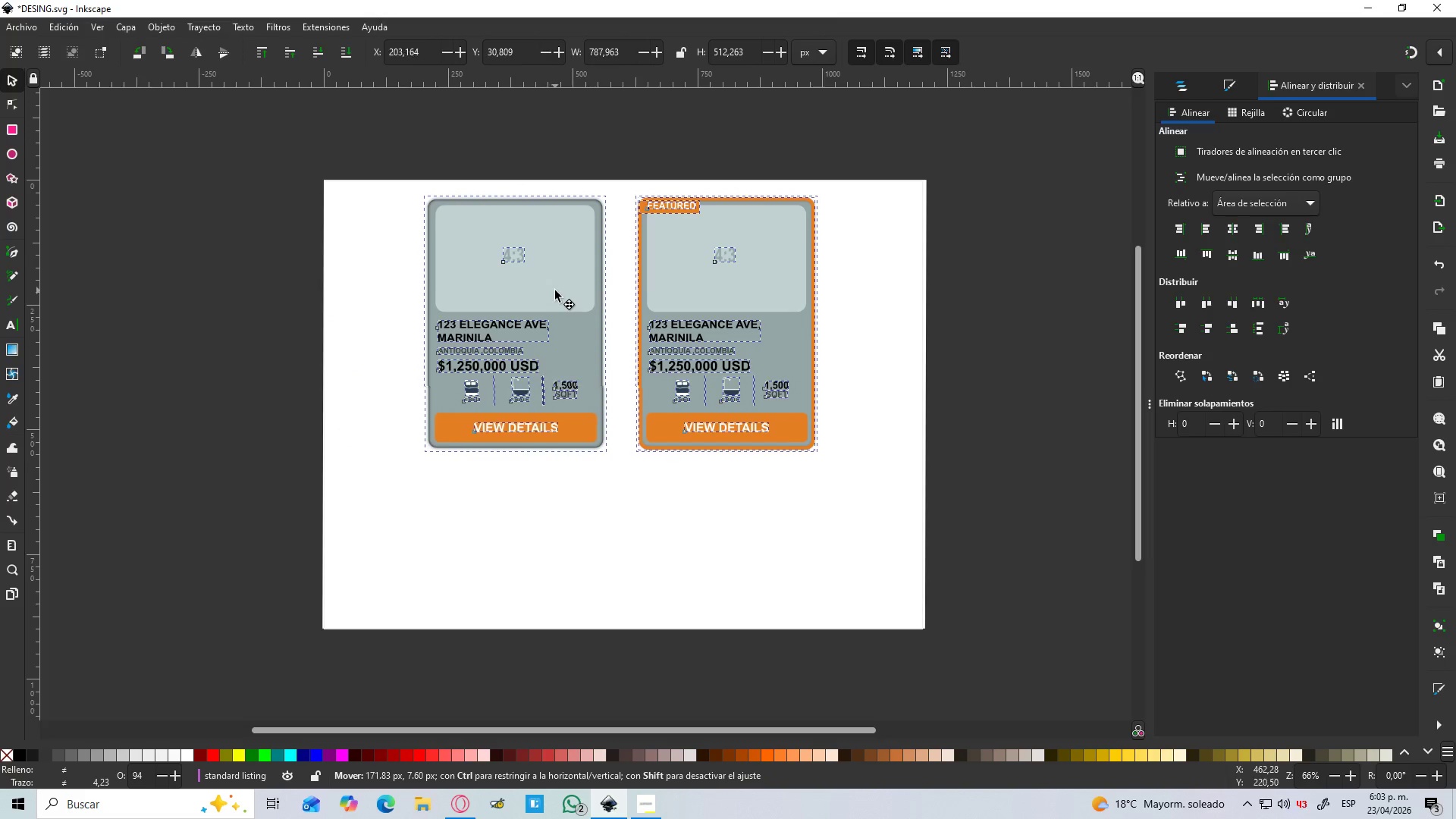 
hold_key(key=ControlLeft, duration=1.48)
 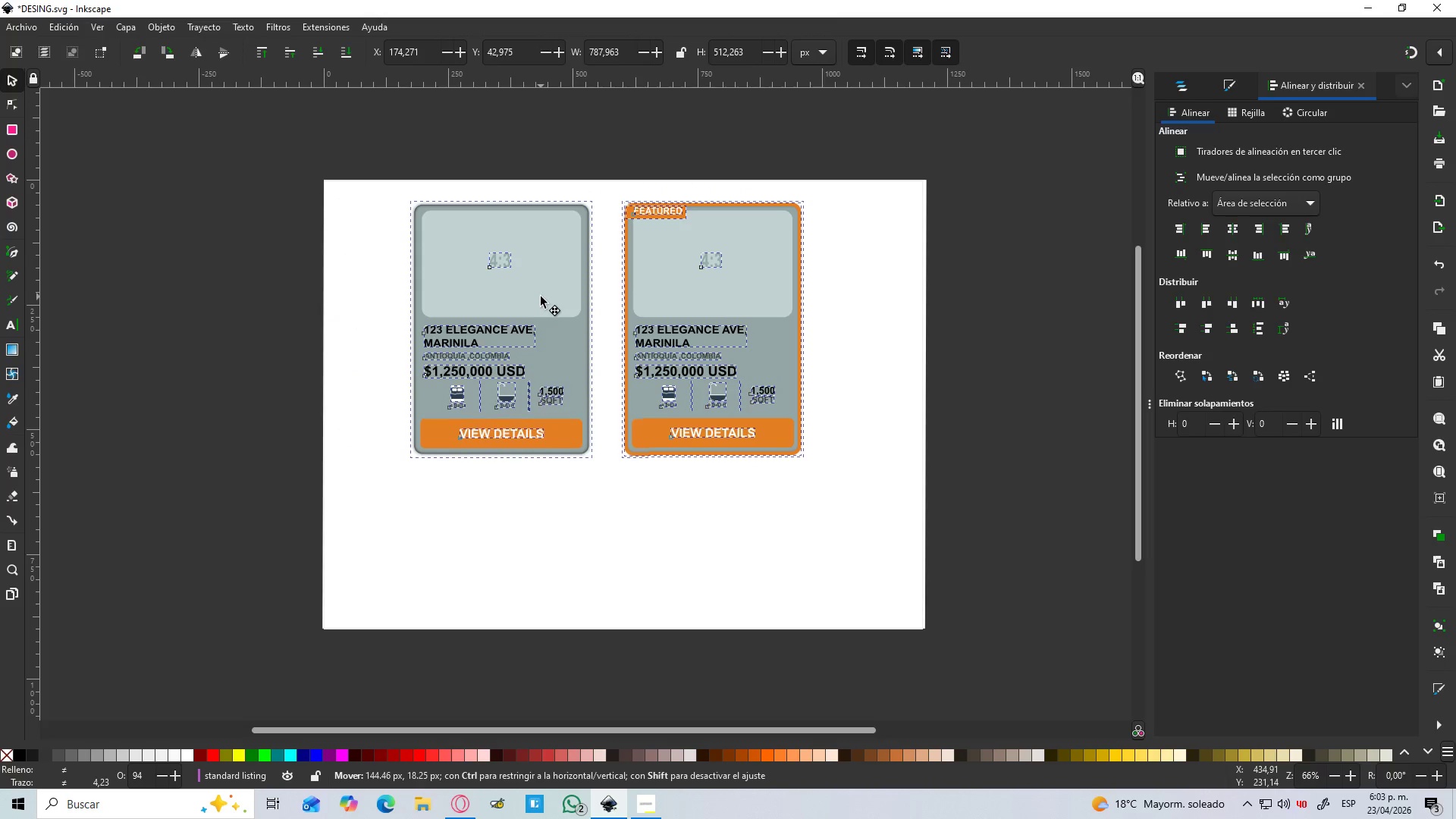 
hold_key(key=ControlLeft, duration=0.66)
 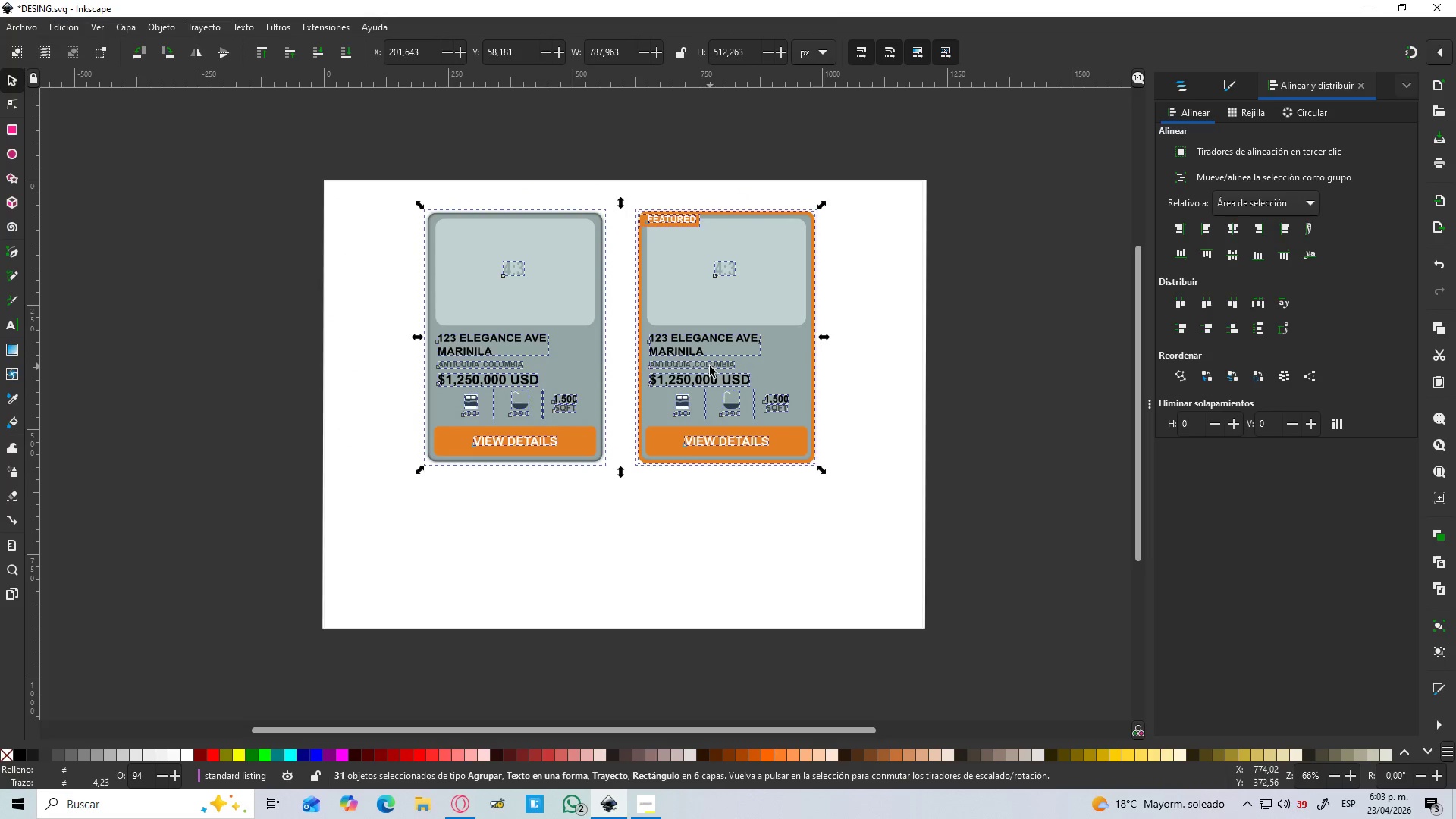 
wait(5.72)
 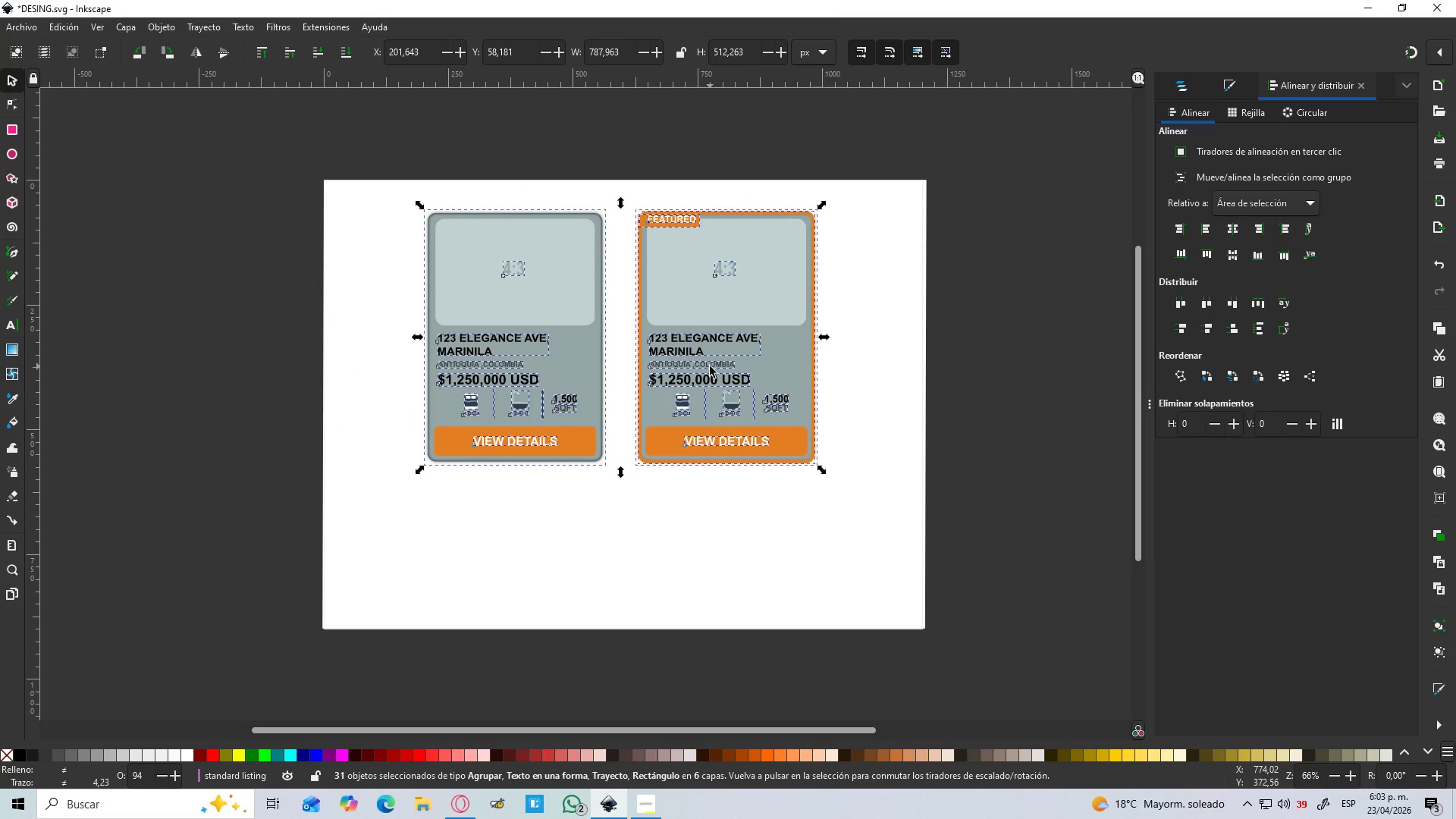 
left_click([1234, 228])
 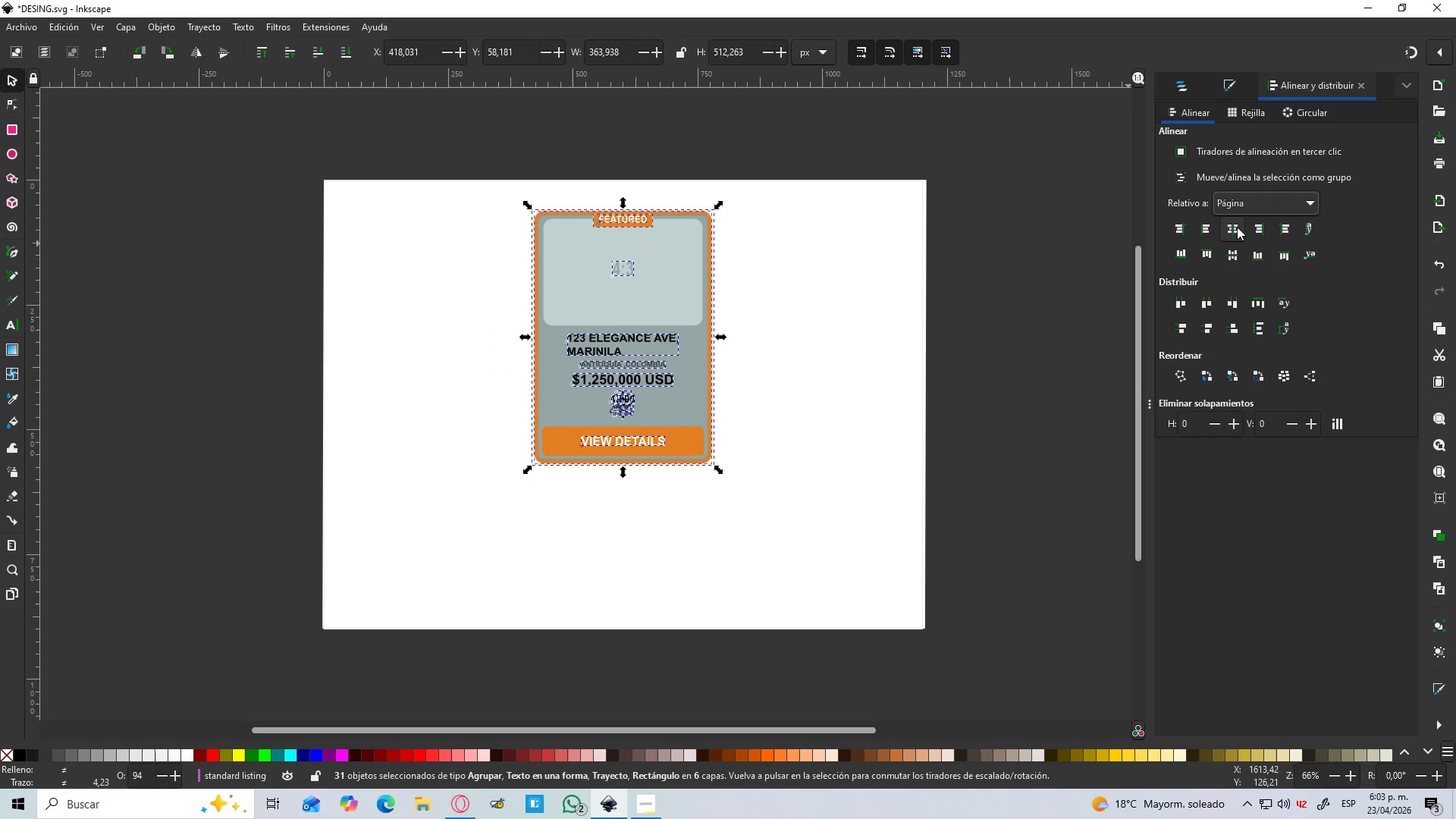 
key(Control+Z)
 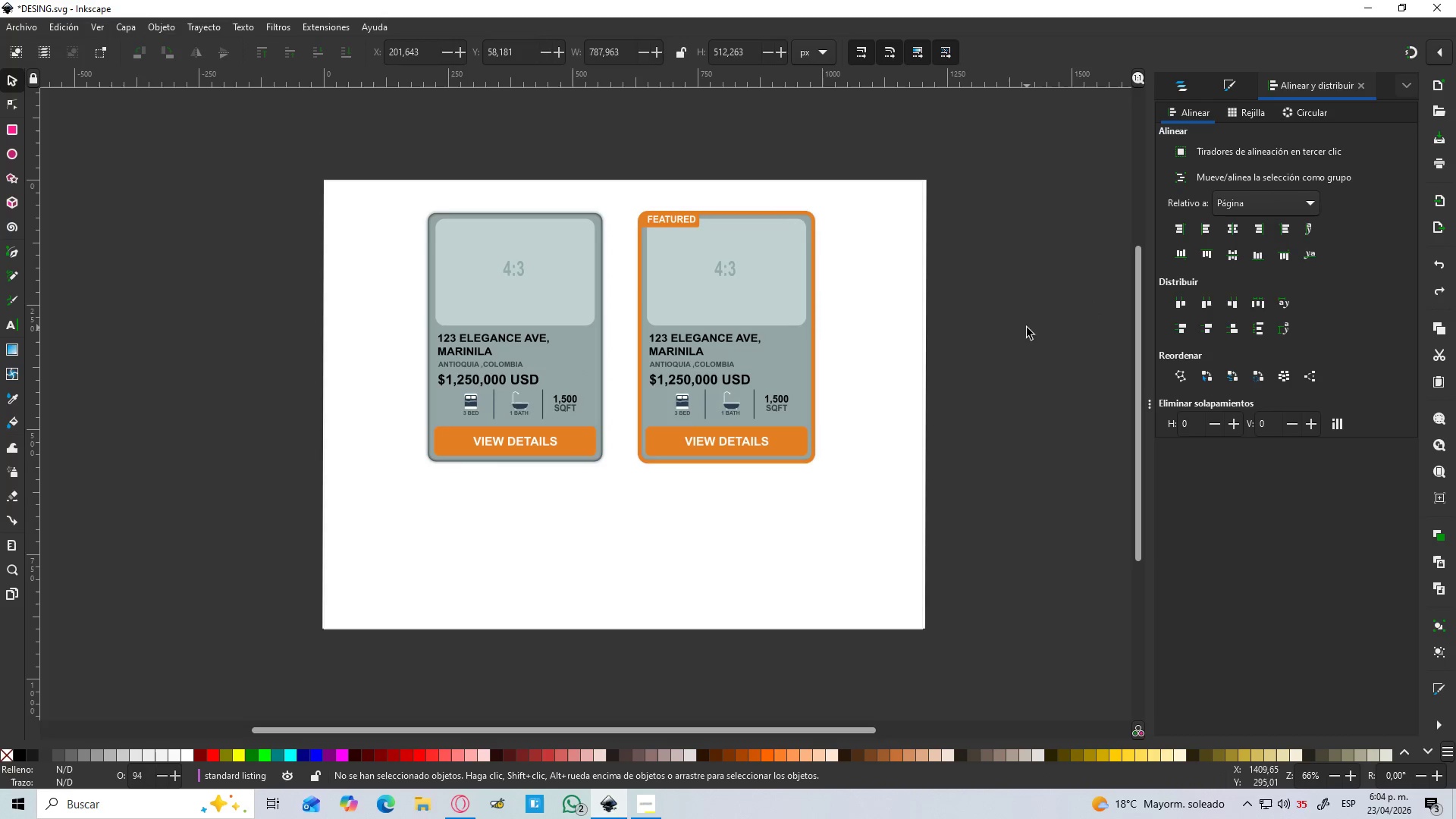 
wait(5.75)
 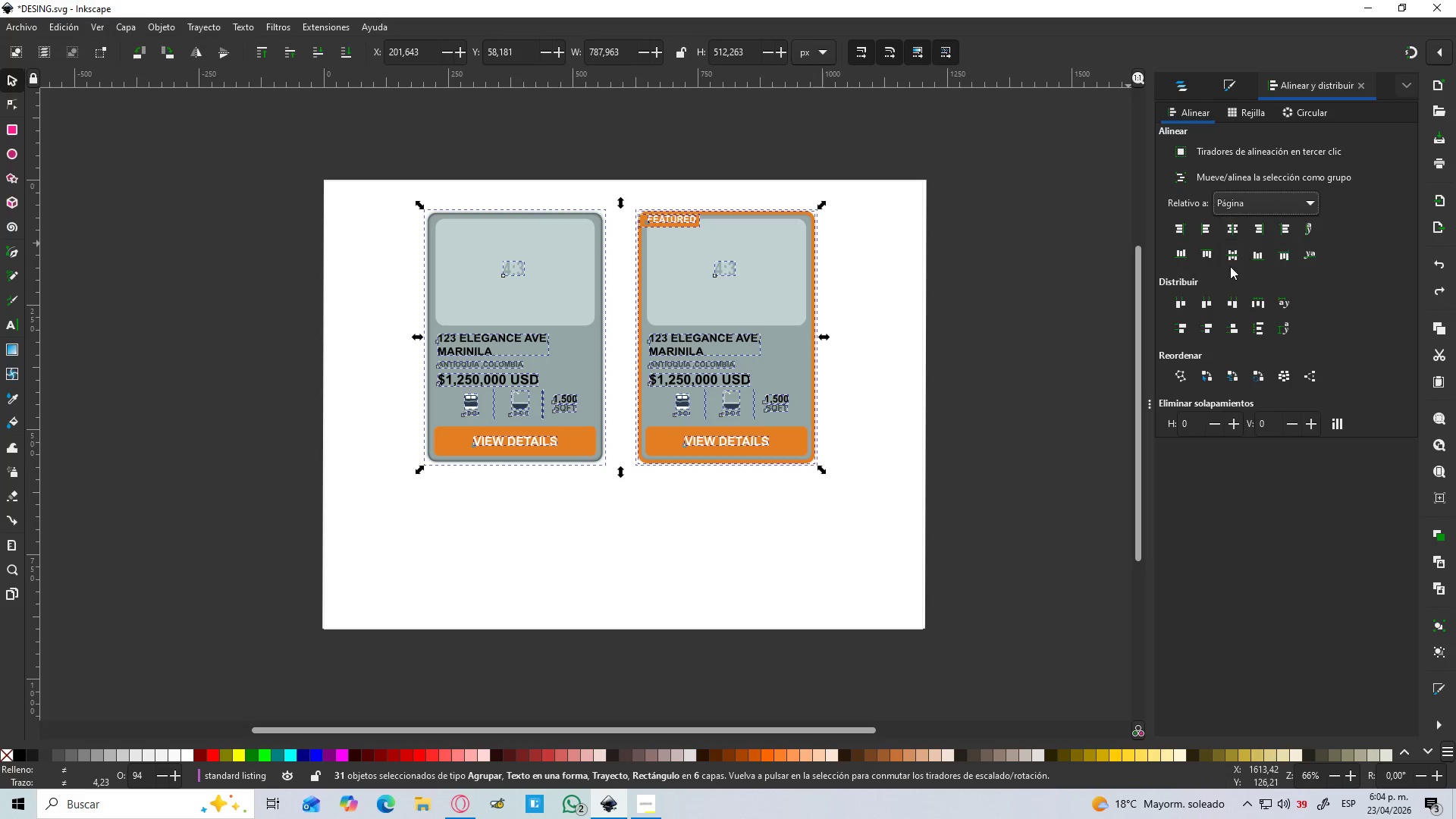 
left_click([1185, 90])
 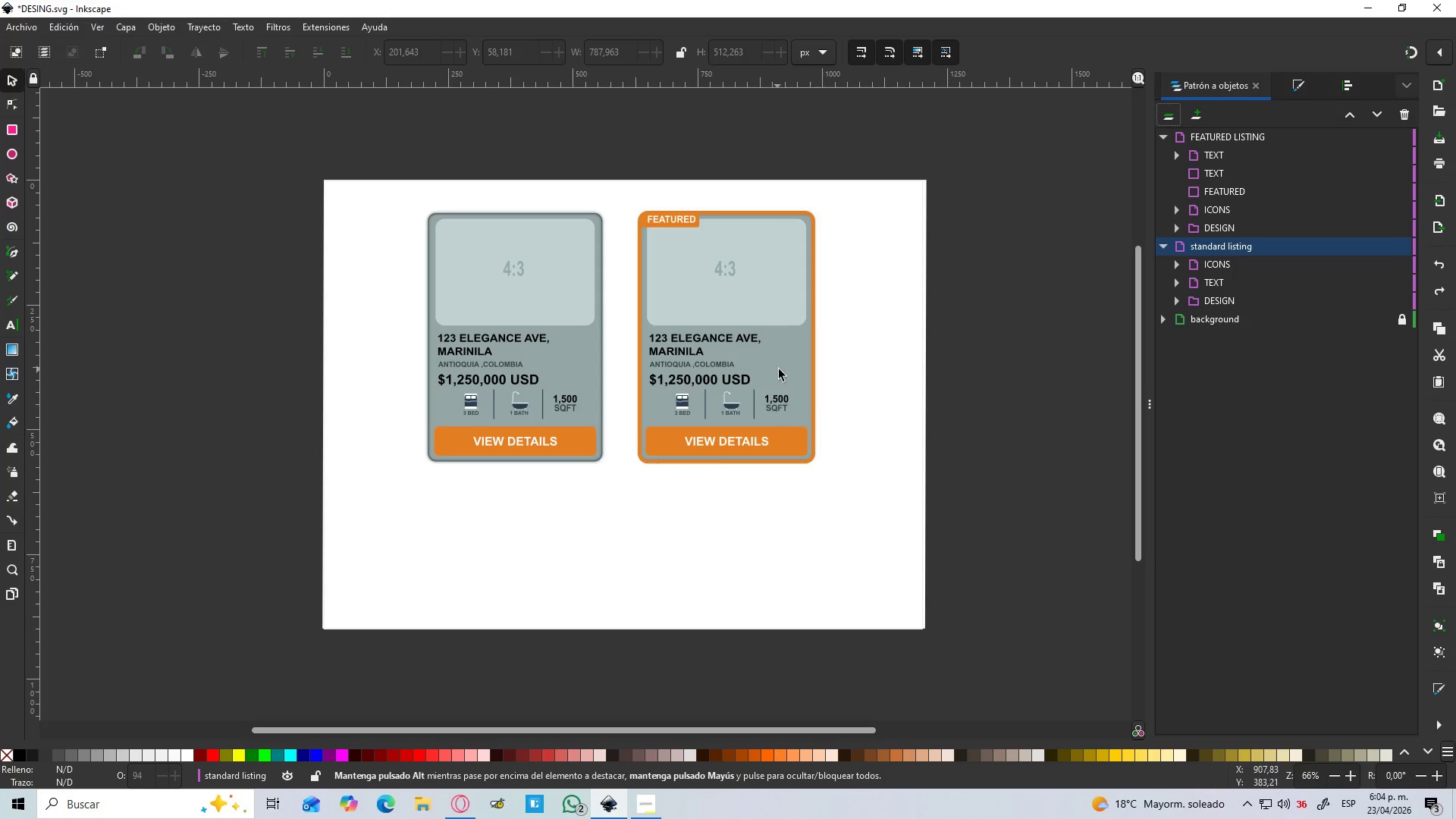 
hold_key(key=ControlLeft, duration=0.41)
 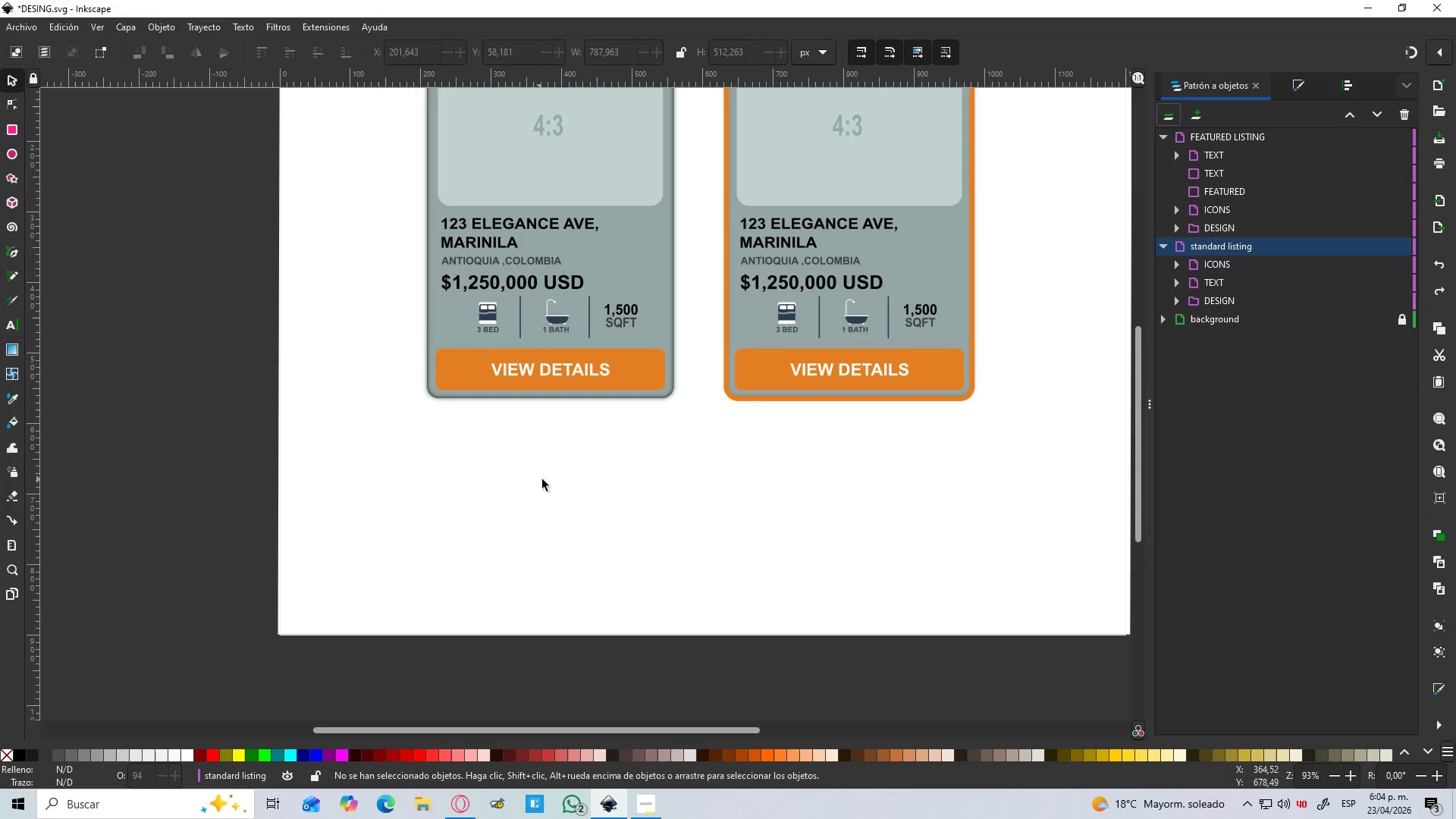 
key(Control+ControlLeft)
 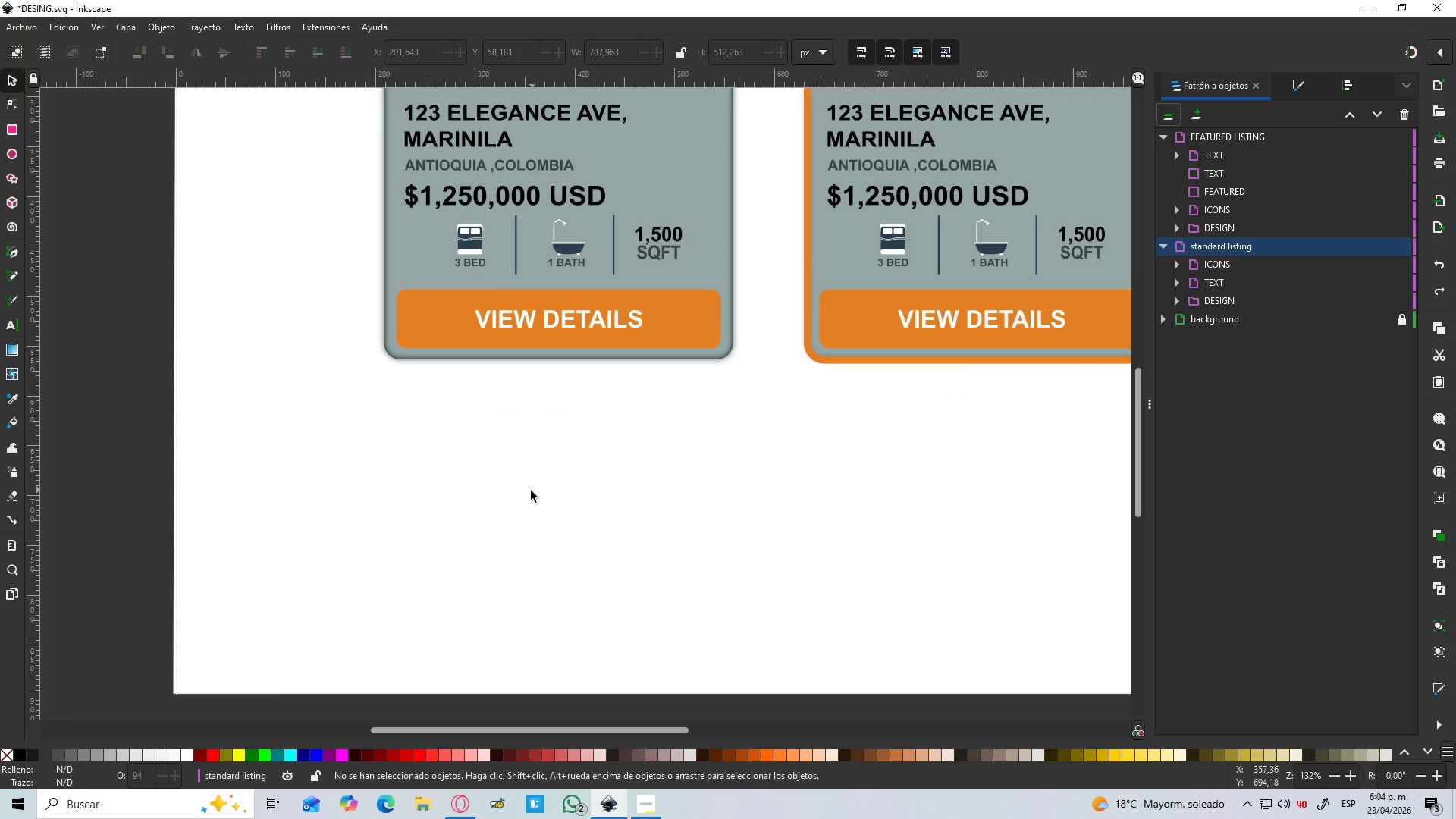 
scroll: coordinate [472, 563], scroll_direction: up, amount: 2.0
 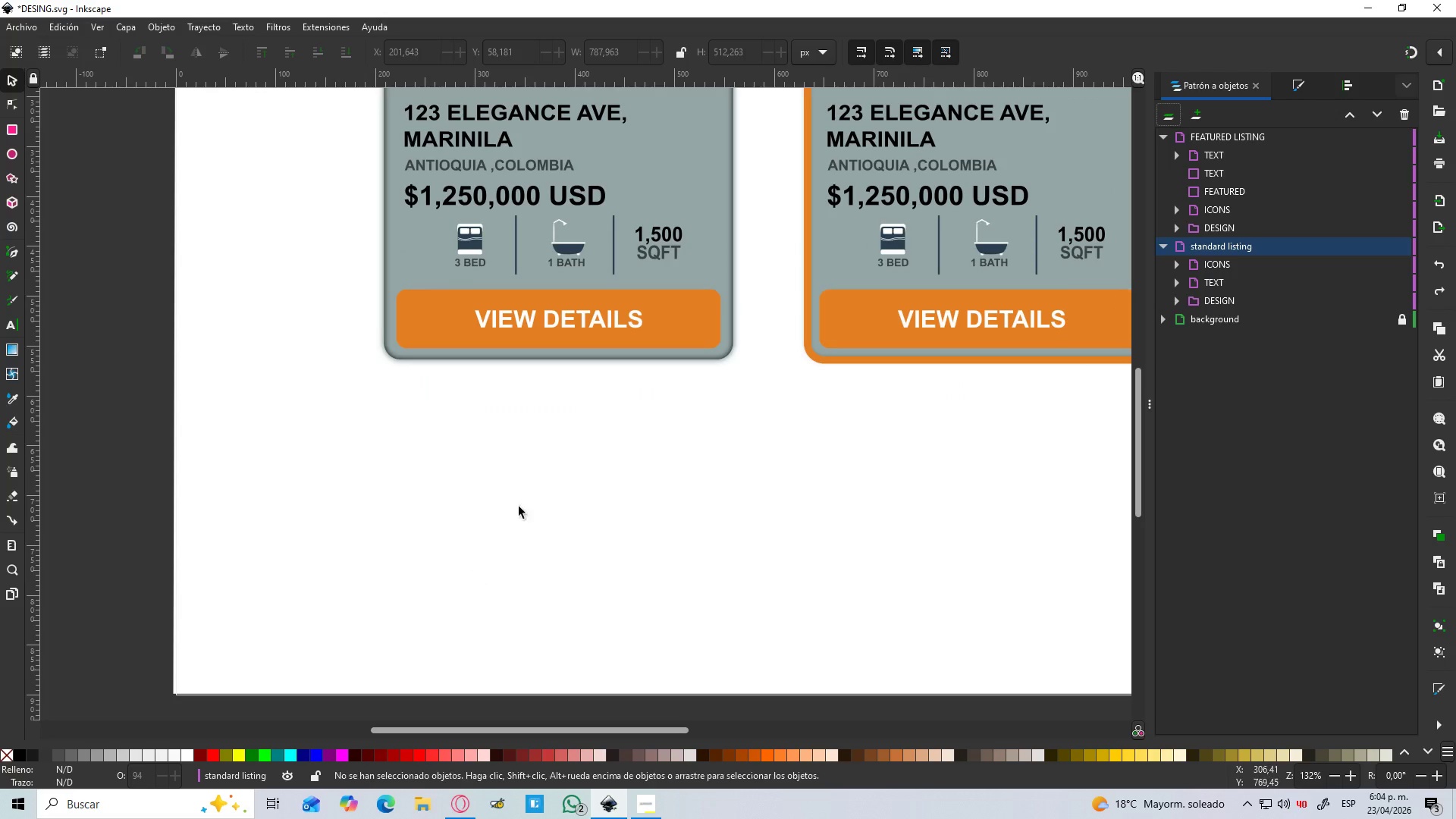 
scroll: coordinate [532, 490], scroll_direction: down, amount: 1.0
 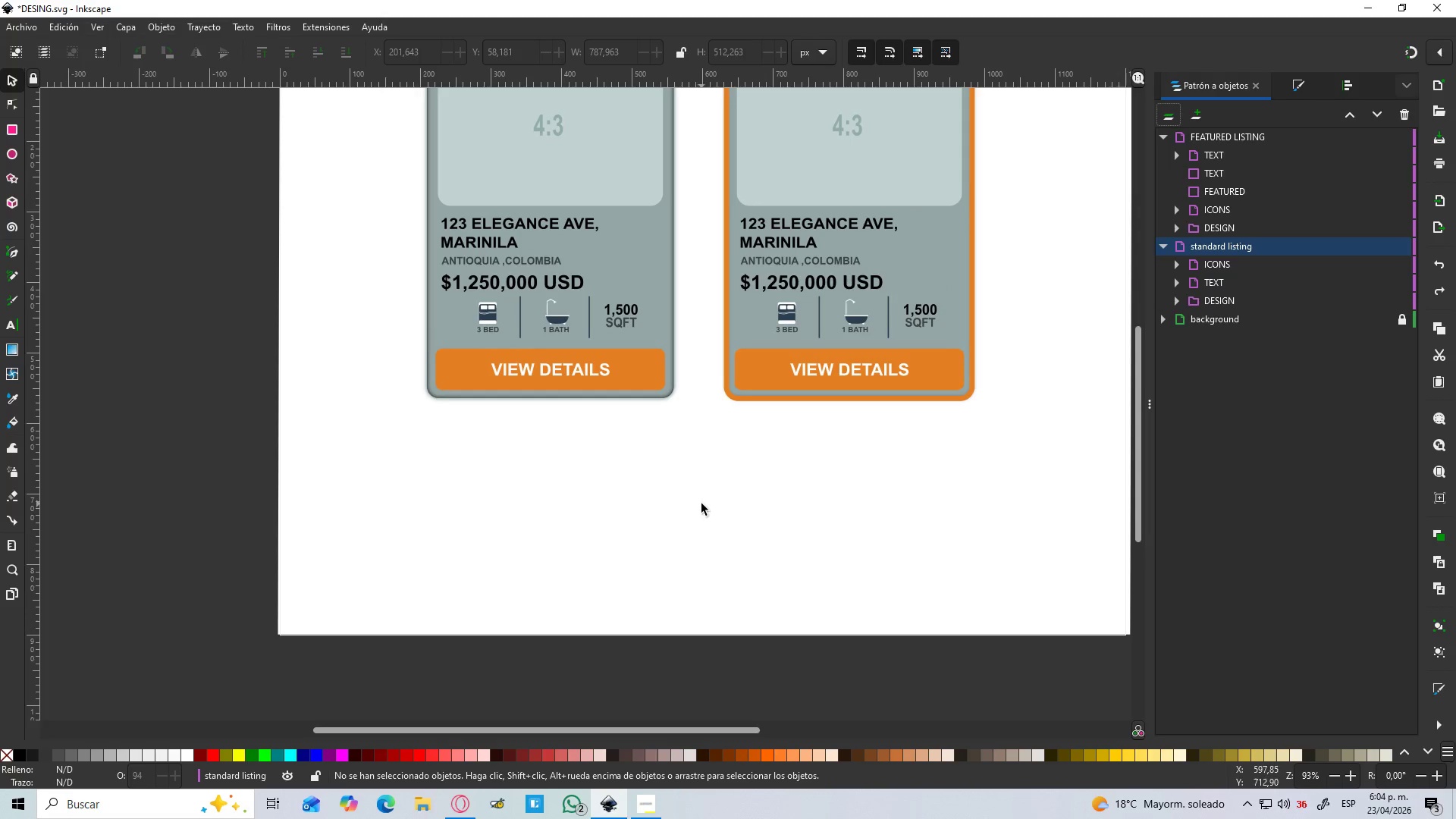 
scroll: coordinate [702, 504], scroll_direction: up, amount: 1.0
 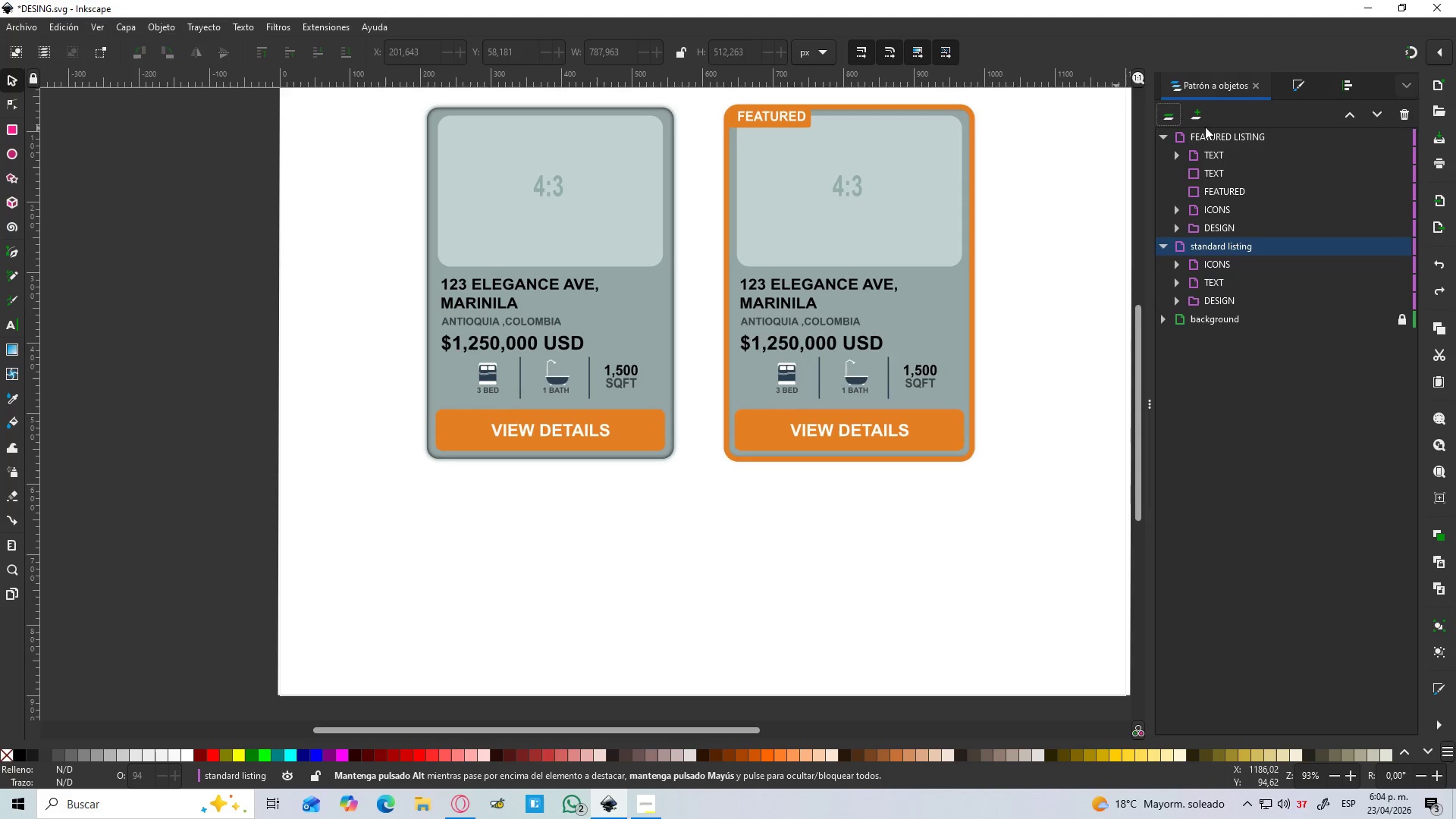 
left_click([1160, 140])
 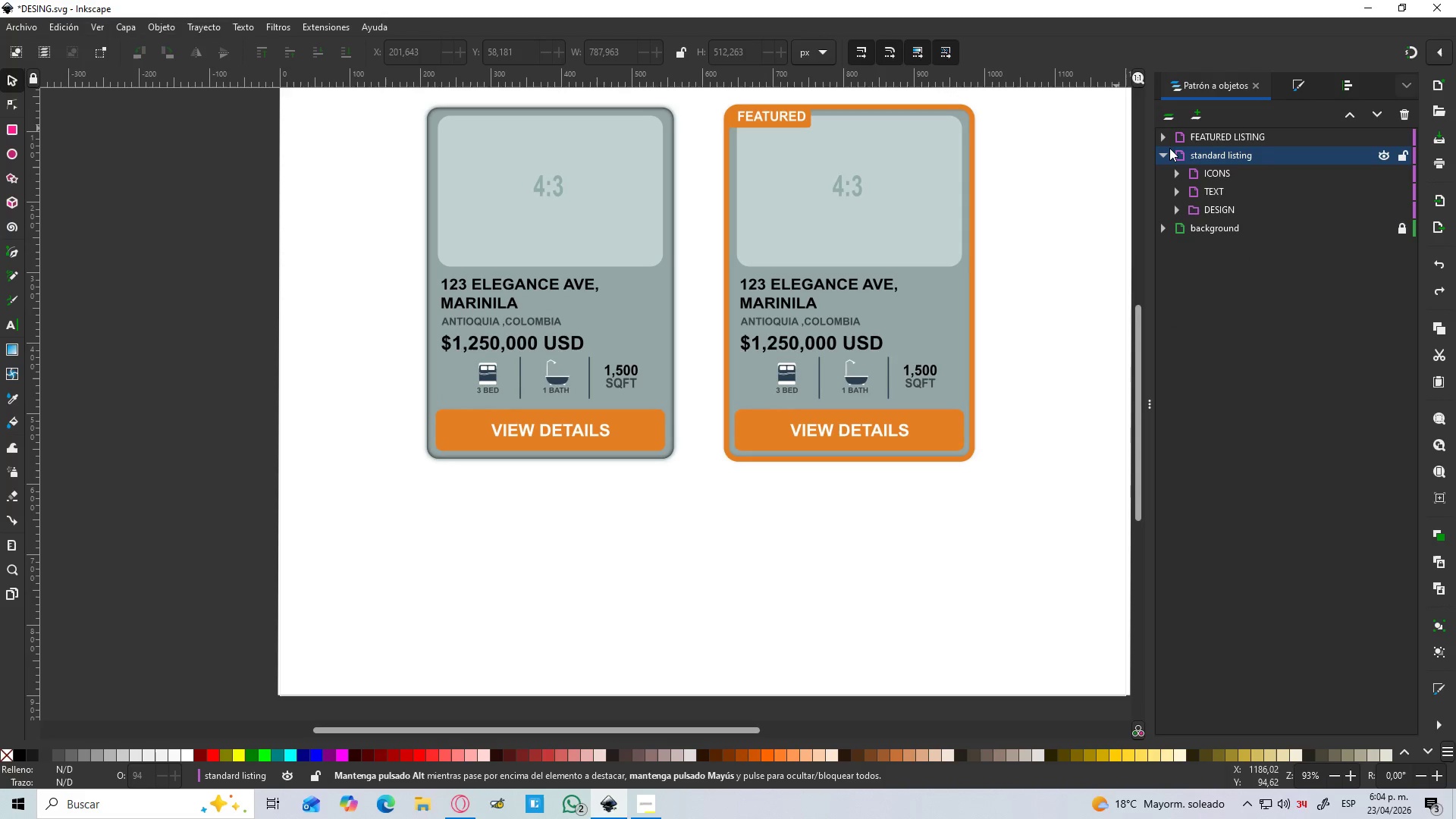 
left_click([1167, 152])
 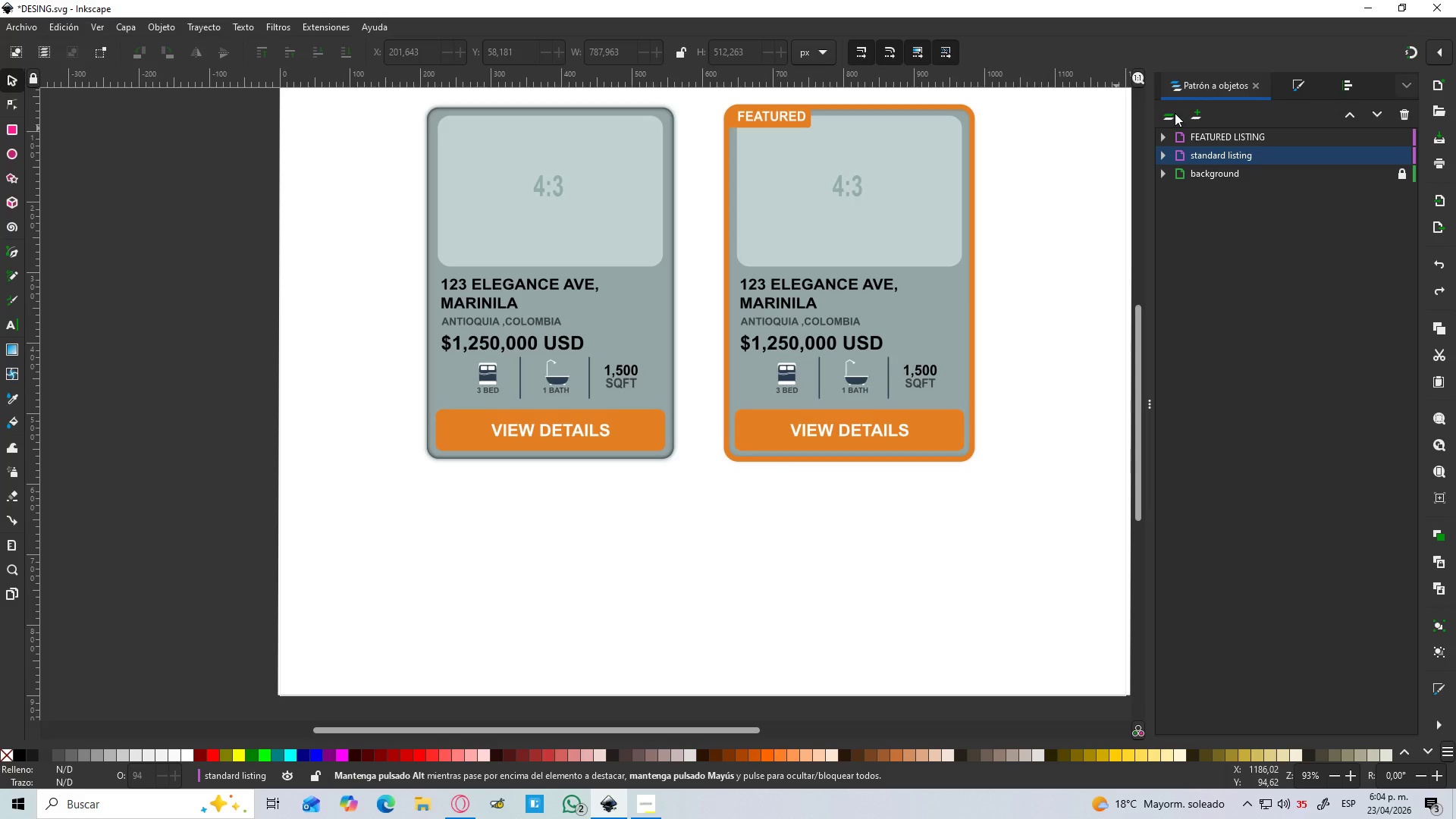 
left_click([1172, 116])
 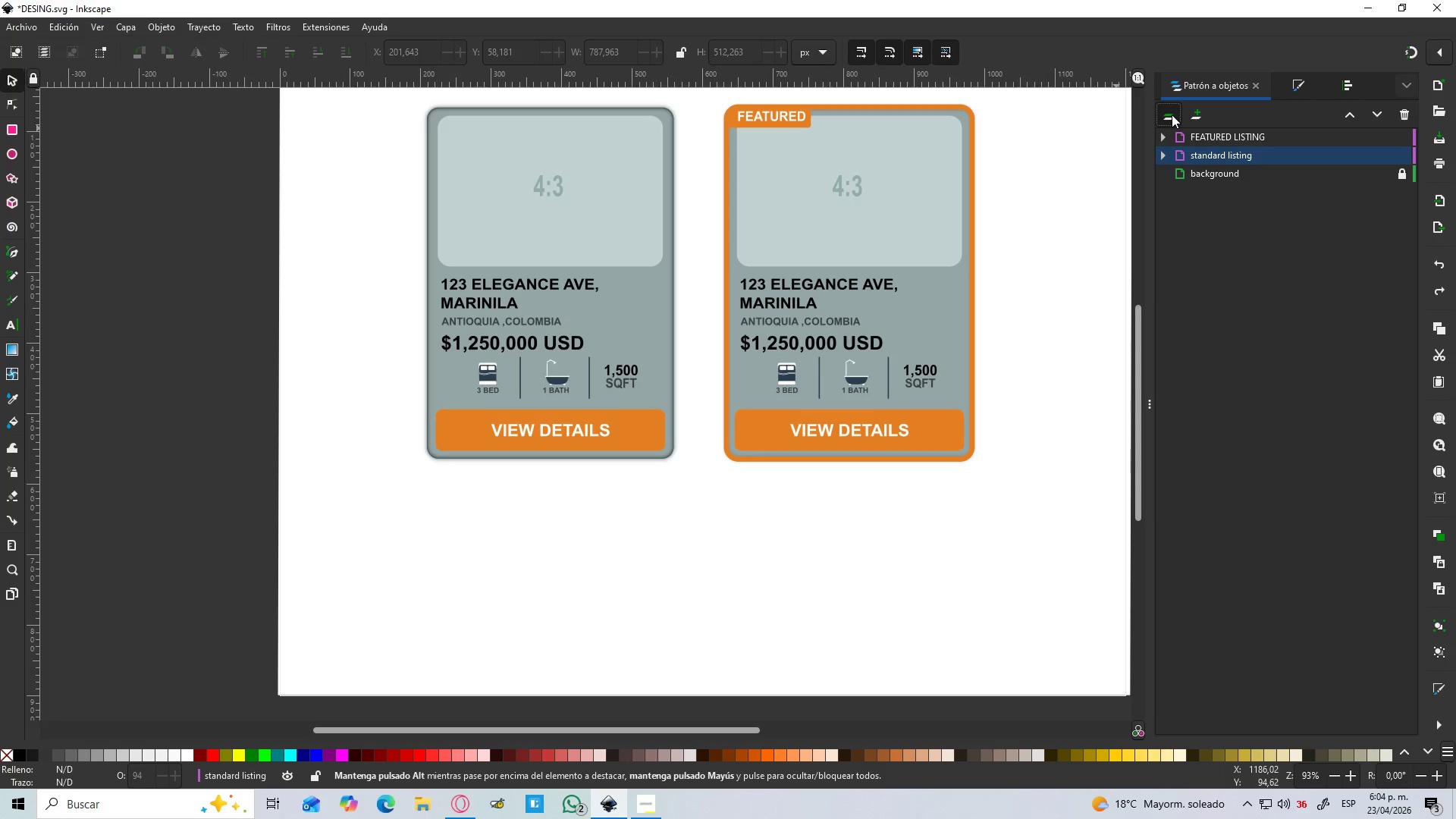 
left_click([1172, 115])
 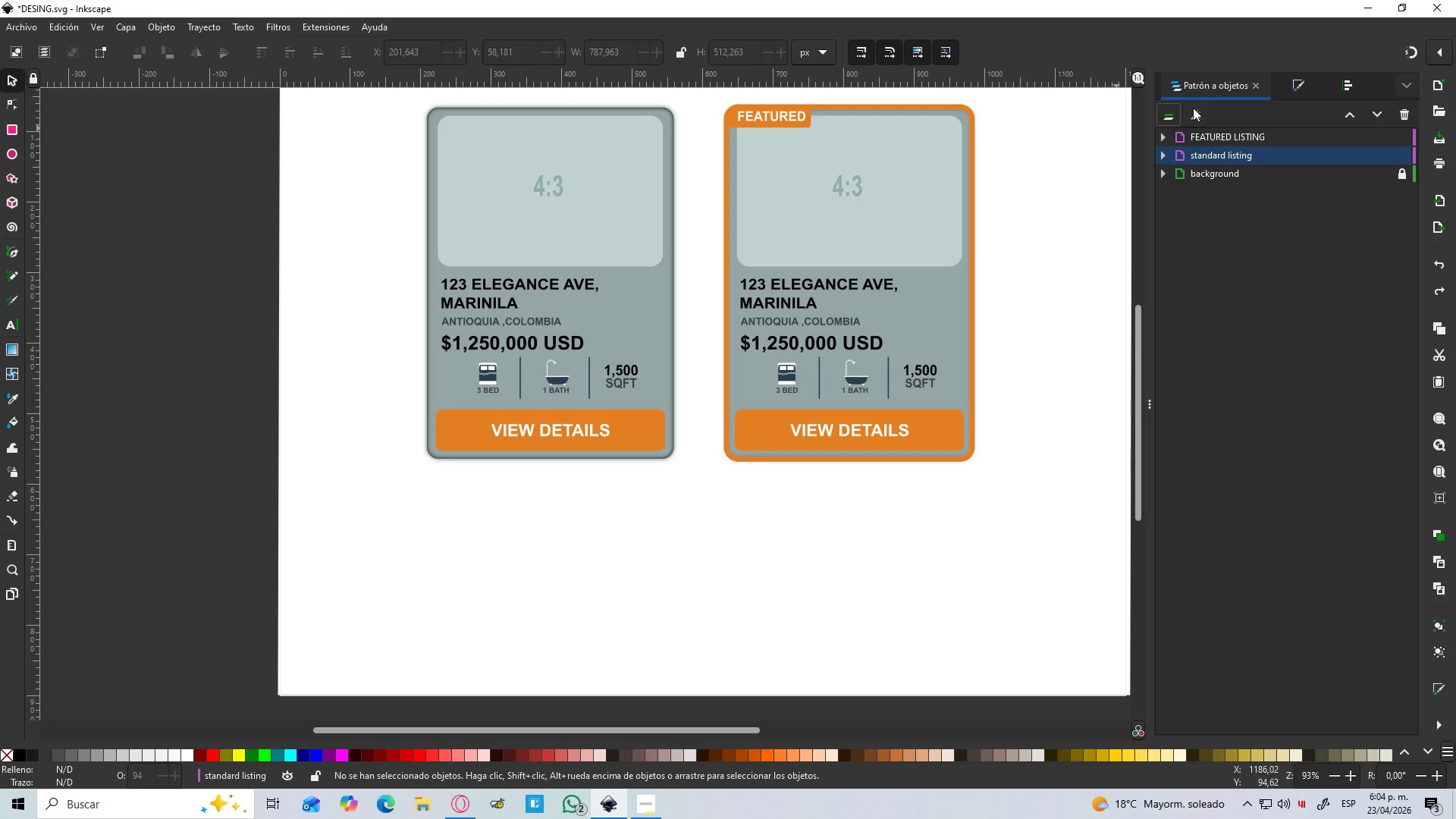 
left_click([1194, 110])
 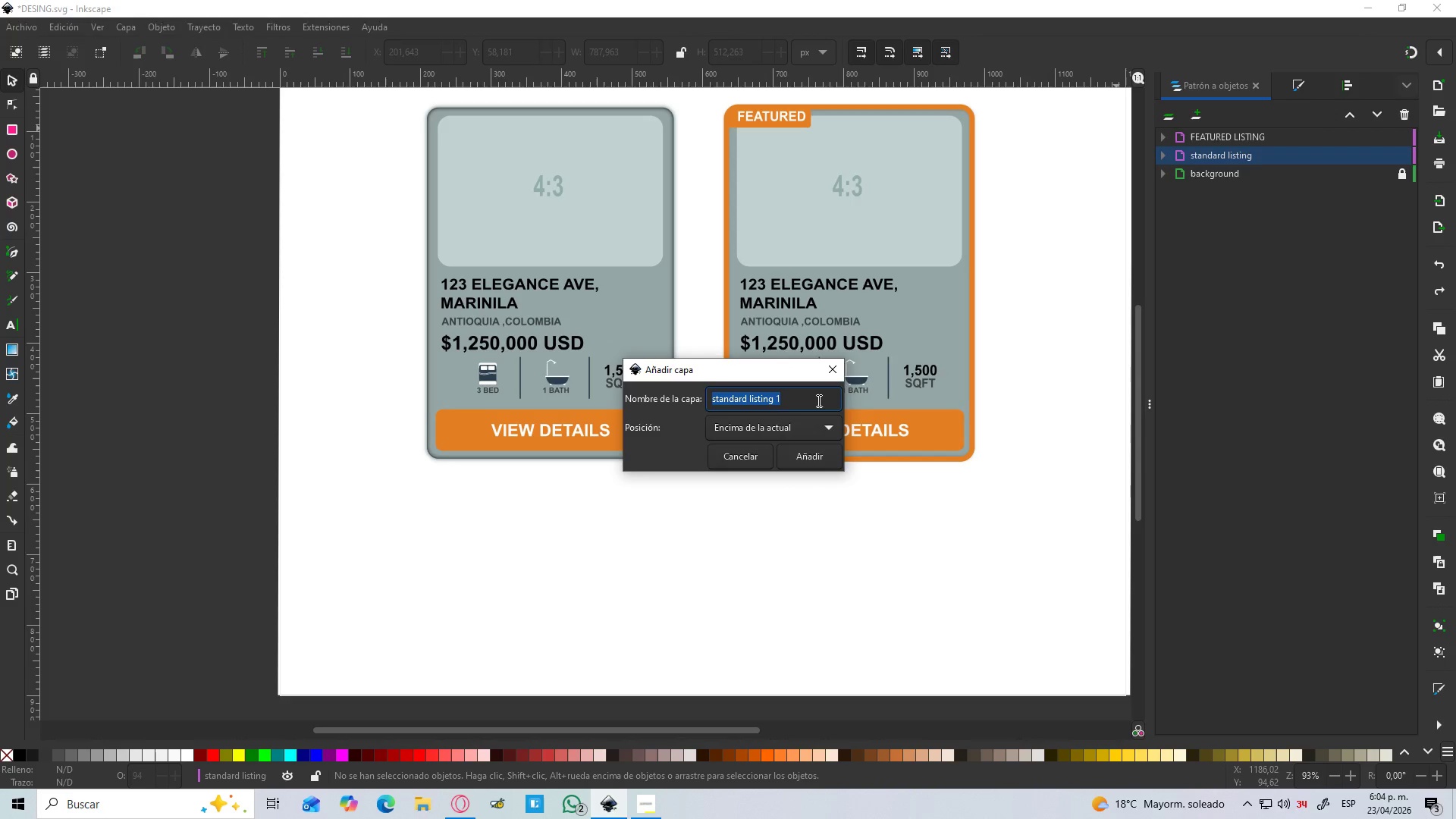 
wait(5.31)
 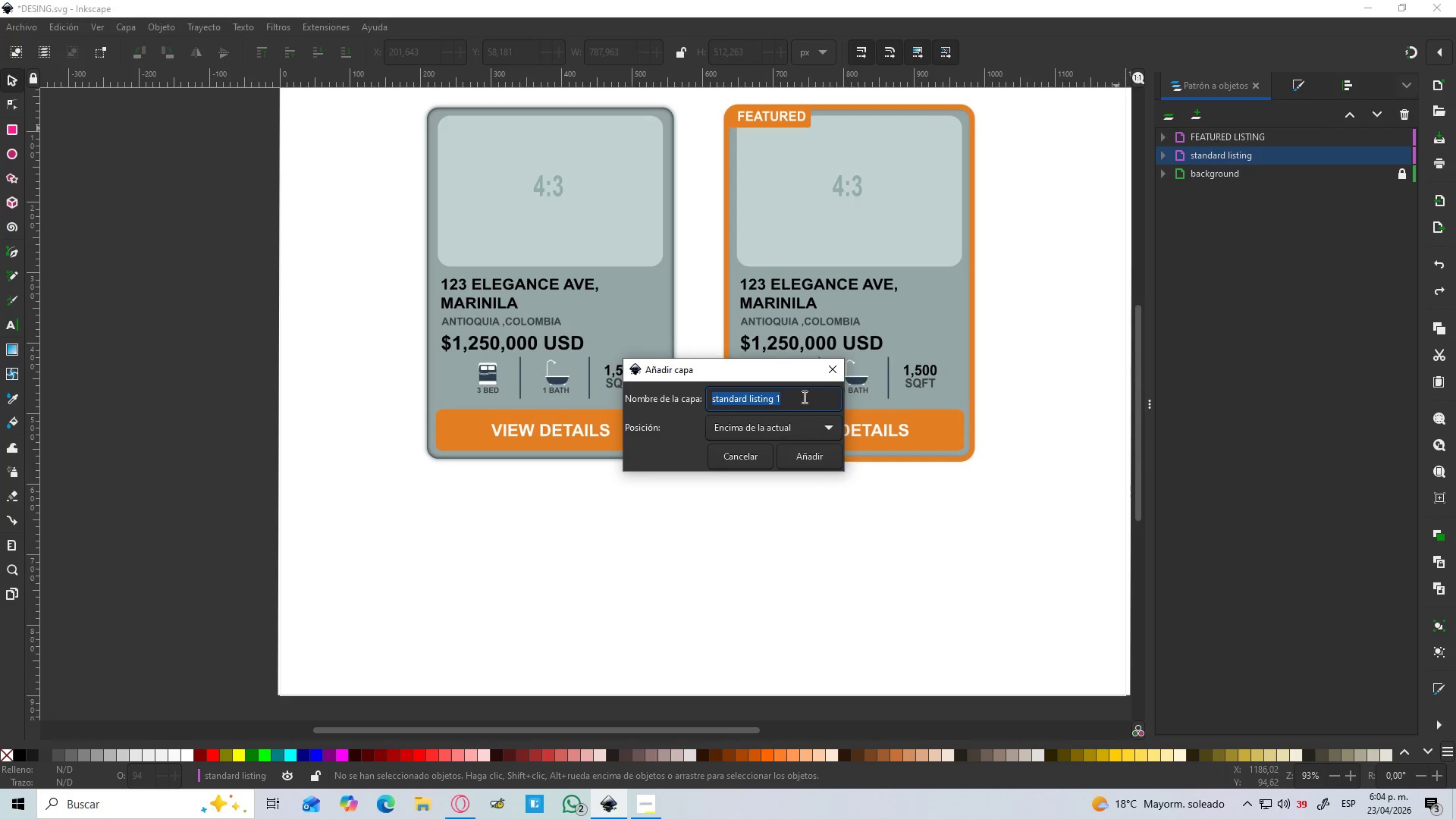 
type(COMPACT&LIST VIEW)
 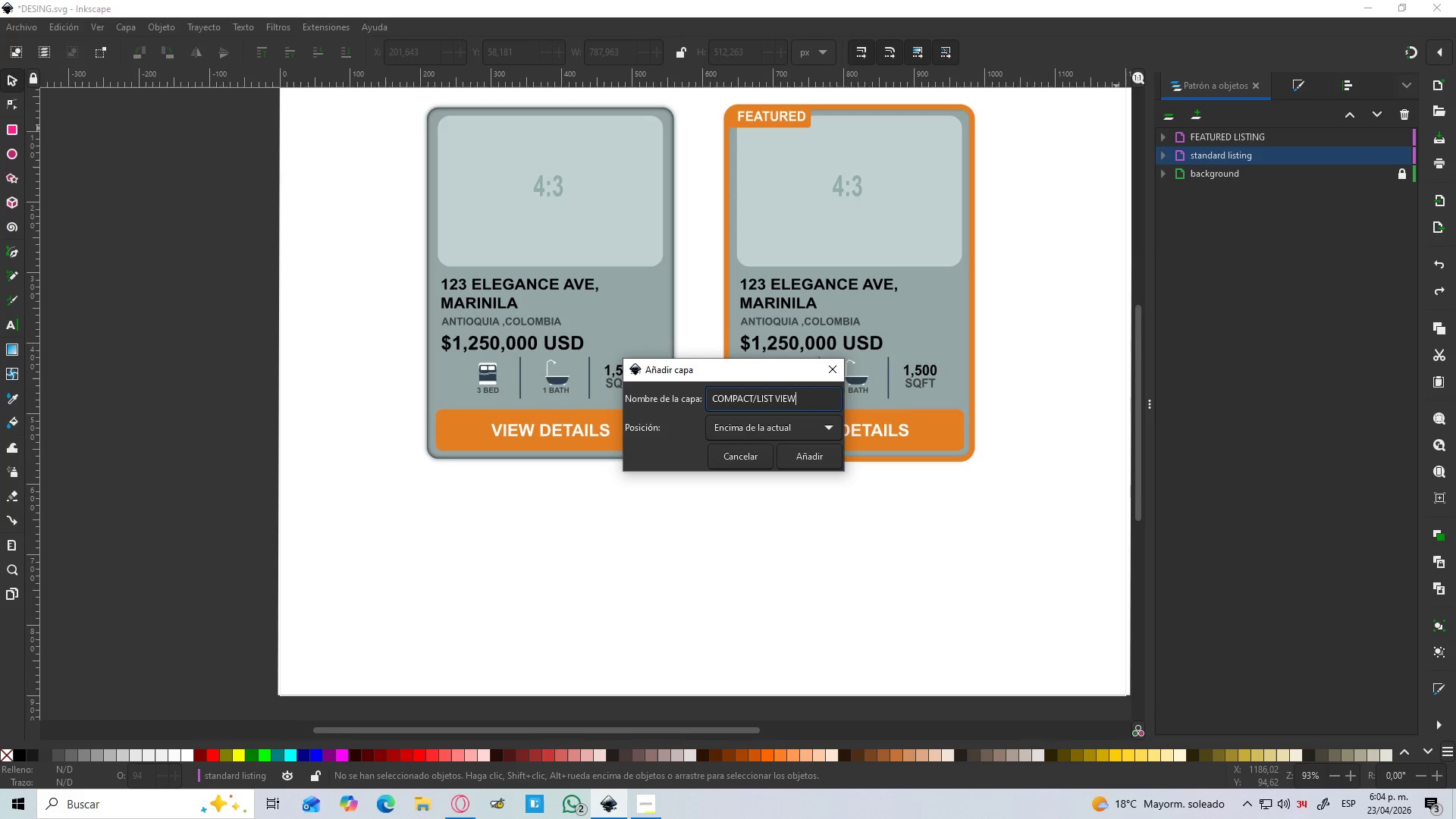 
key(Enter)
 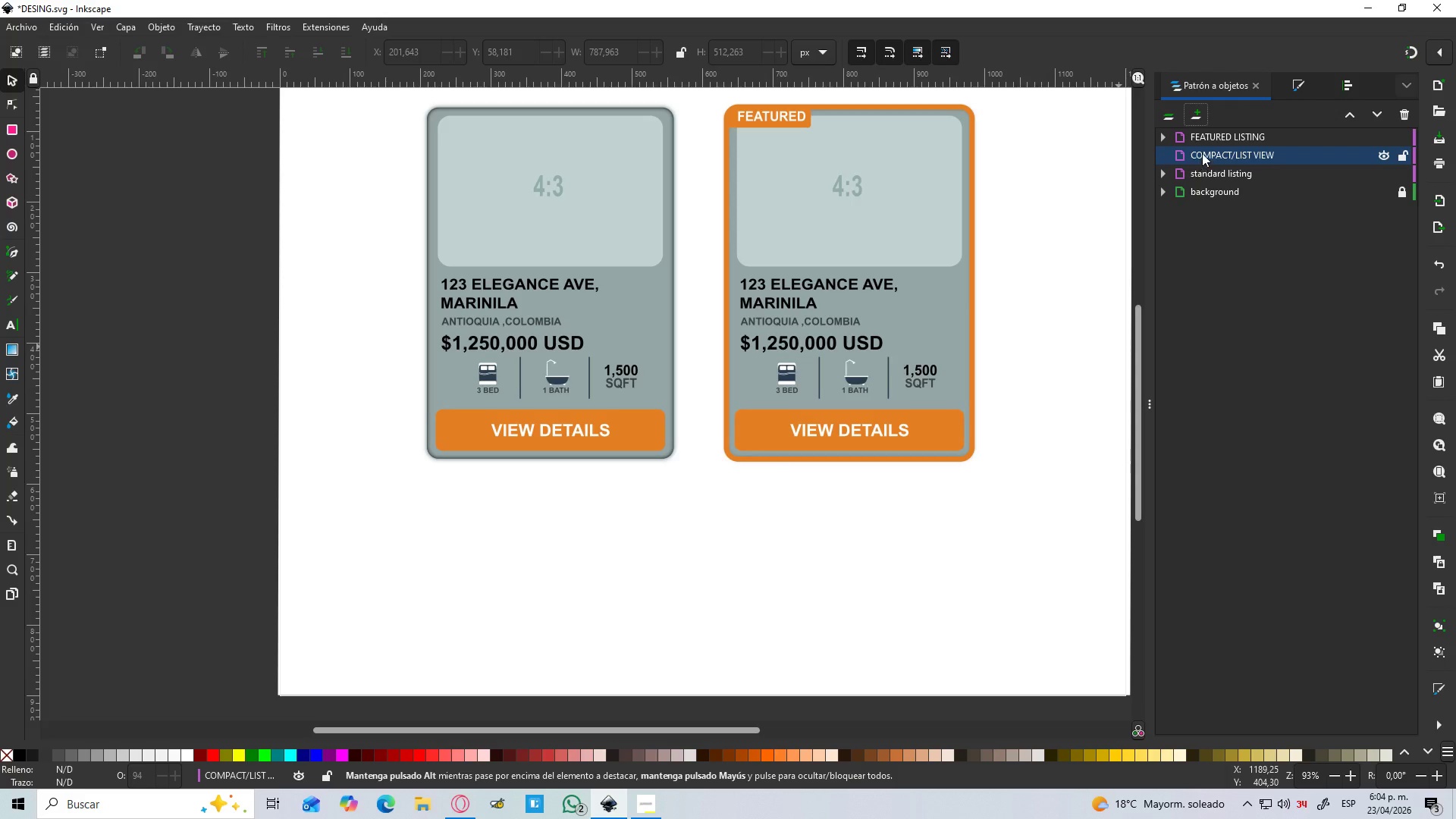 
wait(5.94)
 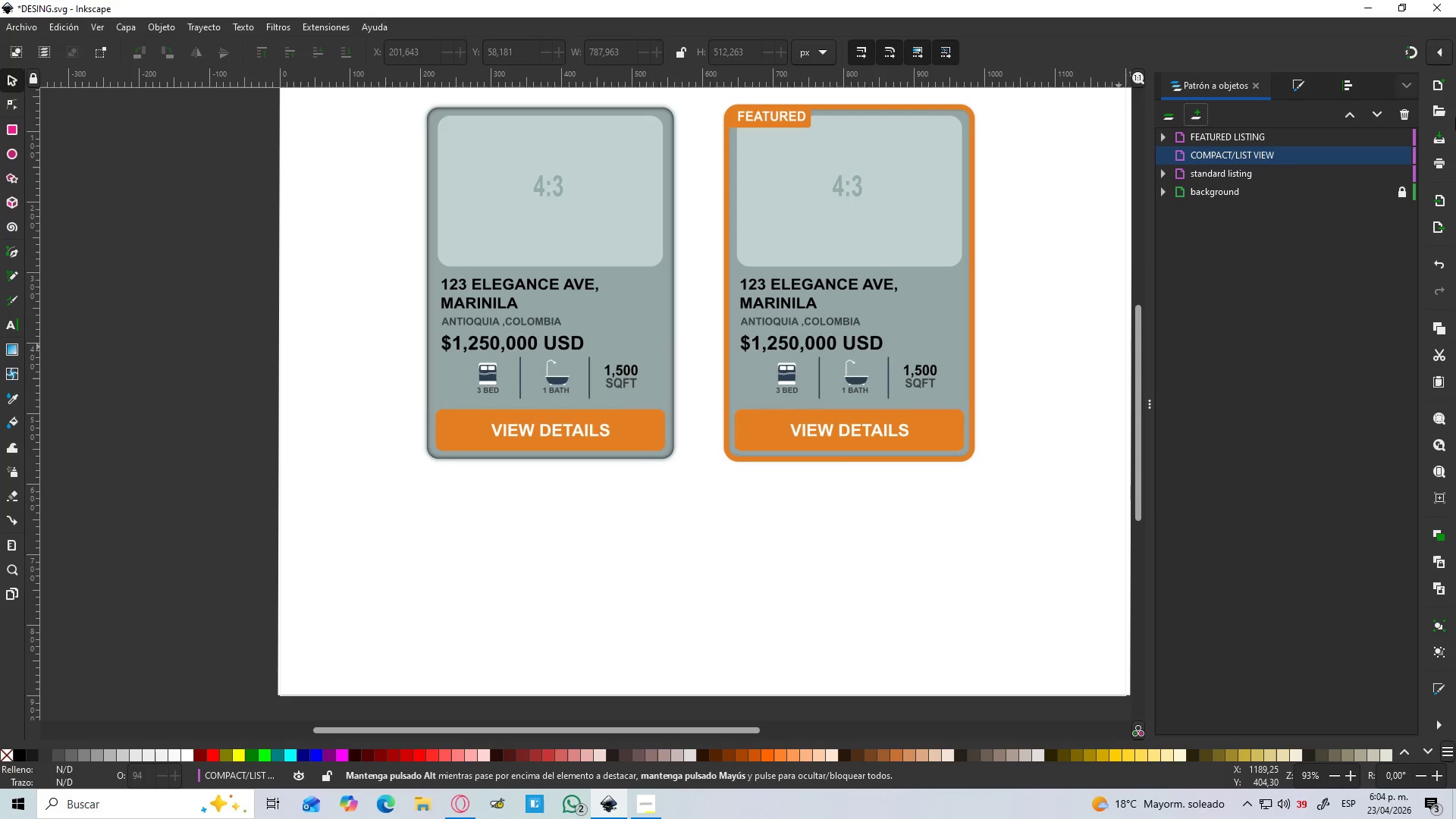 
left_click([1194, 113])
 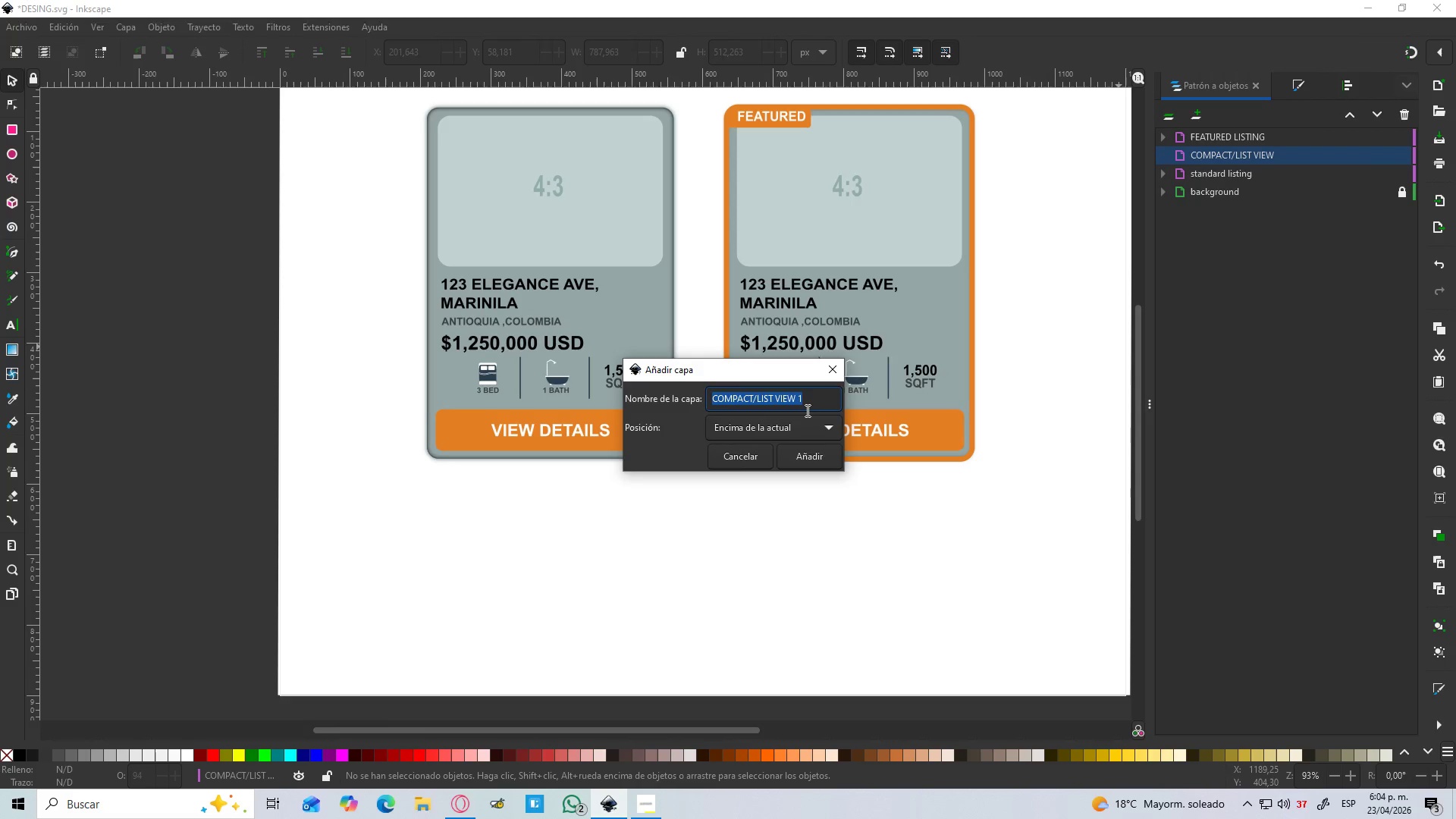 
type(DESG)
key(Backspace)
type(IGN)
 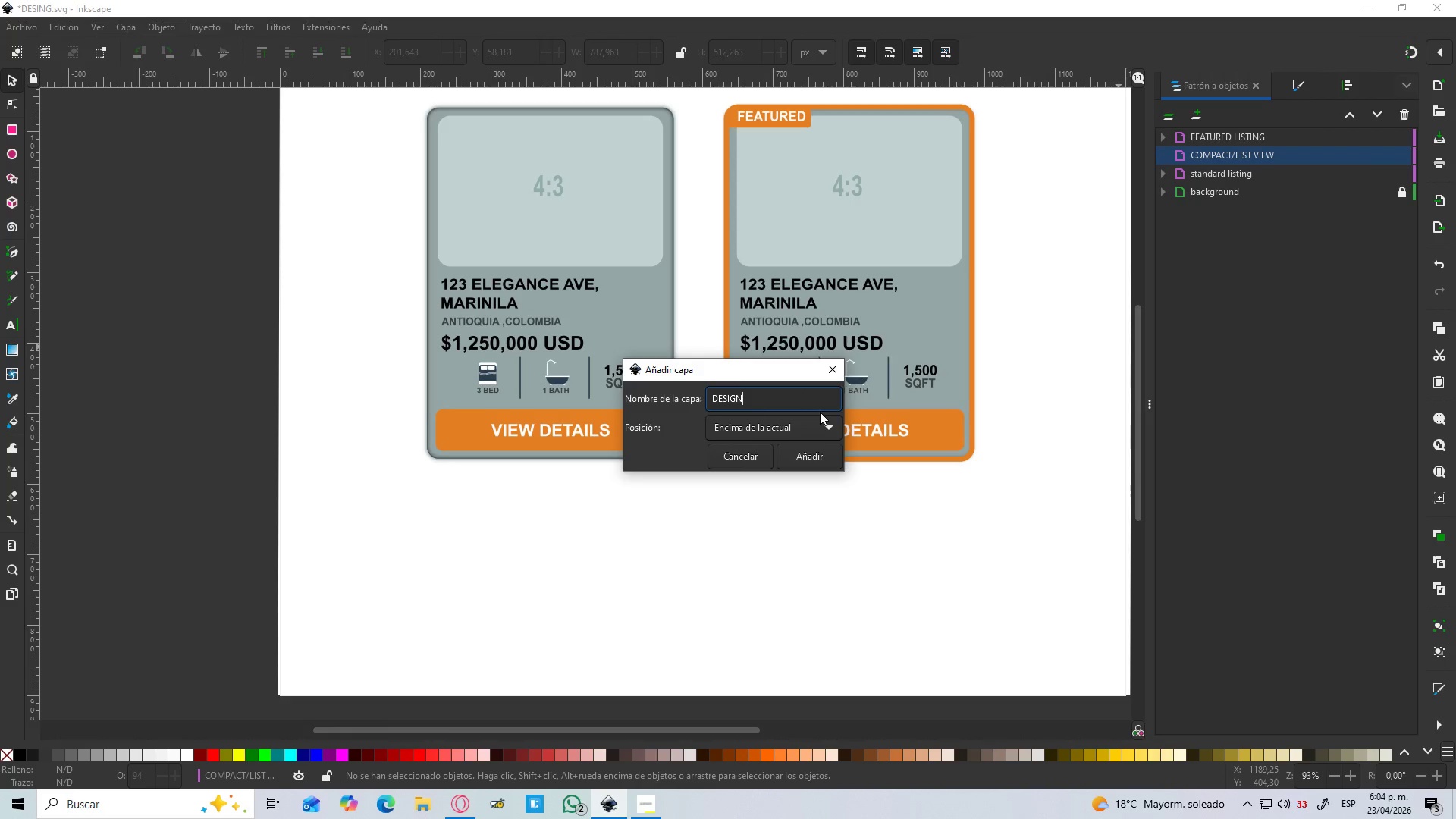 
left_click([773, 422])
 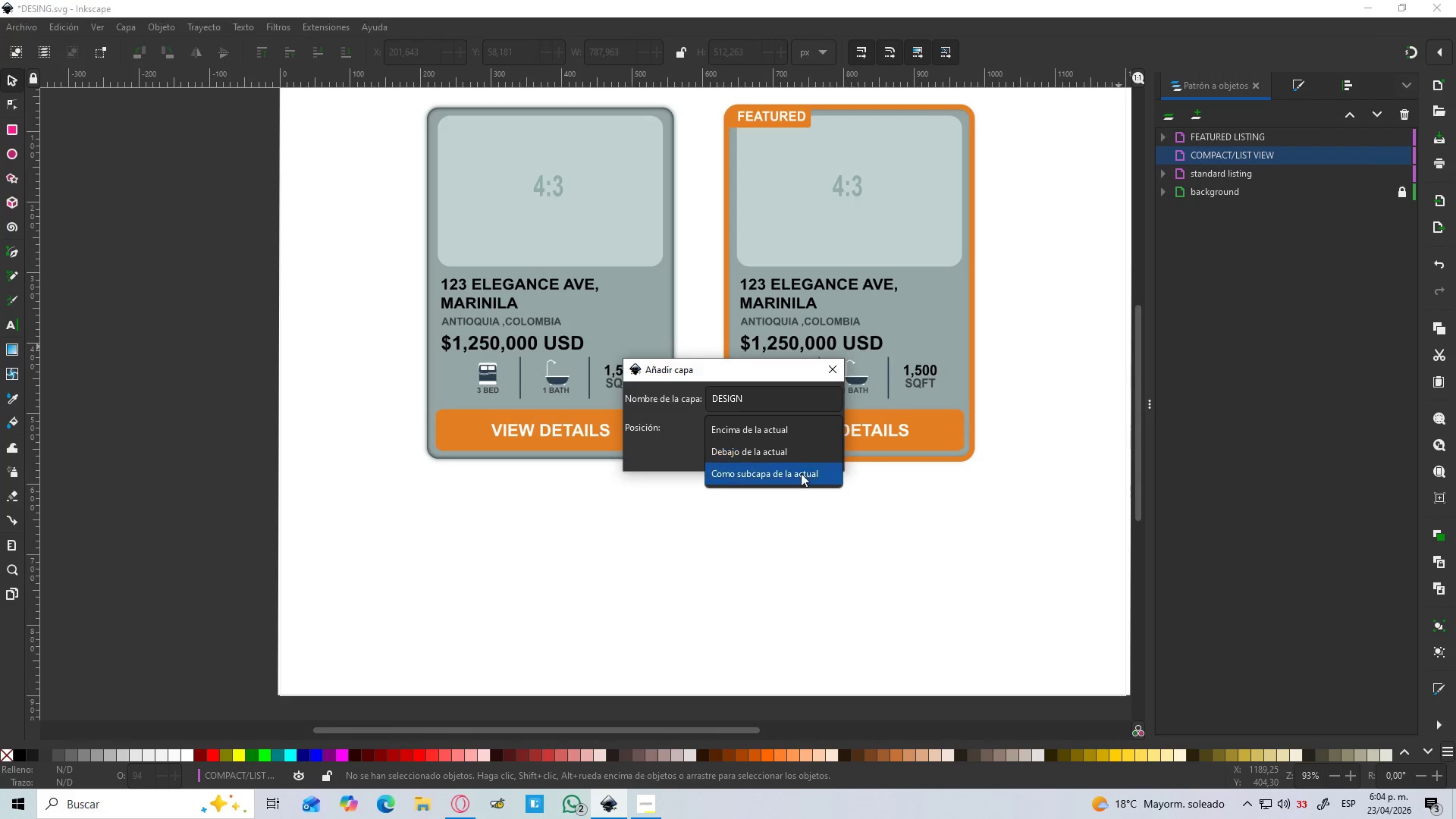 
left_click([800, 474])
 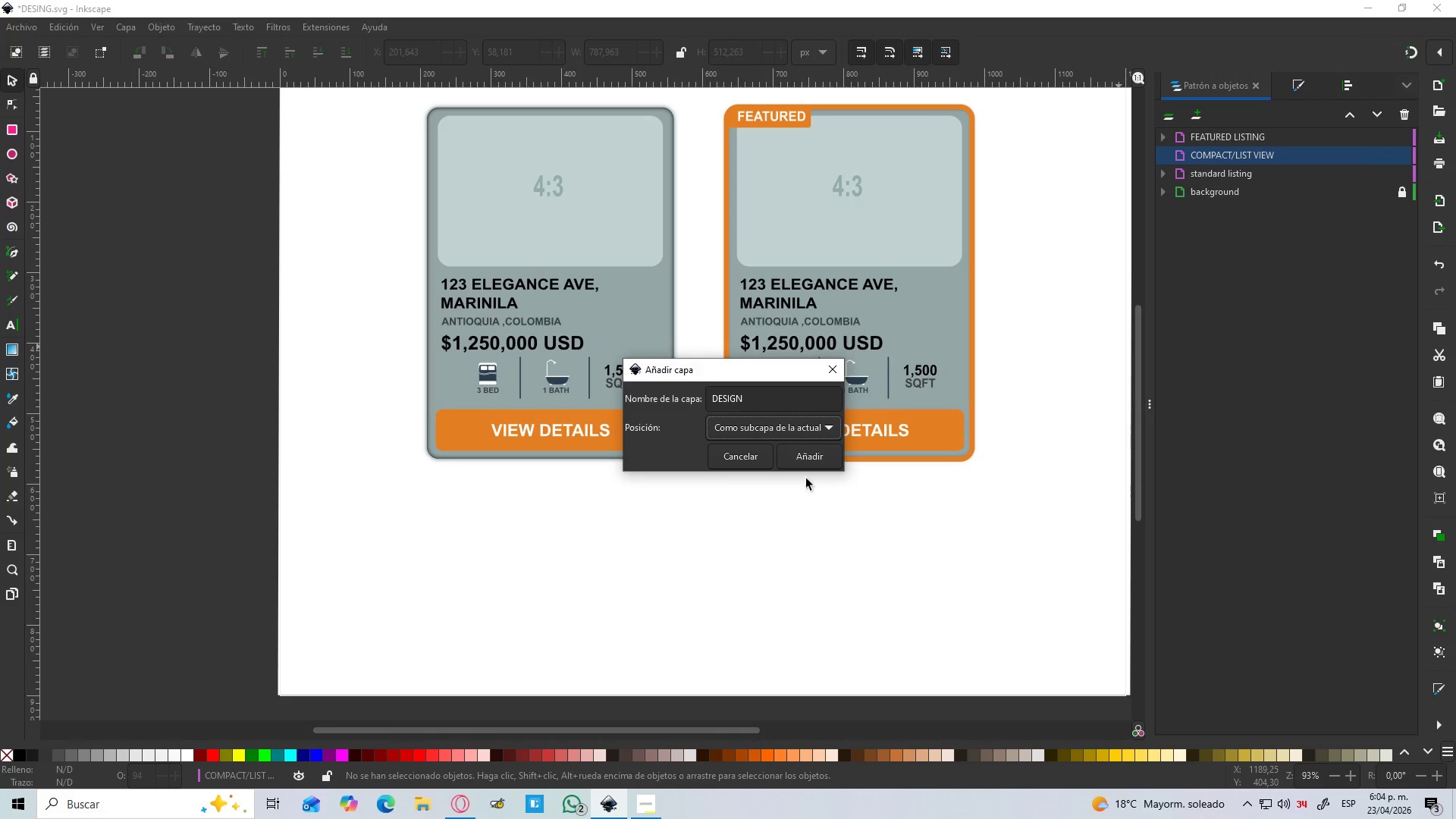 
left_click([812, 452])
 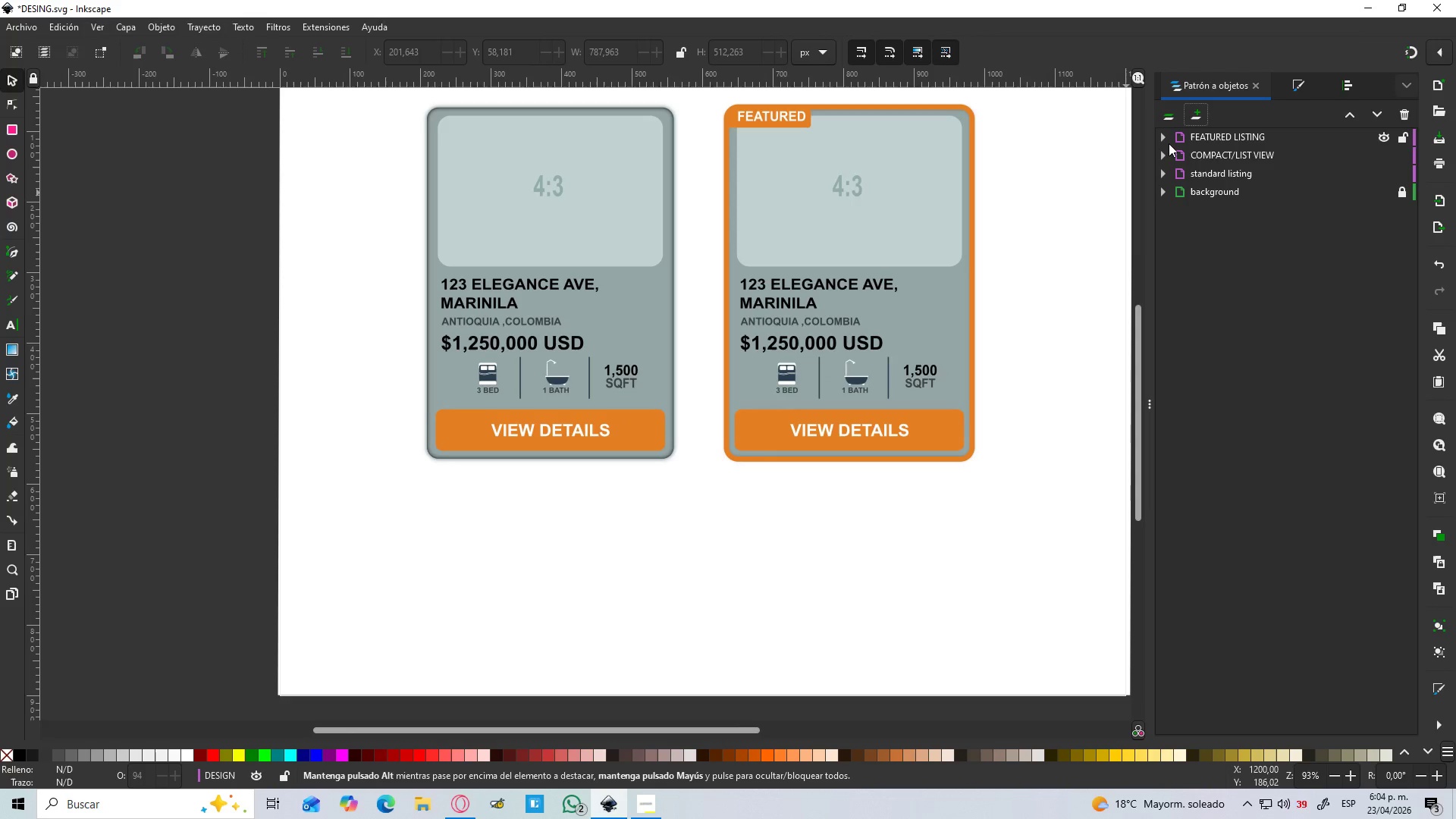 
left_click([1165, 154])
 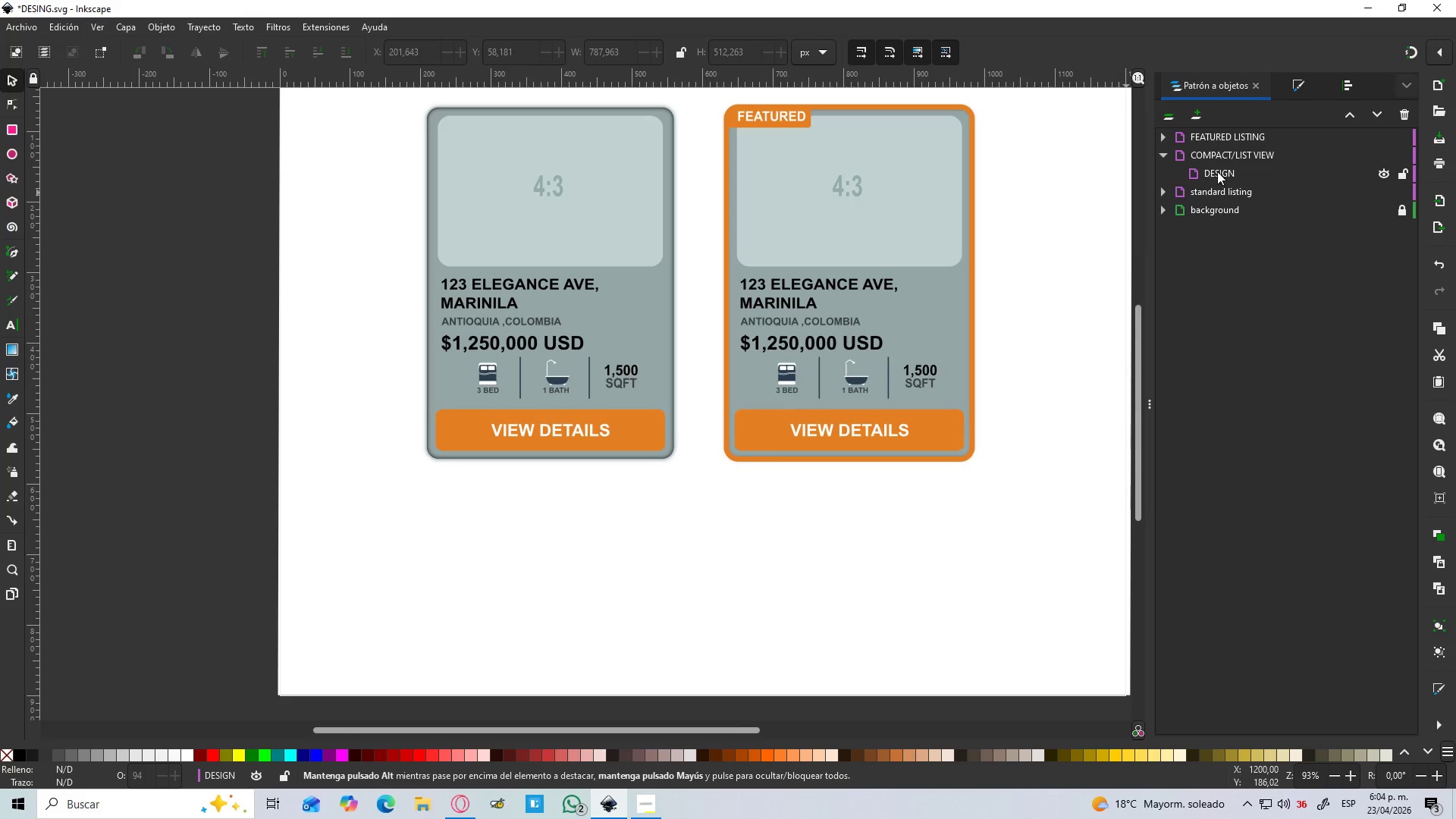 
left_click([1217, 171])
 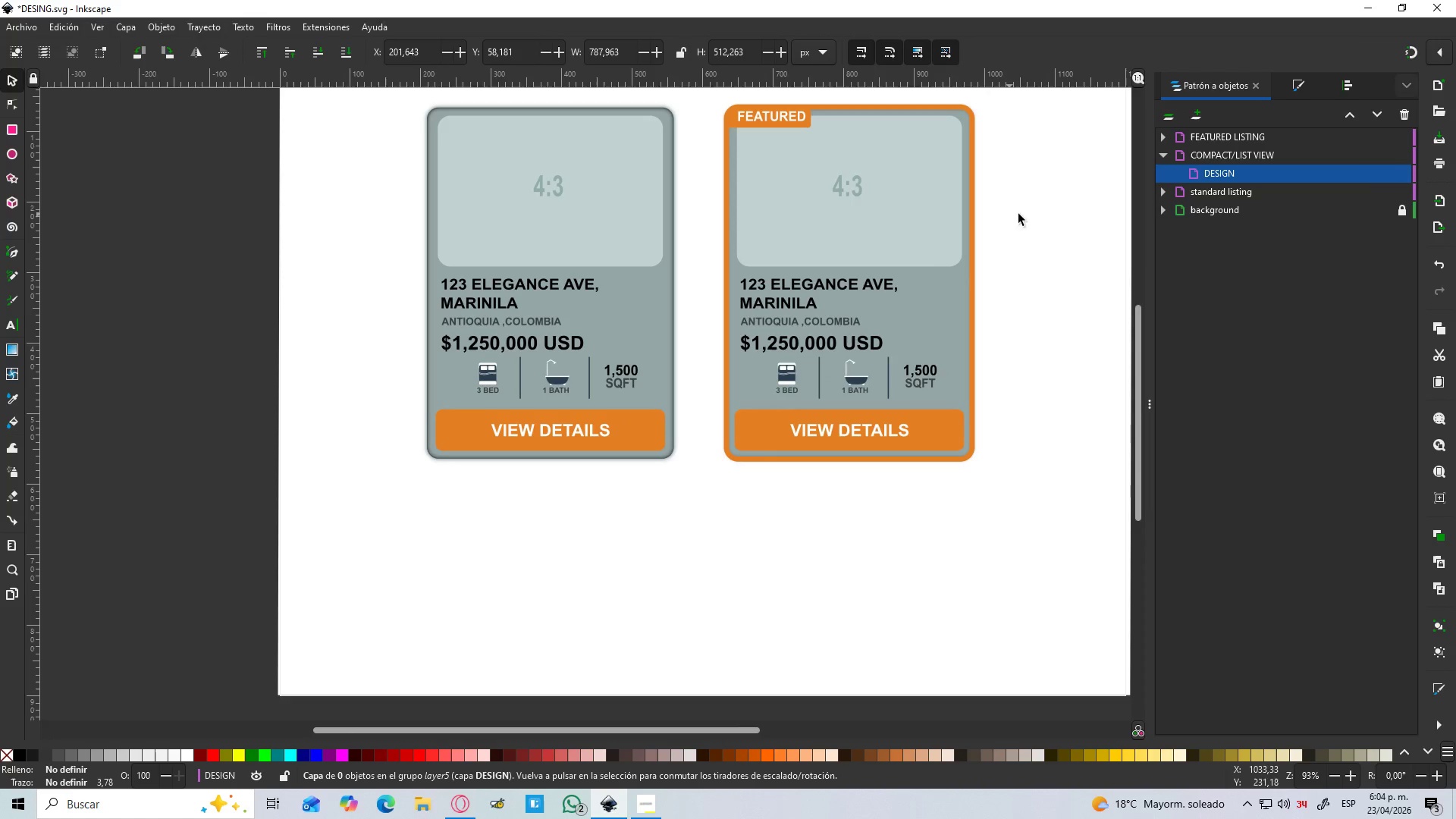 
left_click([11, 125])
 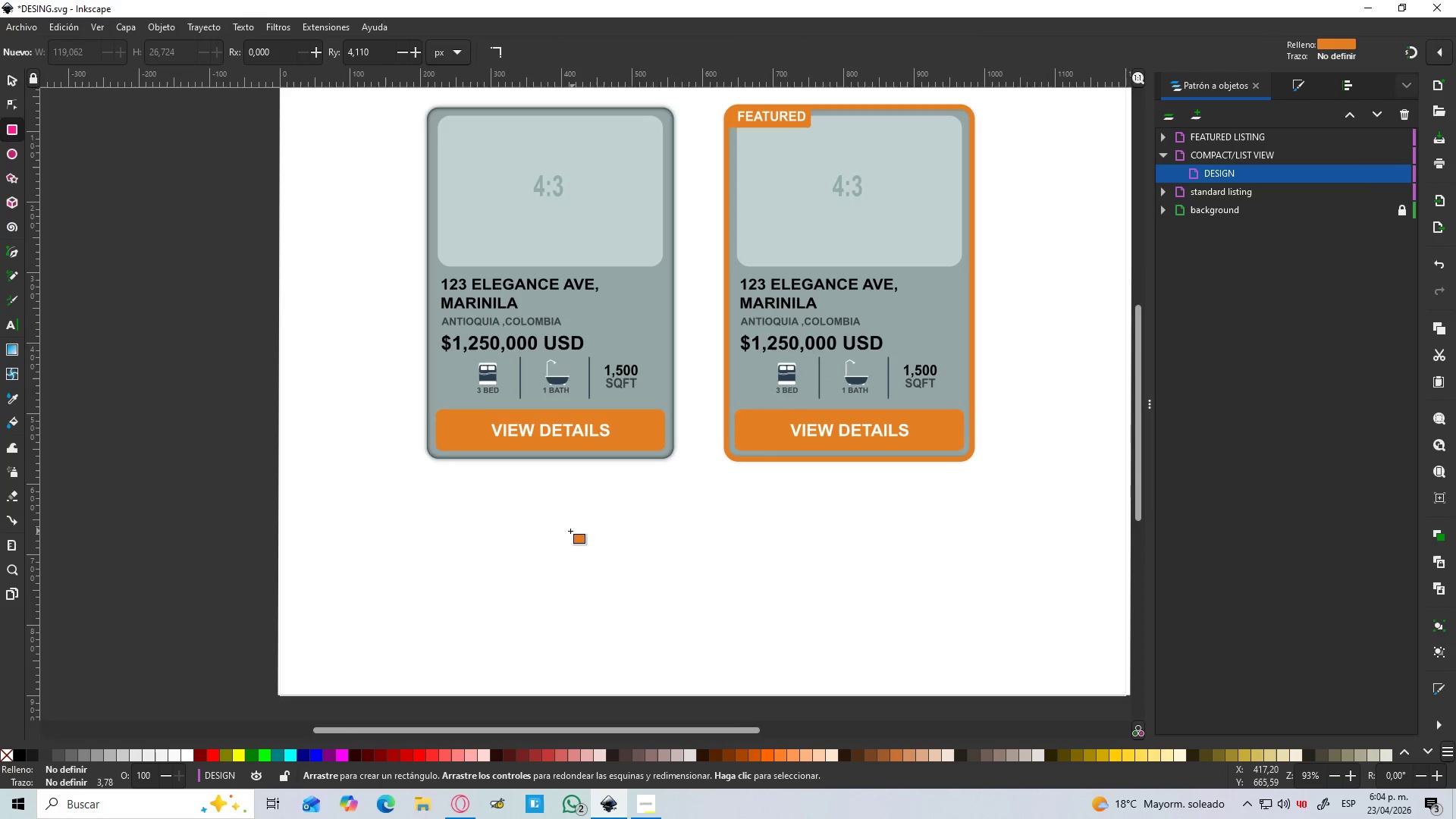 
left_click_drag(start_coordinate=[544, 522], to_coordinate=[965, 613])
 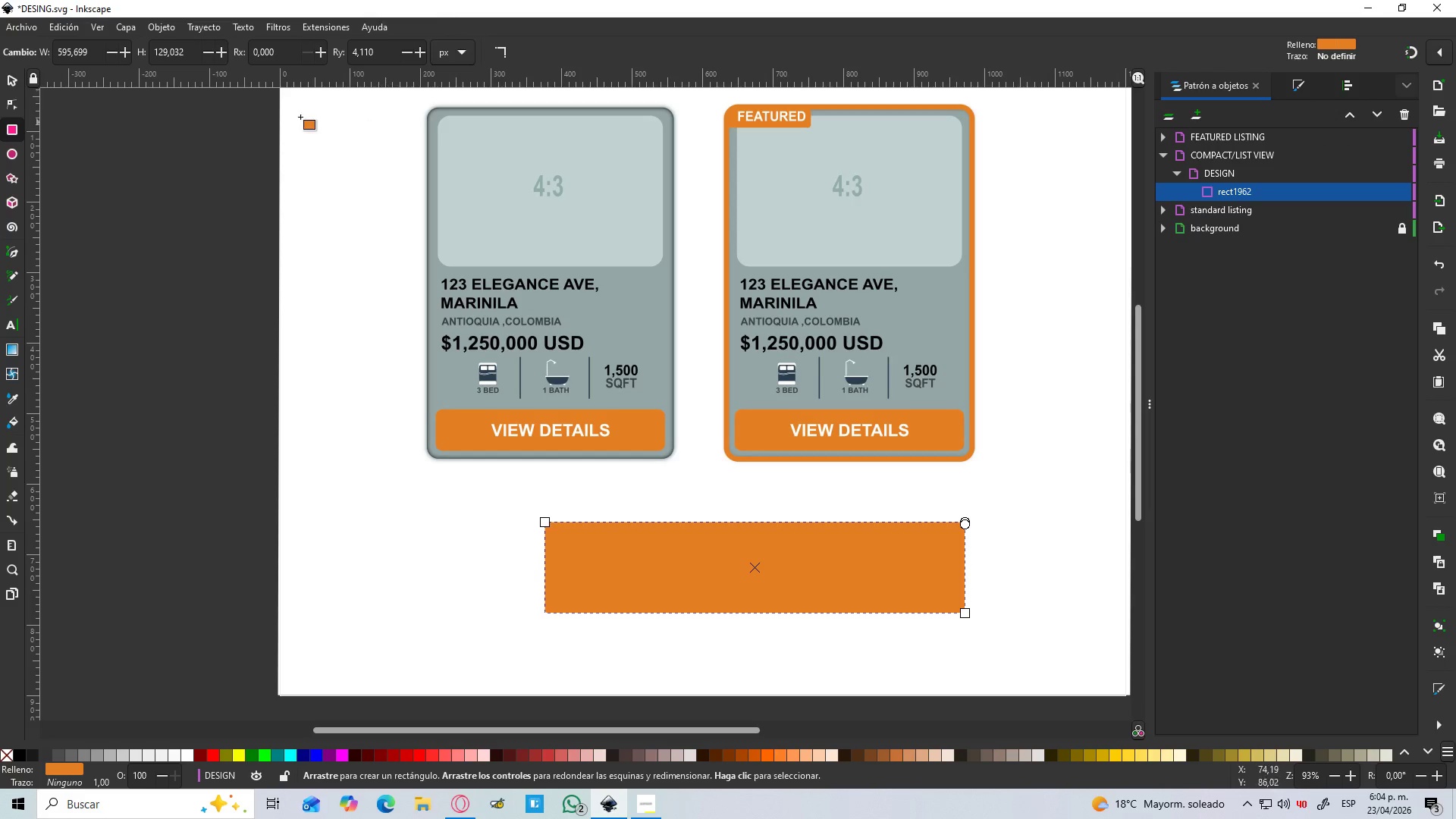 
key(S)
 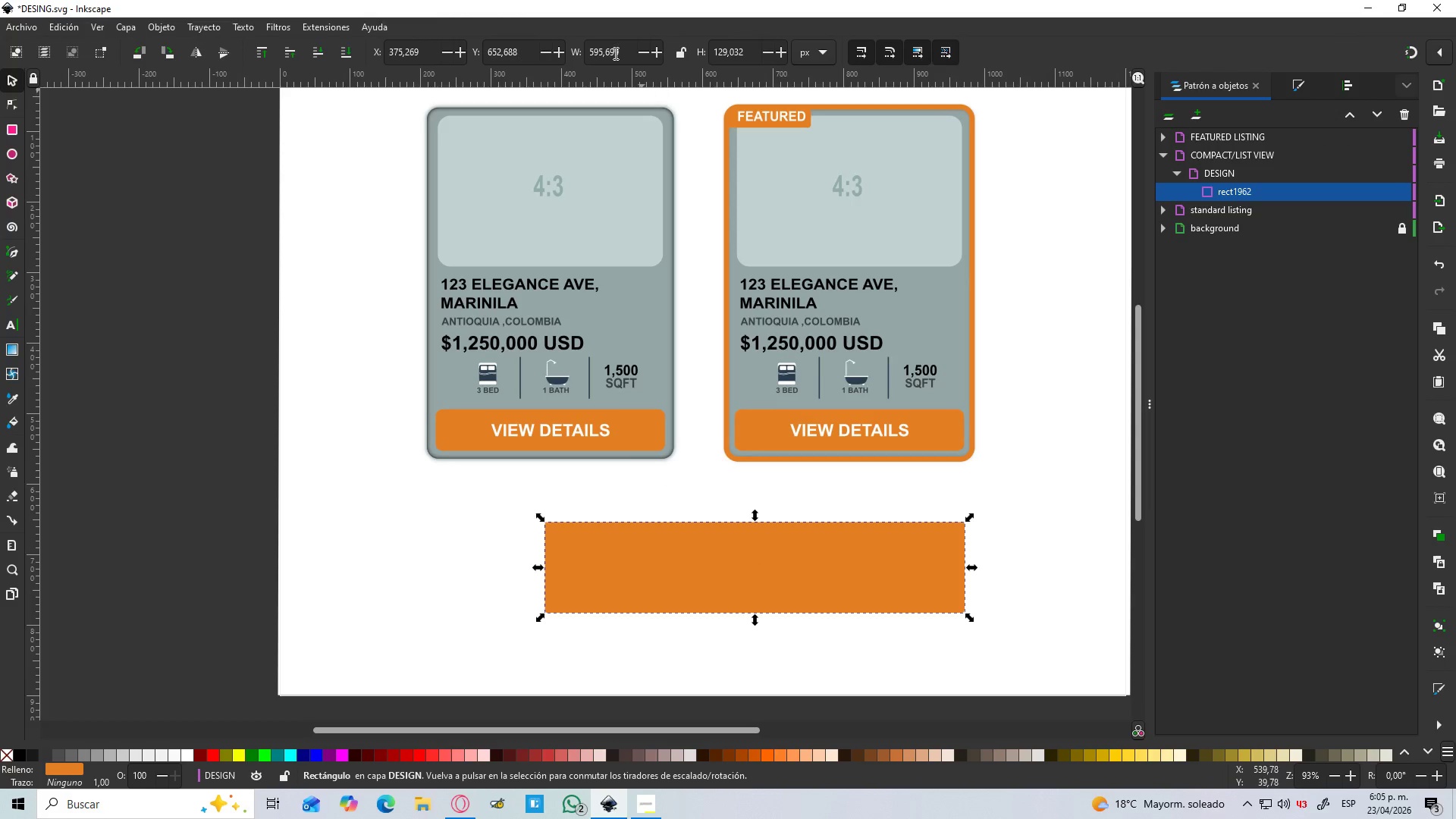 
left_click_drag(start_coordinate=[621, 49], to_coordinate=[547, 52])
 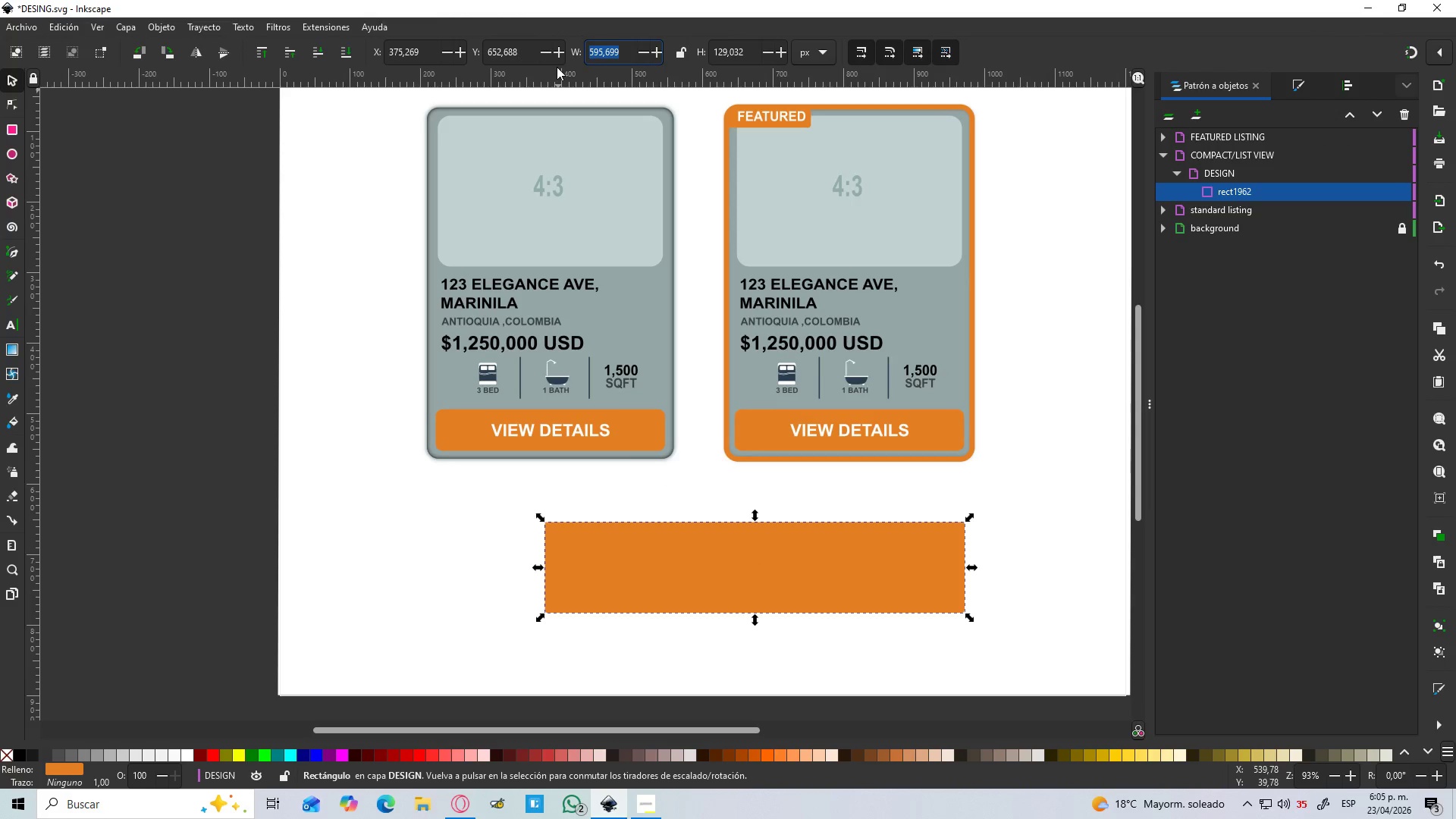 
key(Numpad6)
 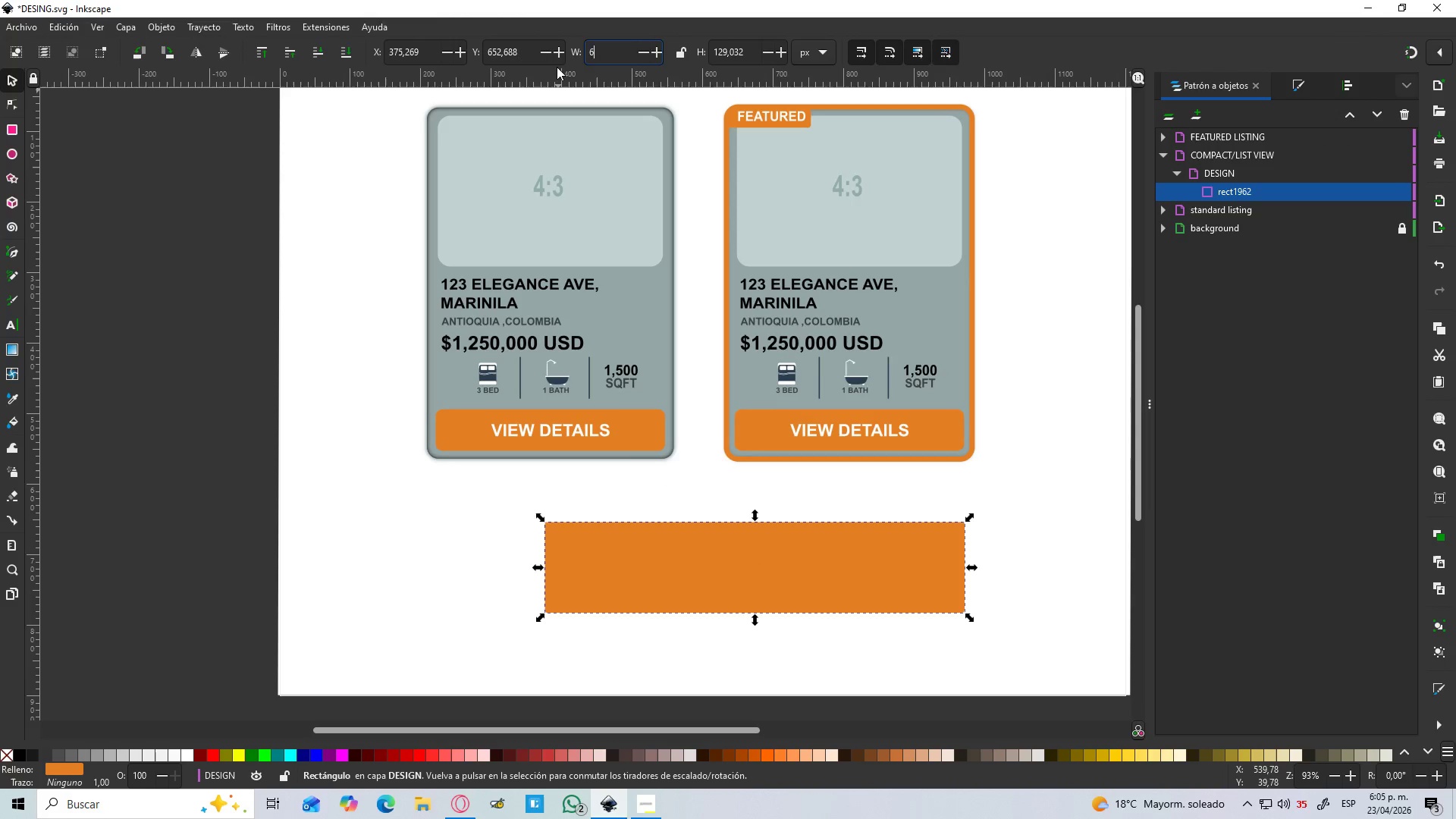 
key(Numpad0)
 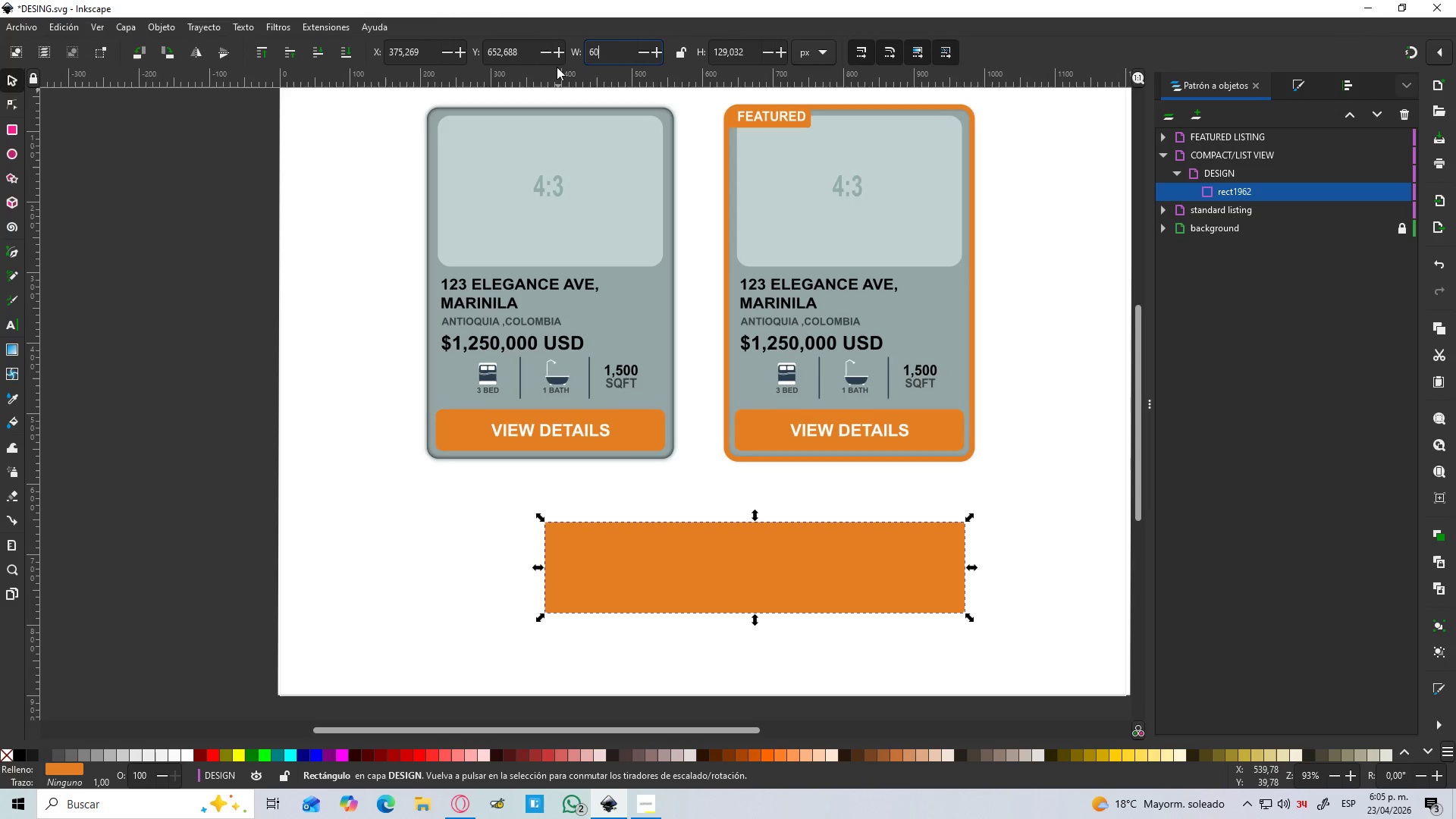 
key(Numpad0)
 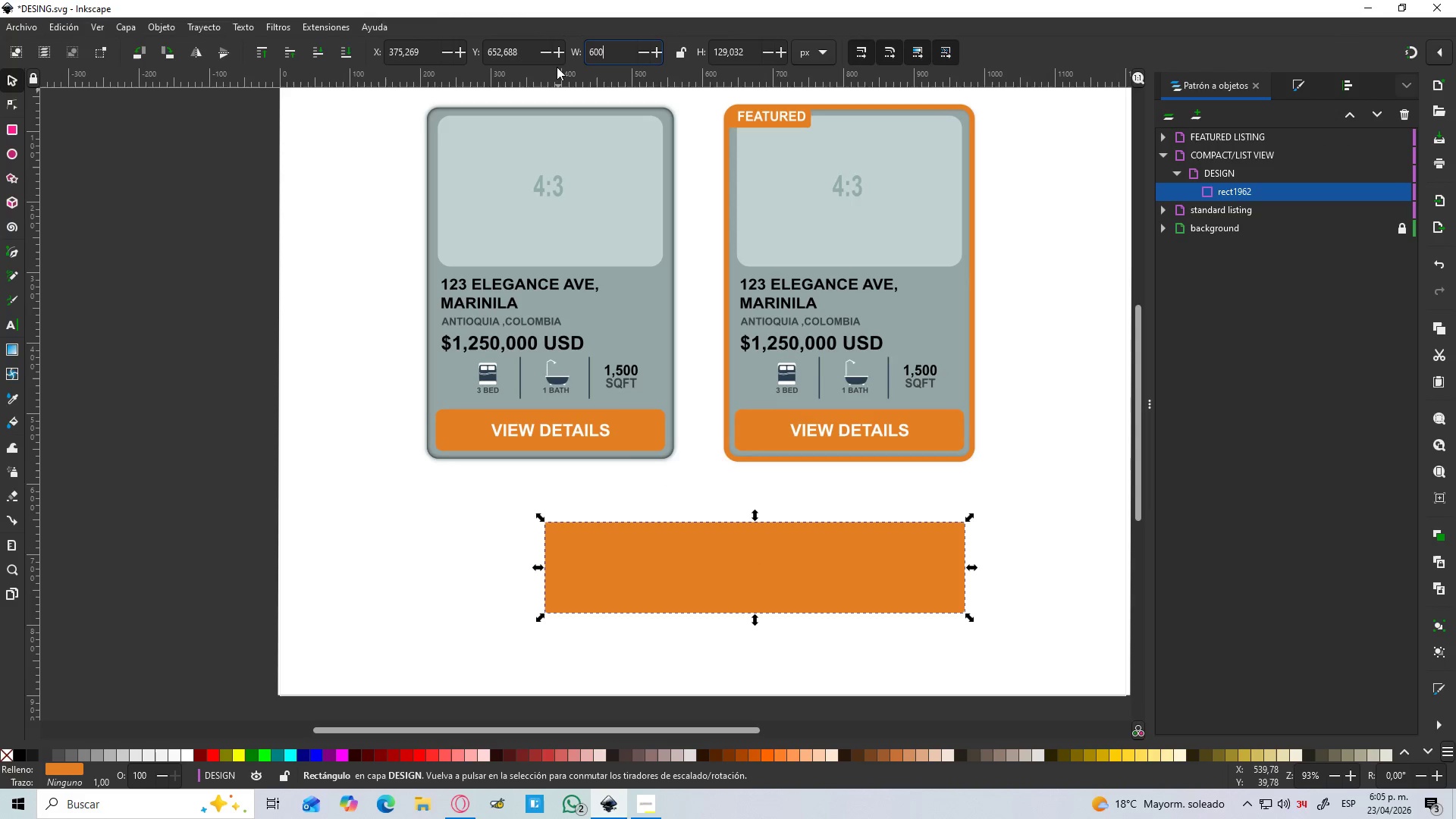 
key(Enter)
 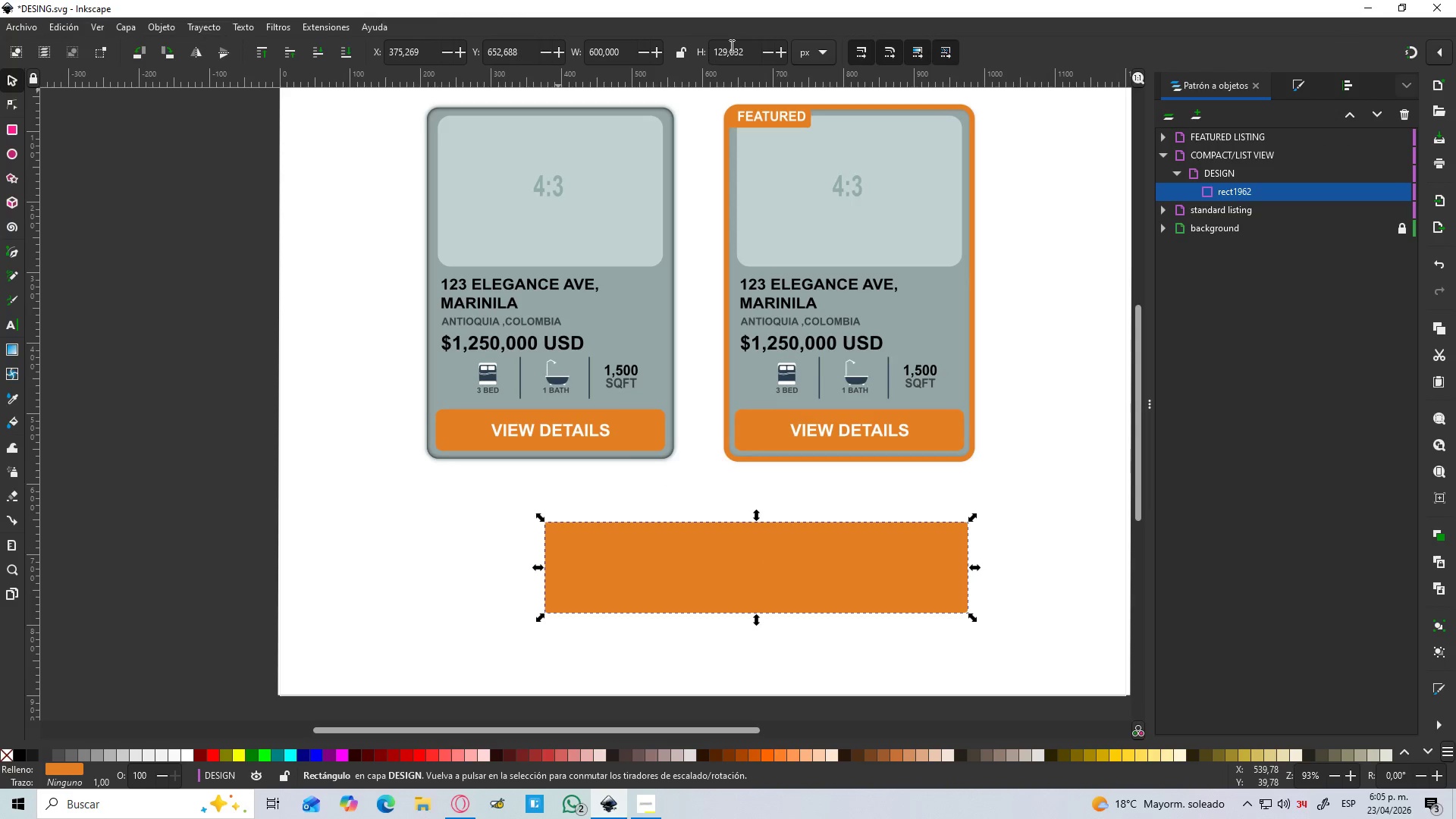 
left_click_drag(start_coordinate=[764, 48], to_coordinate=[754, 51])
 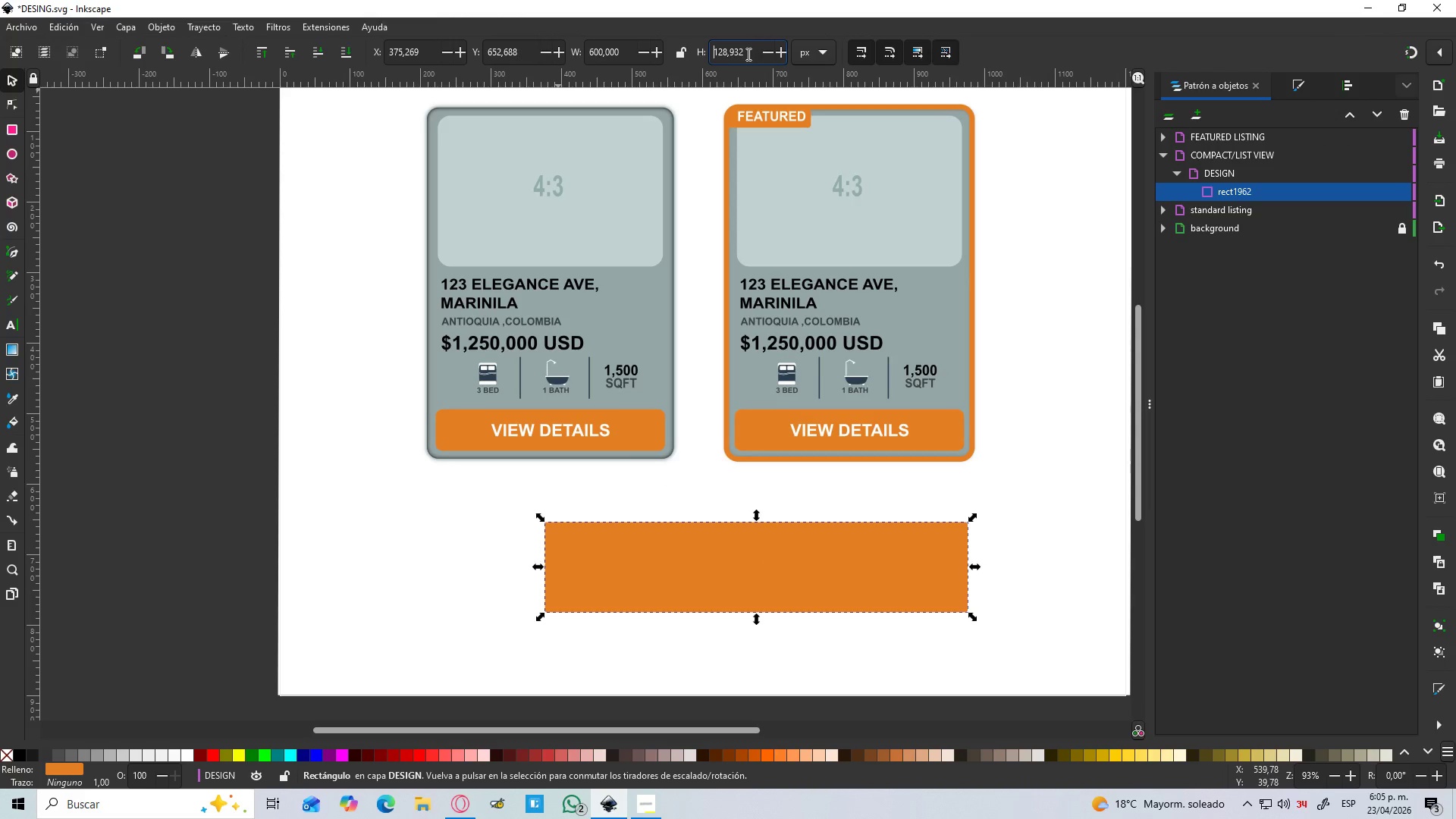 
left_click_drag(start_coordinate=[747, 54], to_coordinate=[692, 60])
 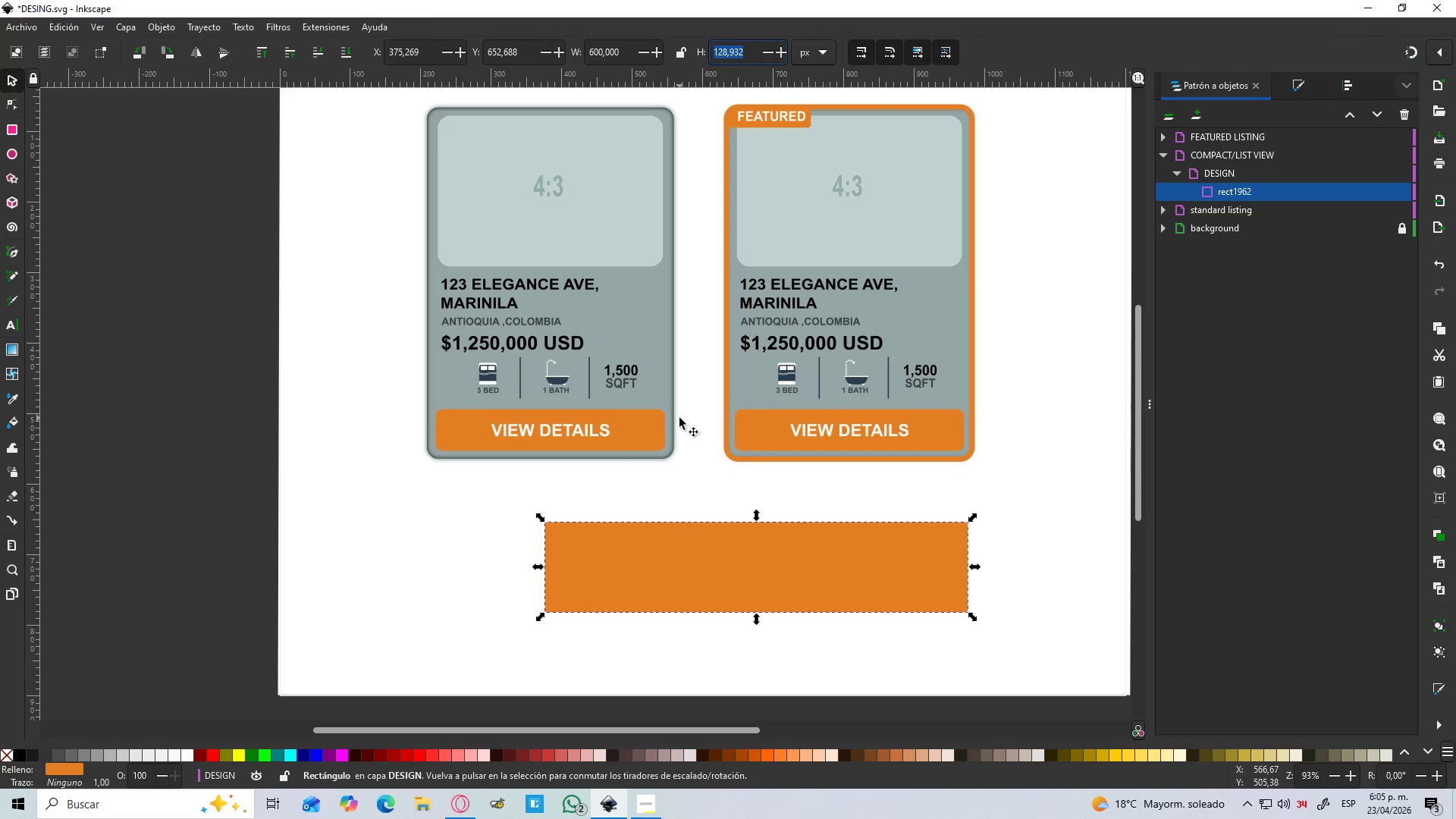 
key(Numpad1)
 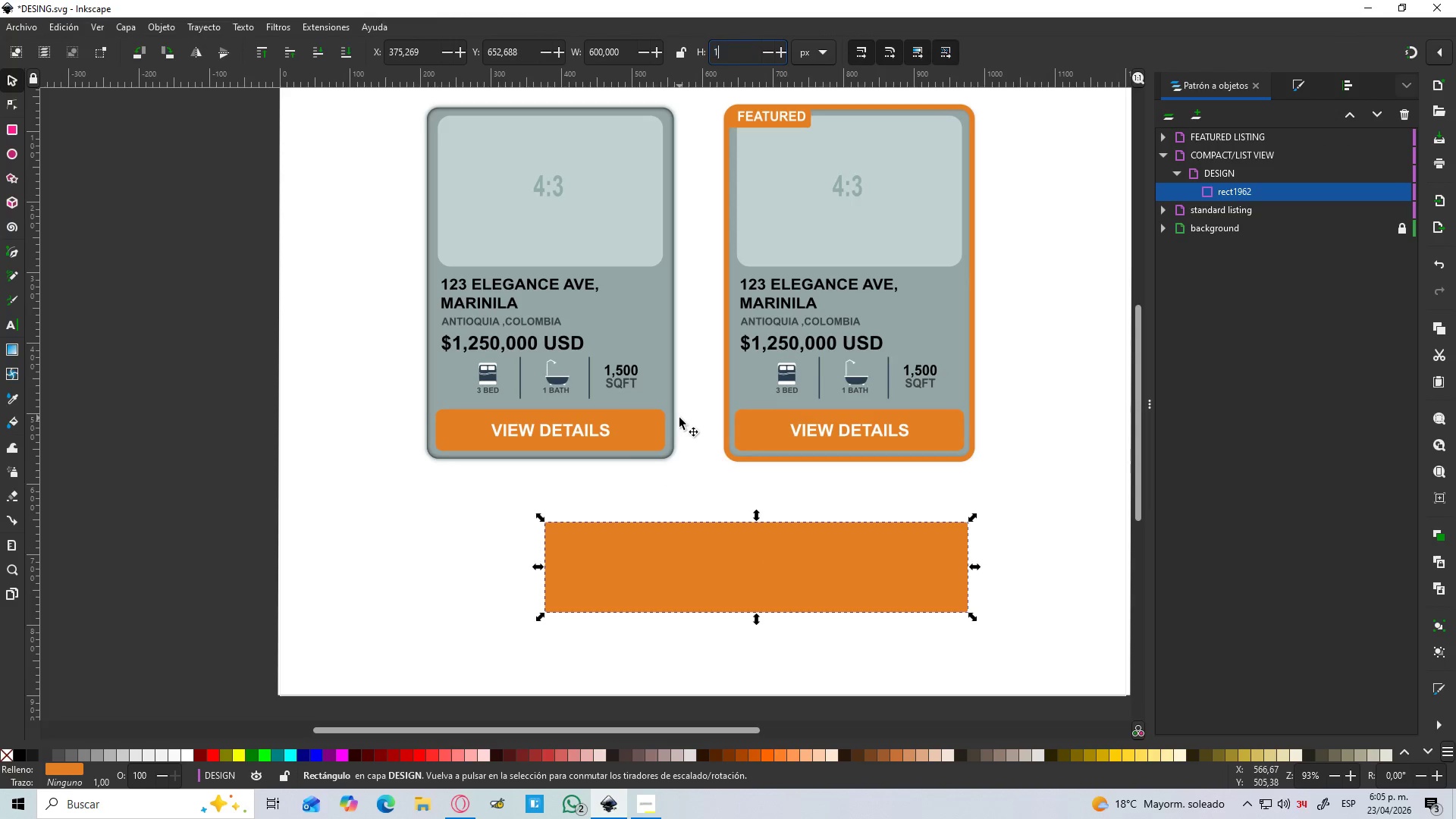 
key(Numpad3)
 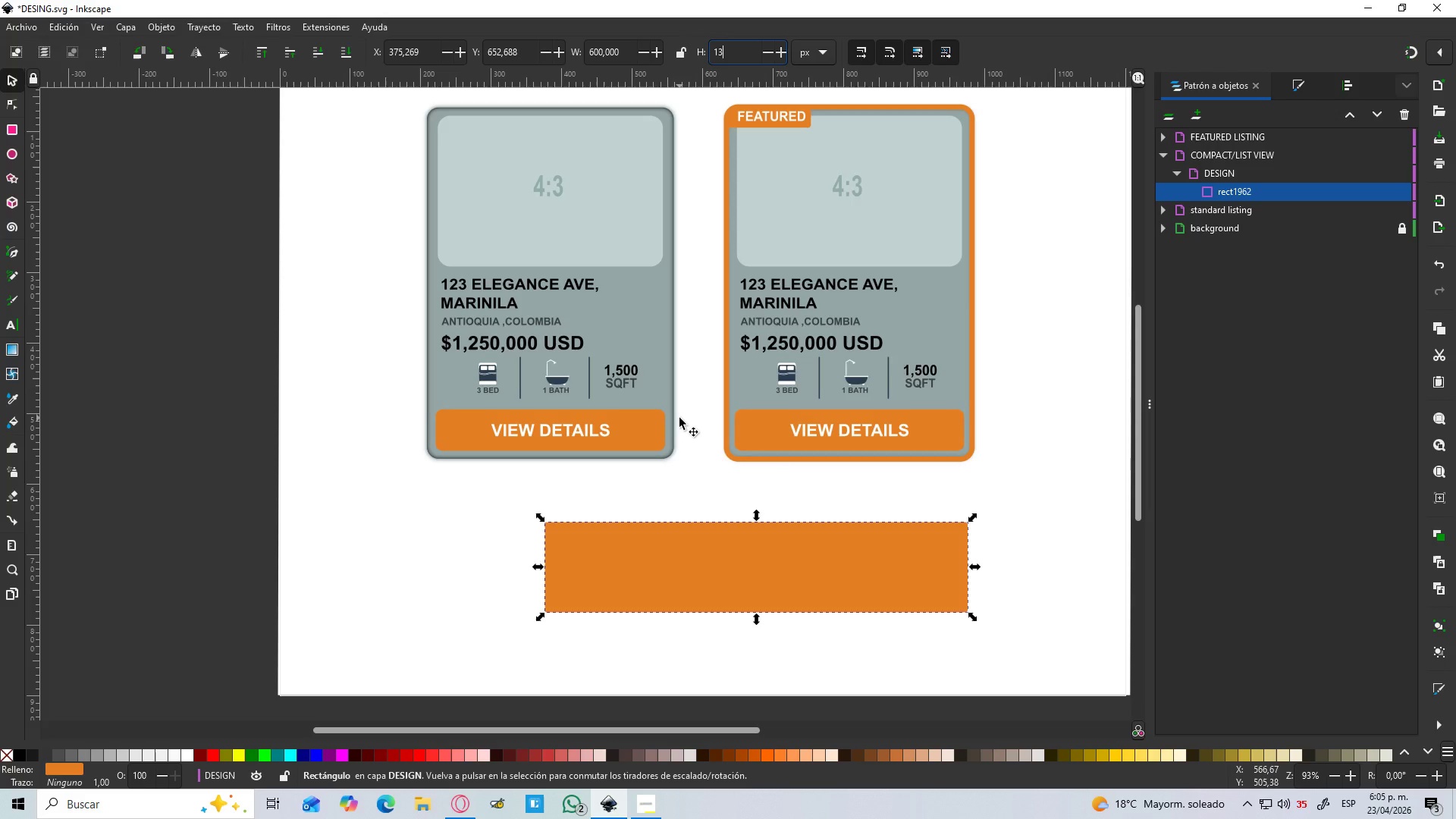 
key(Numpad0)
 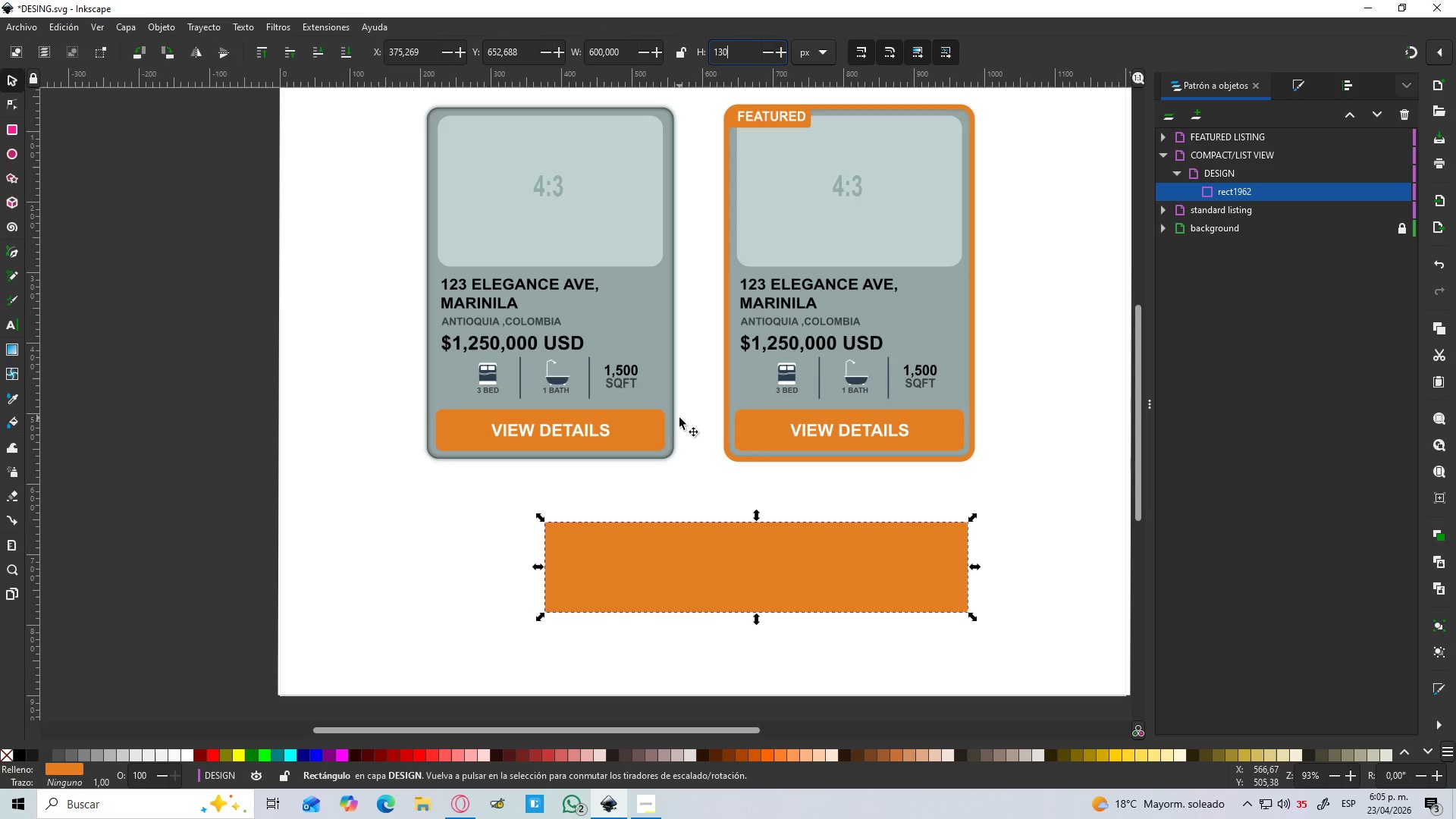 
key(Enter)
 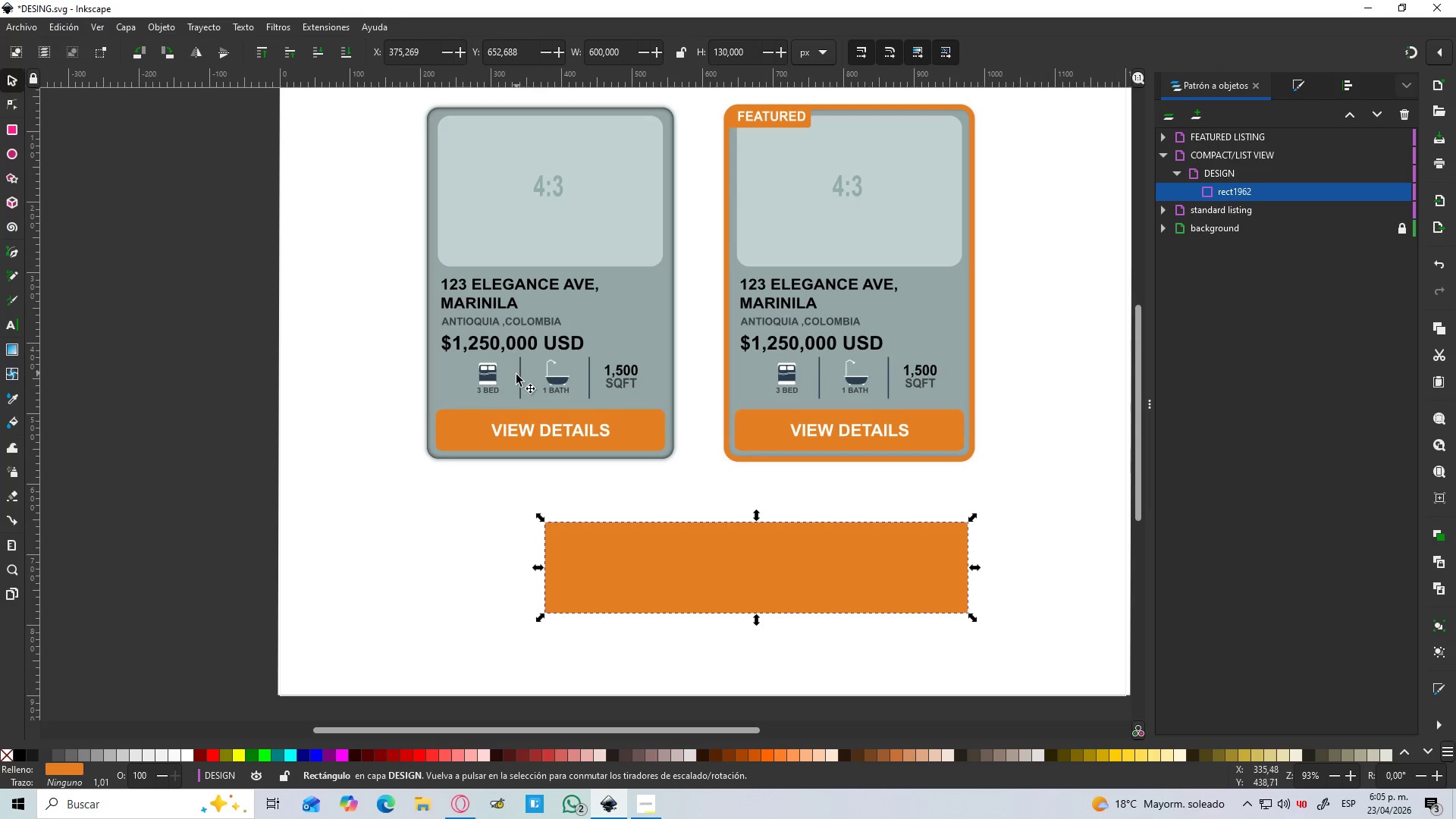 
key(D)
 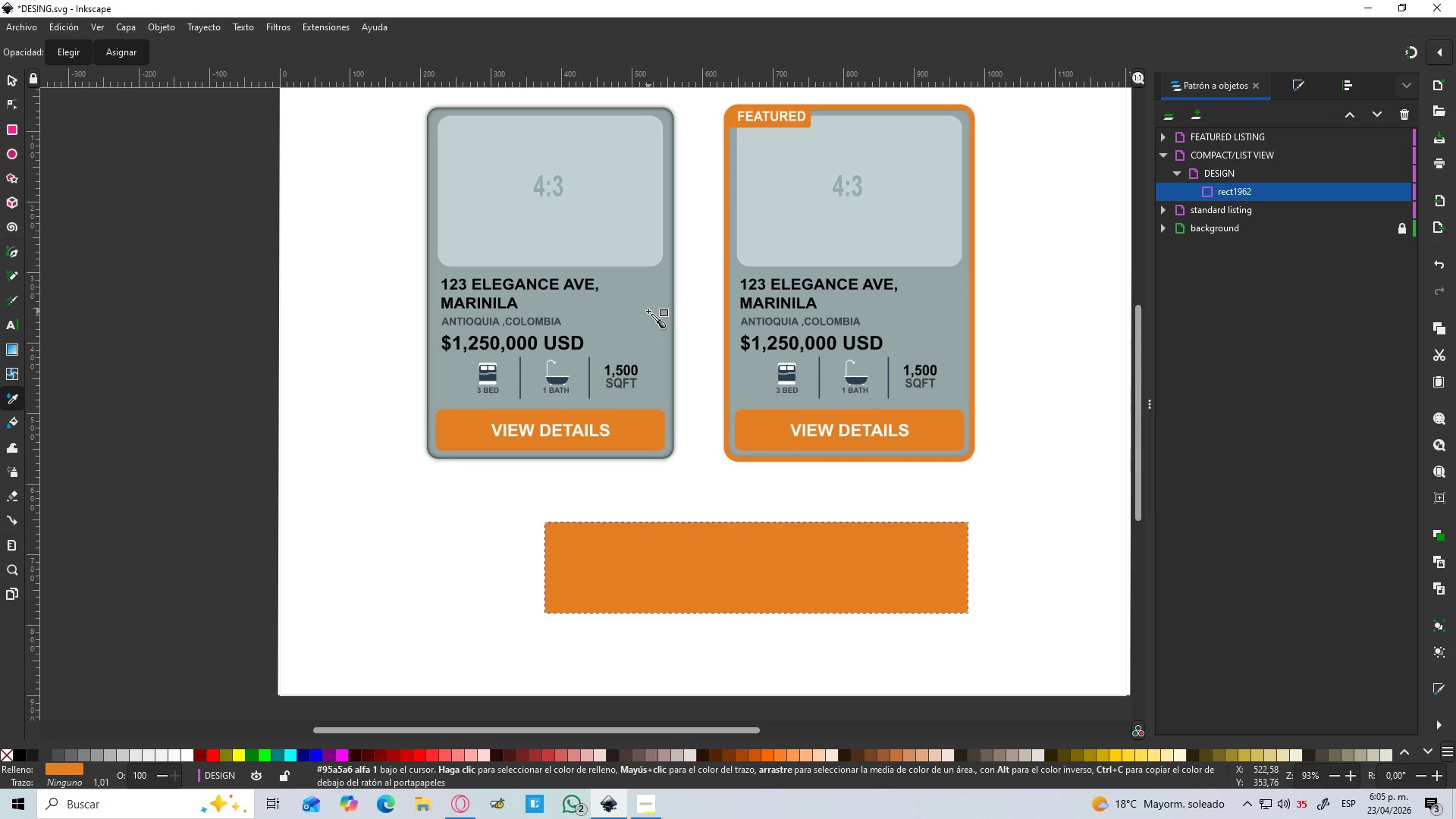 
left_click([648, 311])
 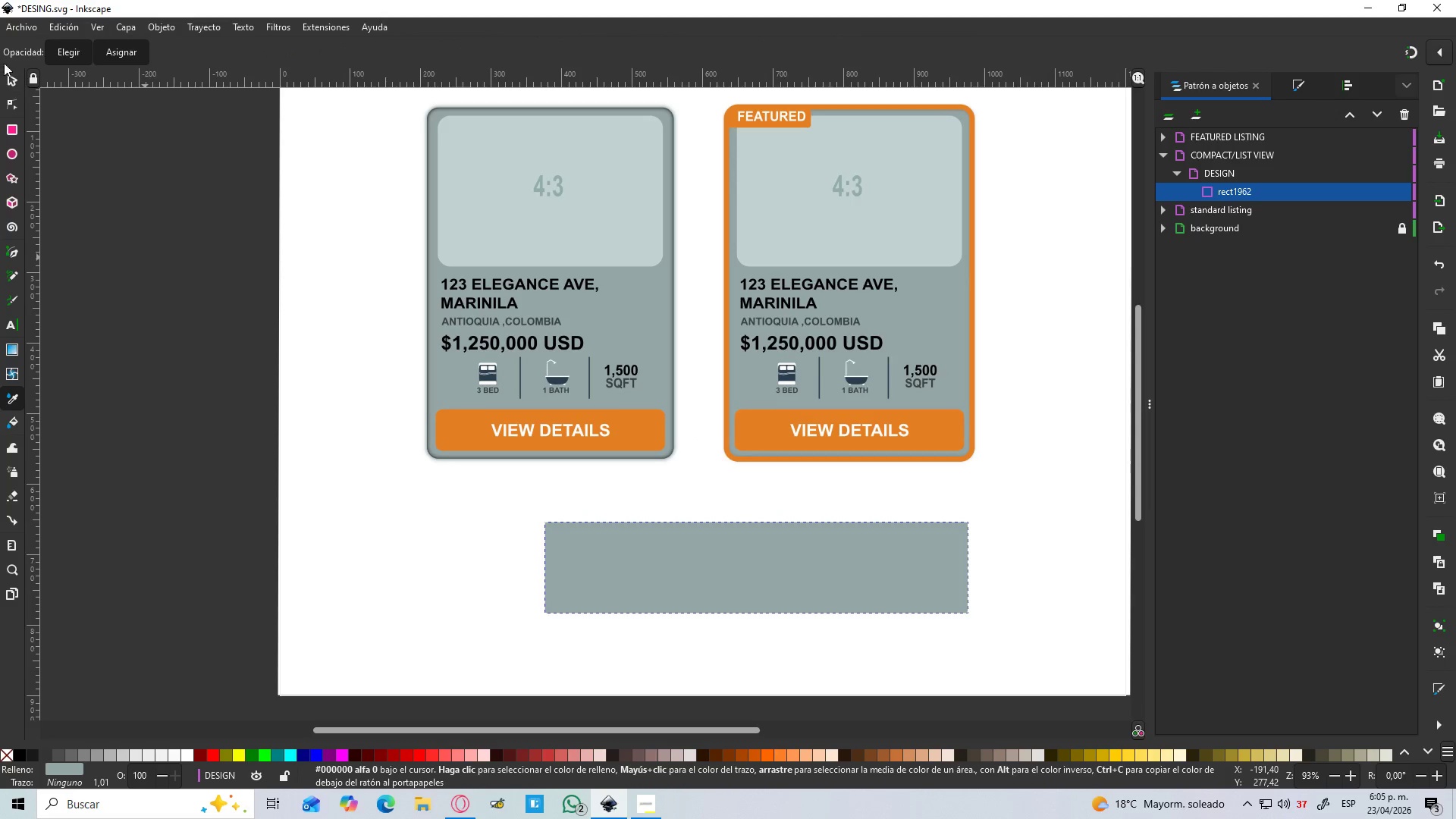 
left_click([8, 79])
 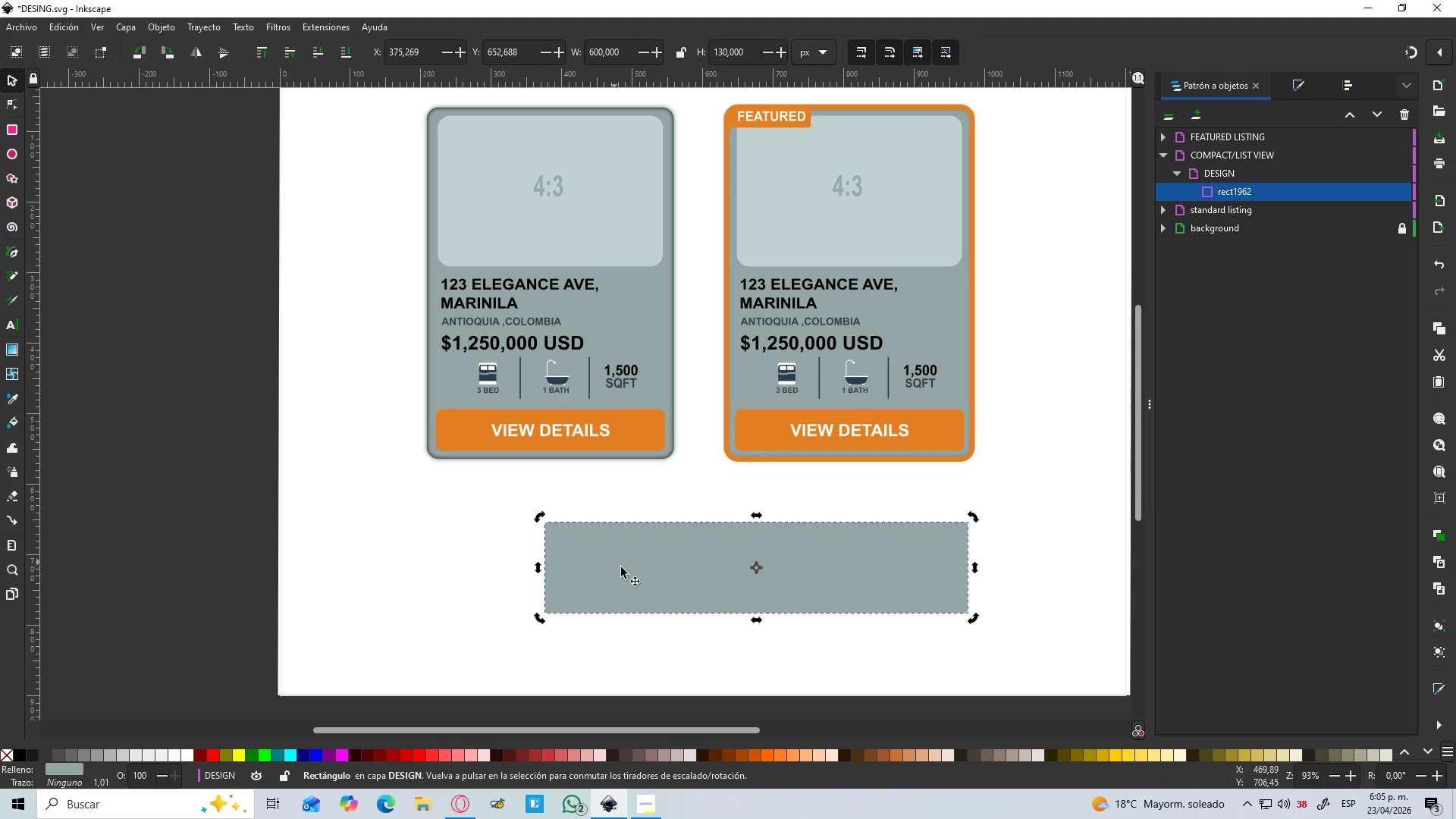 
left_click_drag(start_coordinate=[641, 569], to_coordinate=[599, 563])
 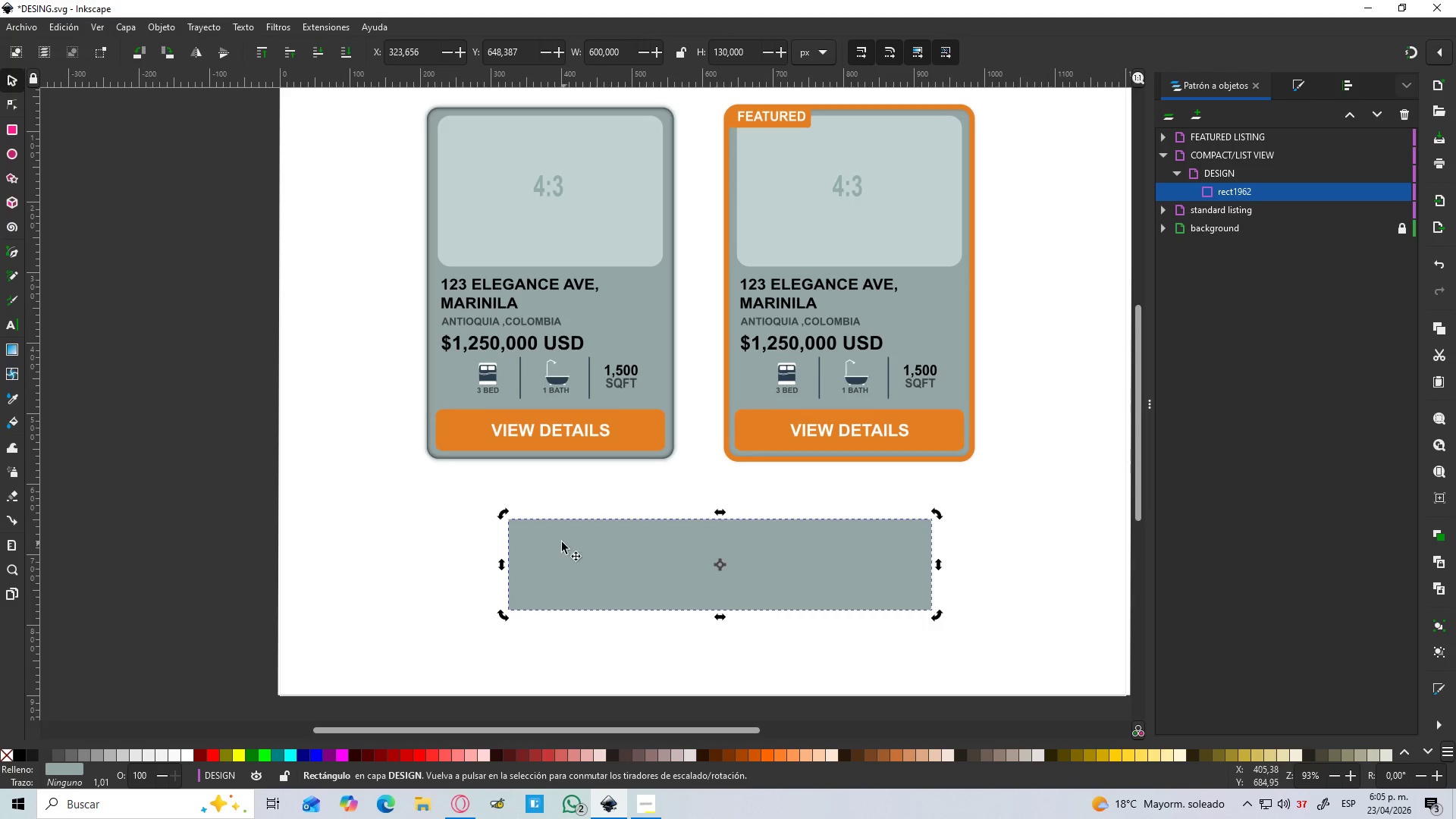 
hold_key(key=ControlLeft, duration=0.78)
scroll: coordinate [517, 528], scroll_direction: up, amount: 4.0
 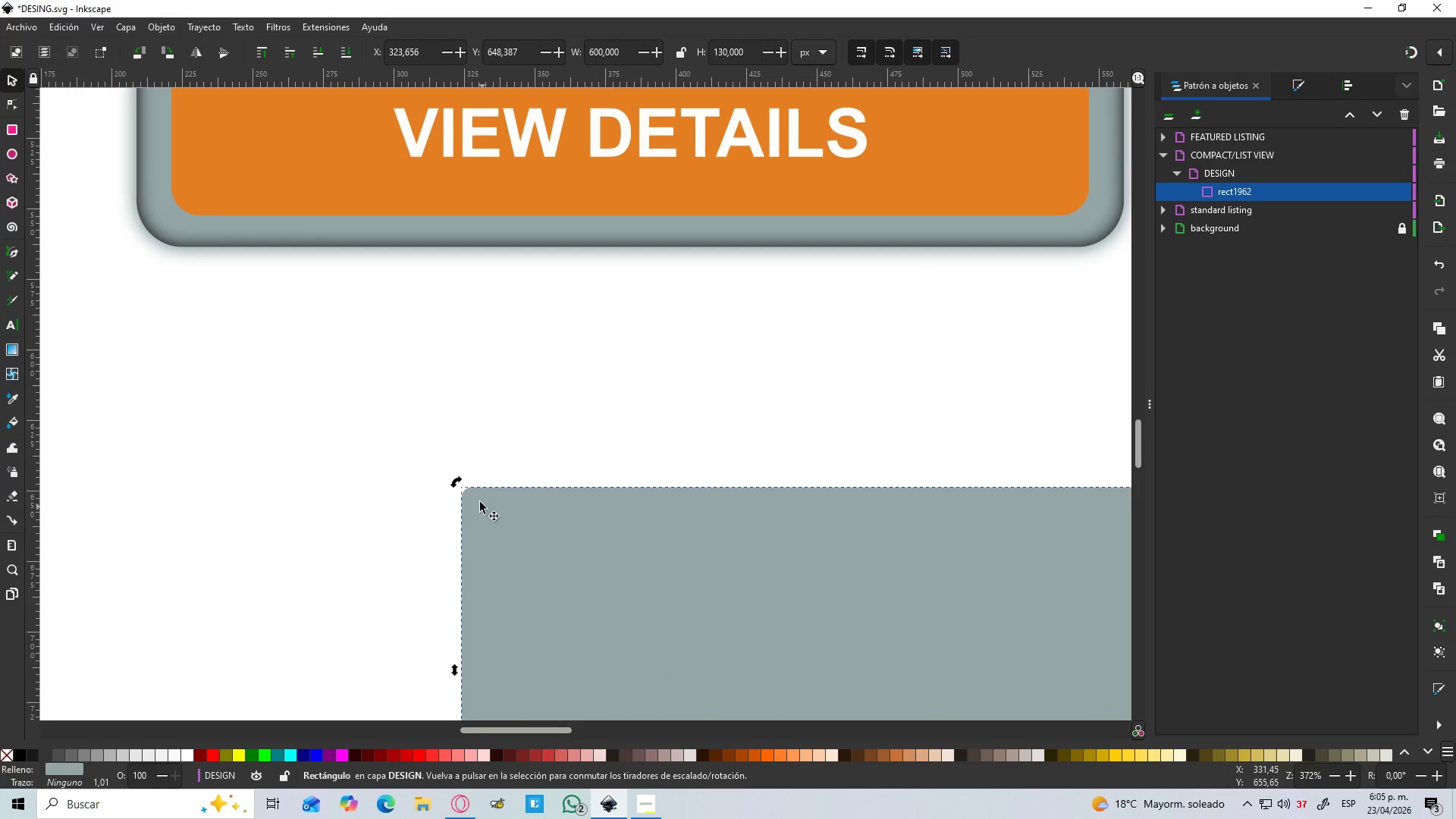 
key(Control+ControlLeft)
 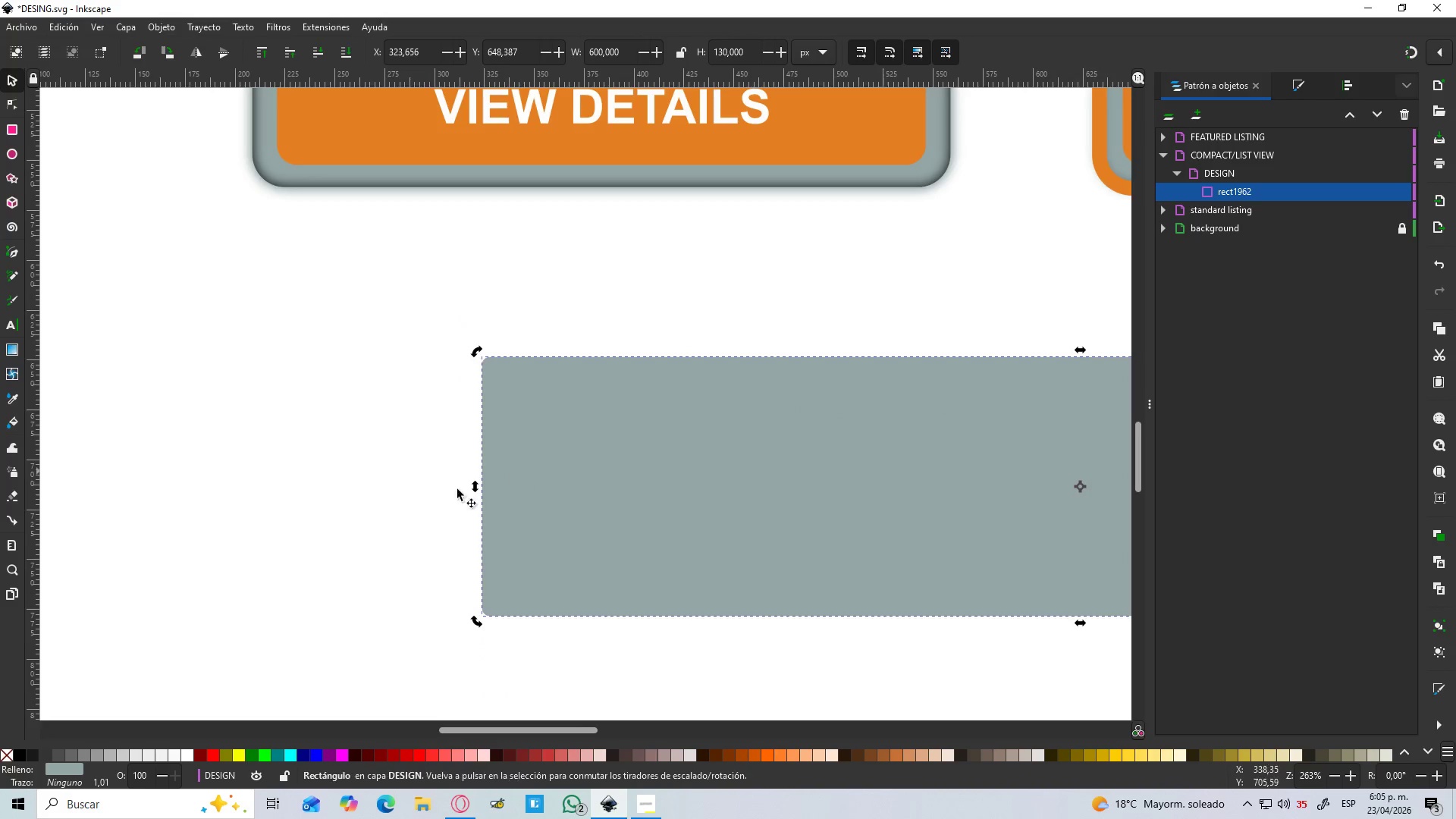 
left_click([419, 494])
 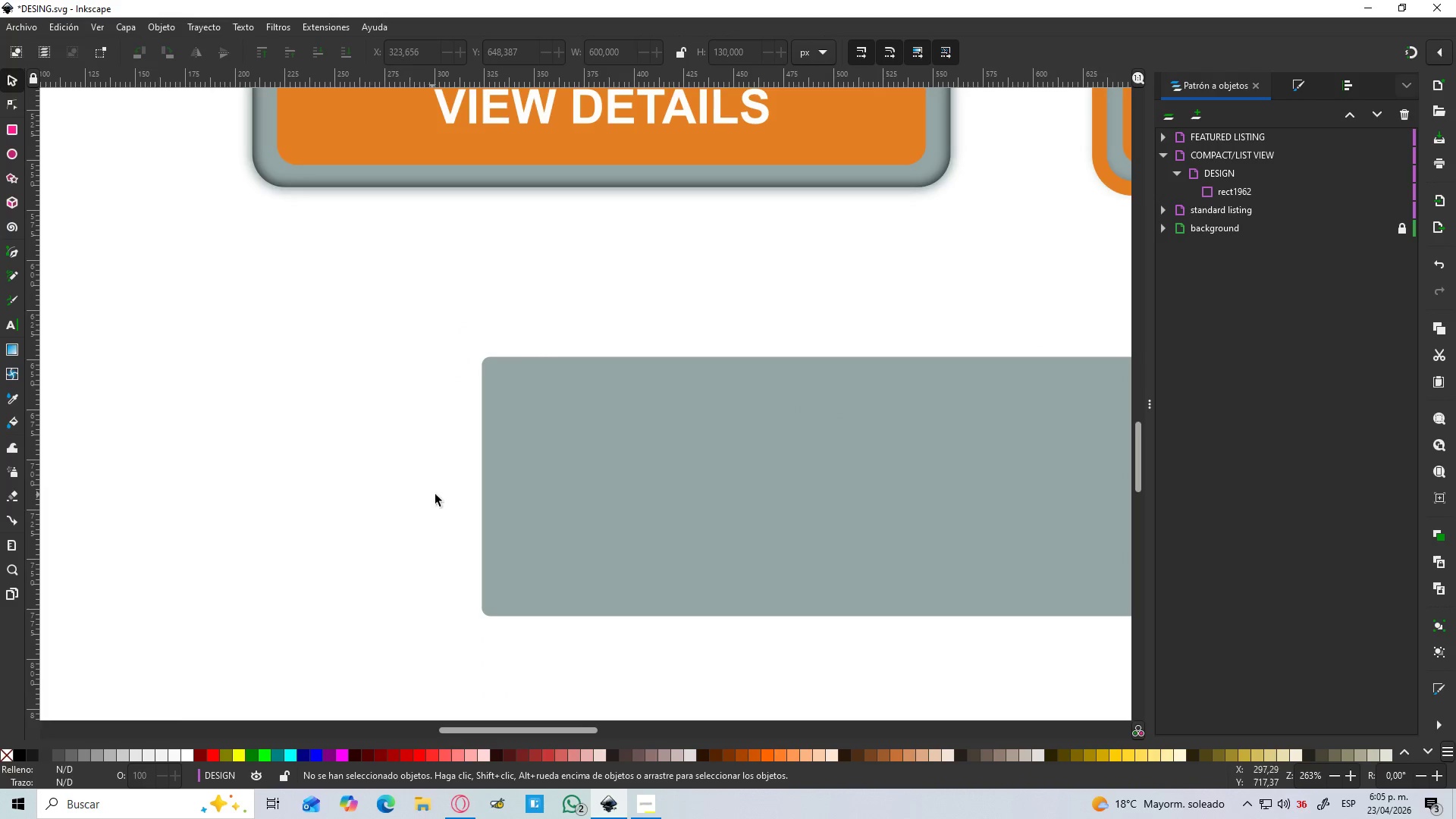 
scroll: coordinate [532, 483], scroll_direction: down, amount: 4.0
 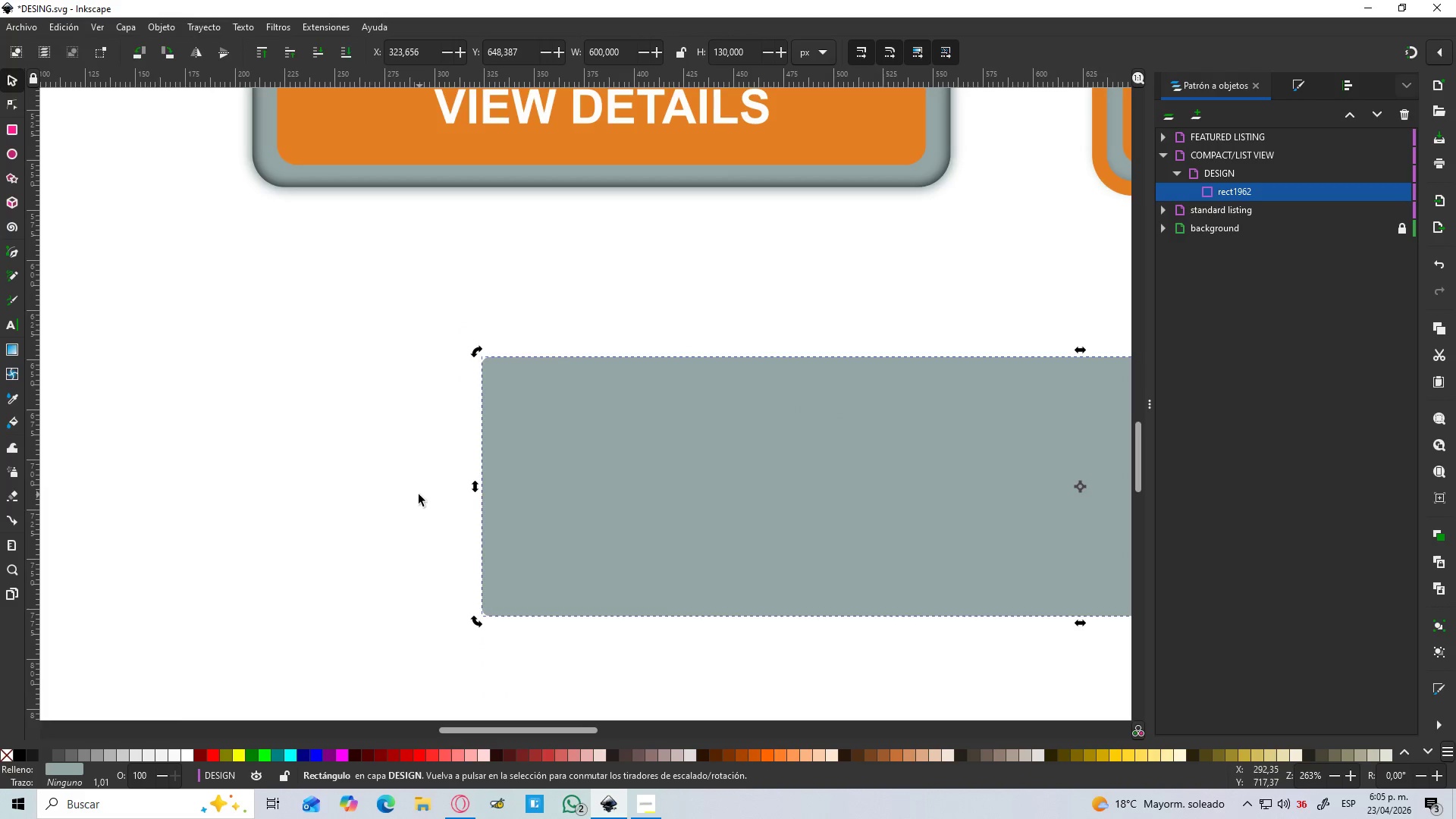 
hold_key(key=ControlLeft, duration=0.67)
scroll: coordinate [438, 494], scroll_direction: down, amount: 2.0
 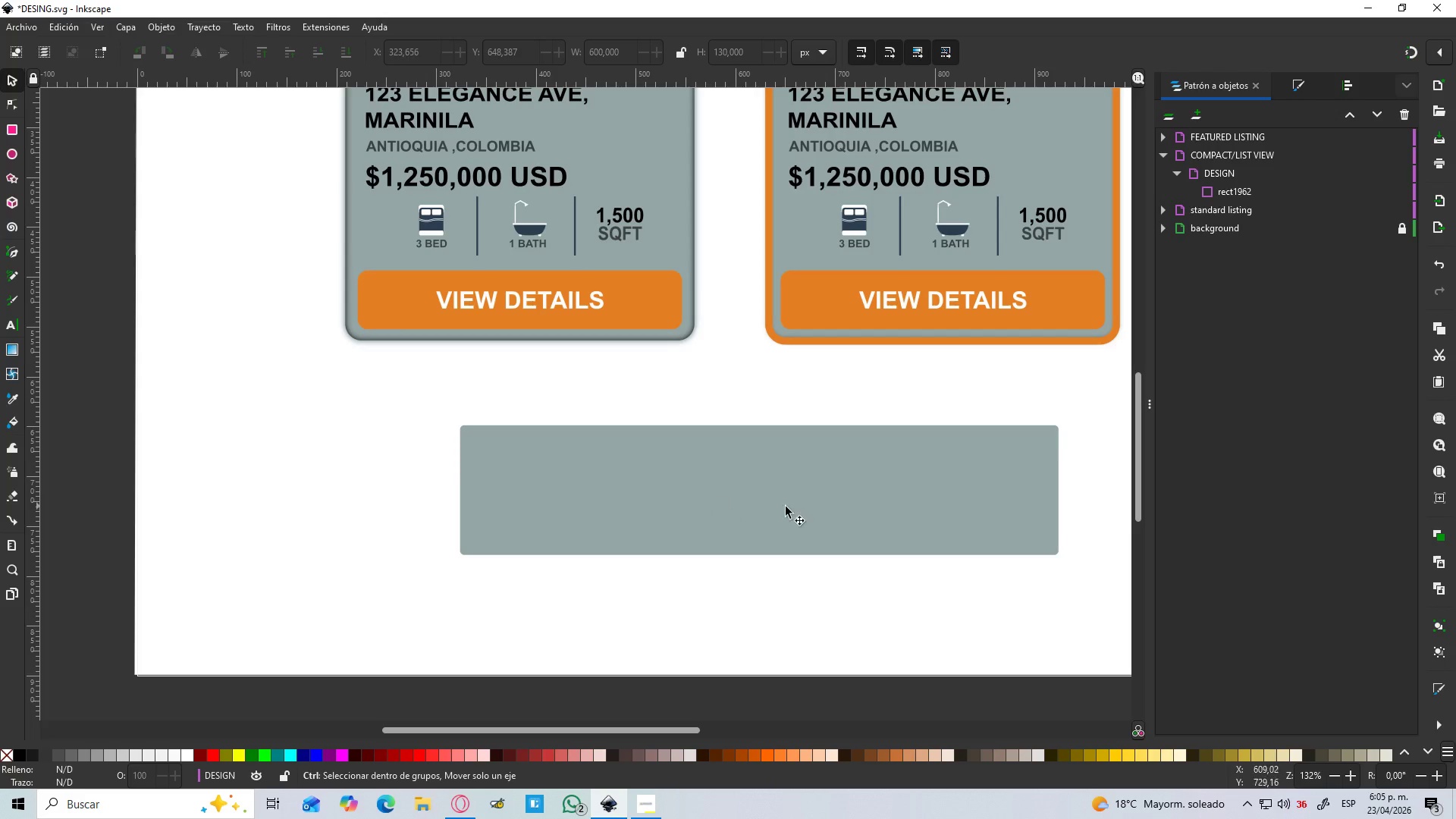 
hold_key(key=ControlLeft, duration=0.95)
scroll: coordinate [1028, 496], scroll_direction: up, amount: 1.0
 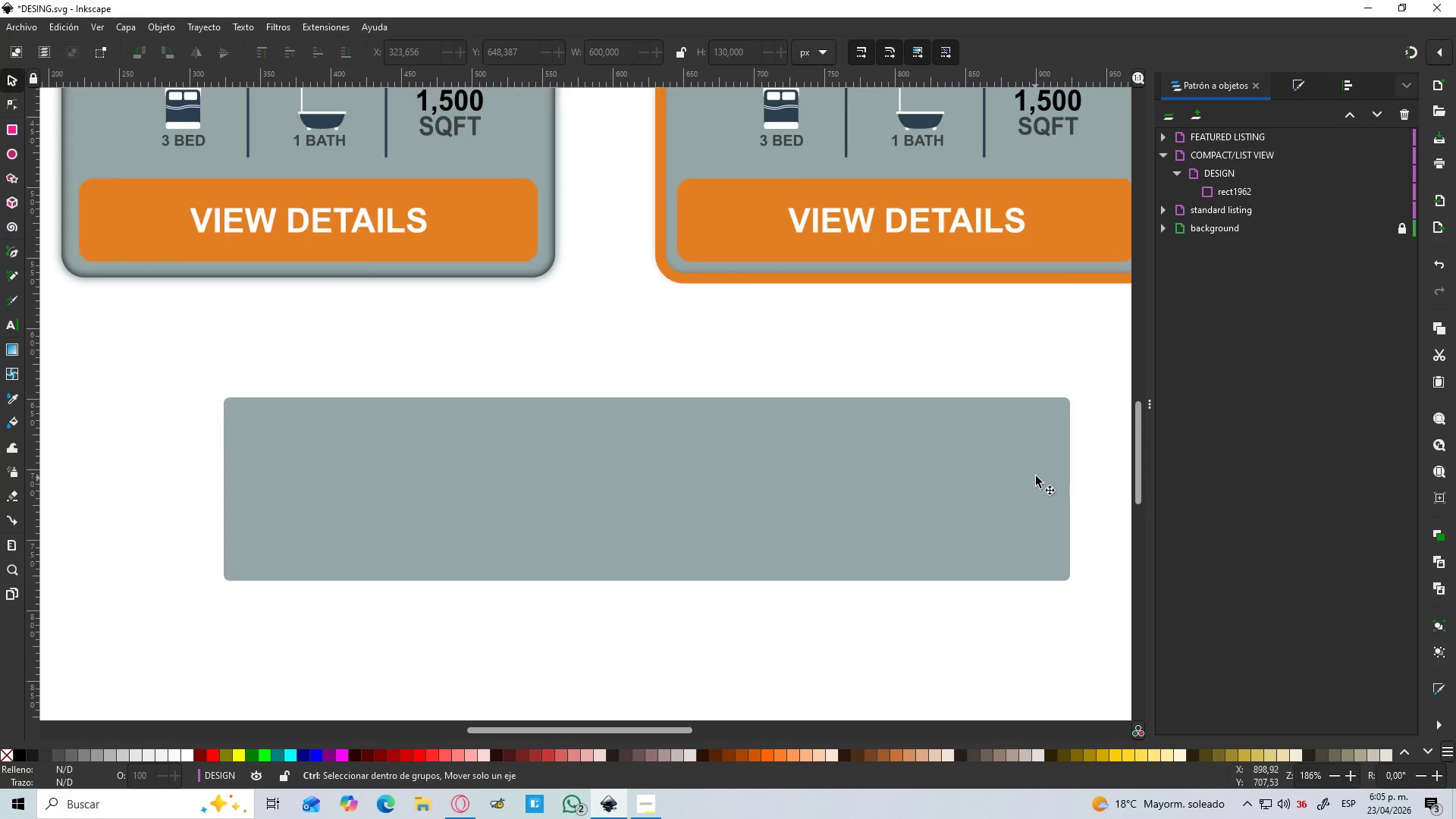 
left_click([1053, 469])
 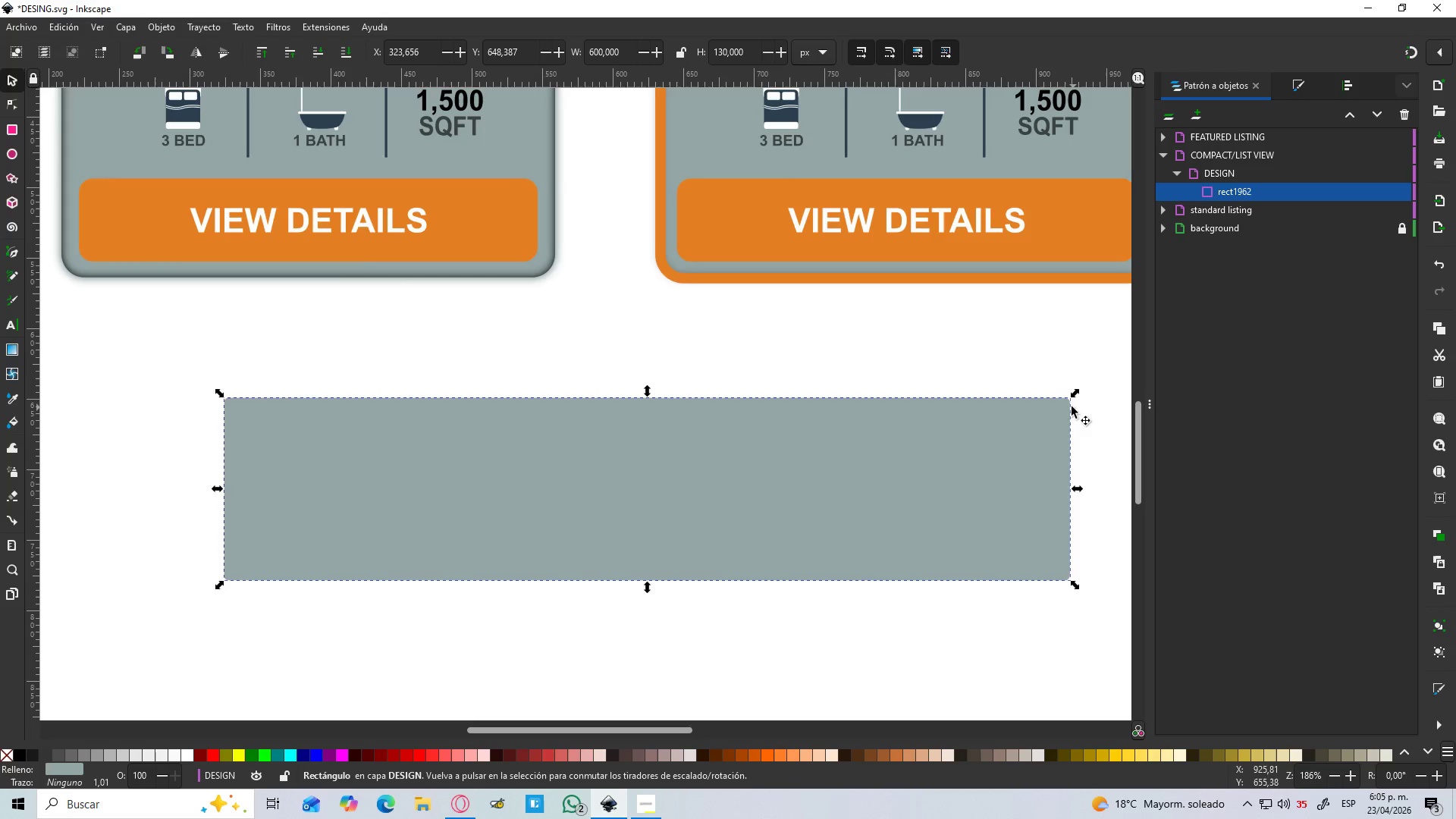 
left_click([1039, 429])
 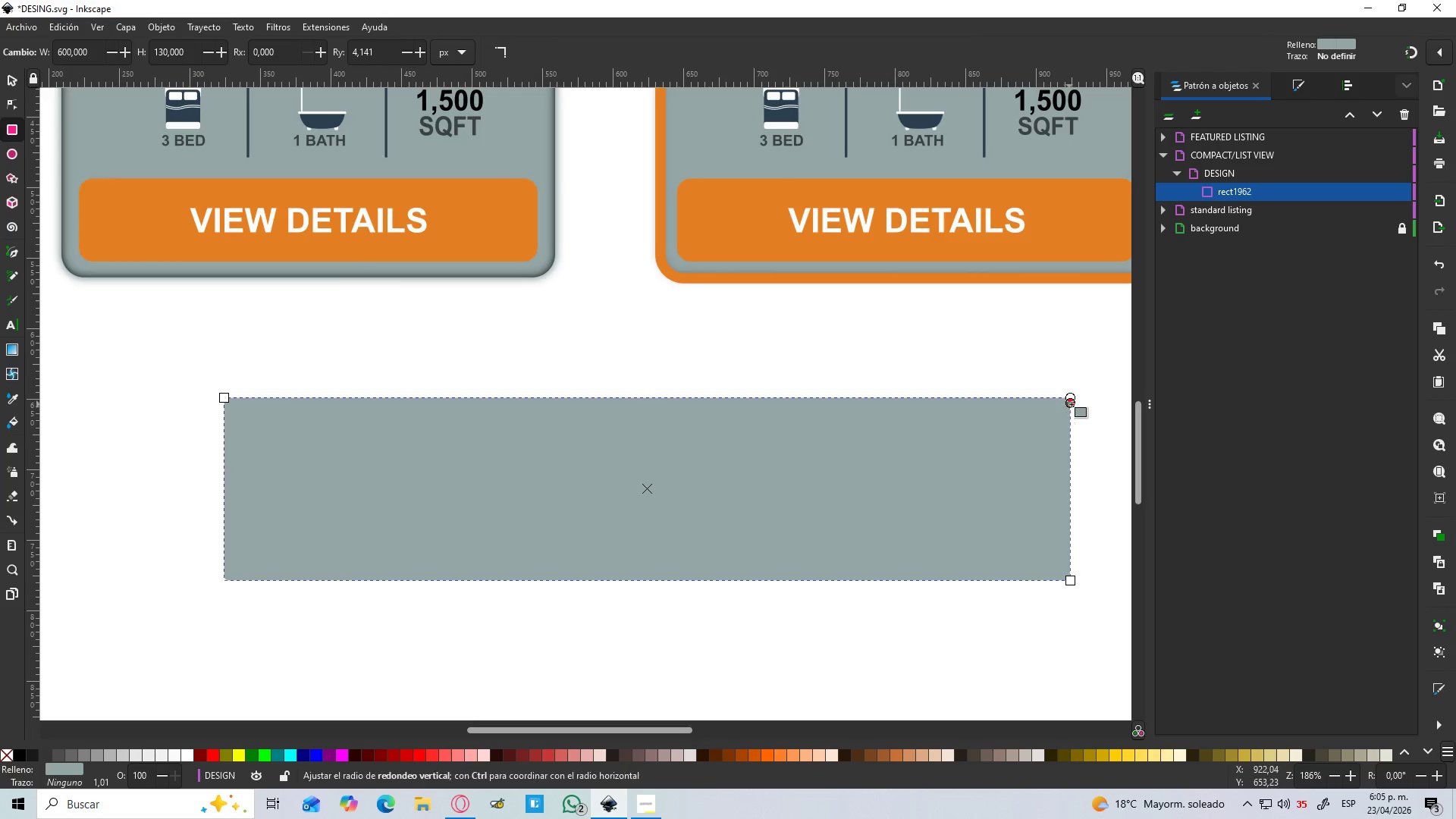 
left_click_drag(start_coordinate=[1073, 405], to_coordinate=[1073, 416])
 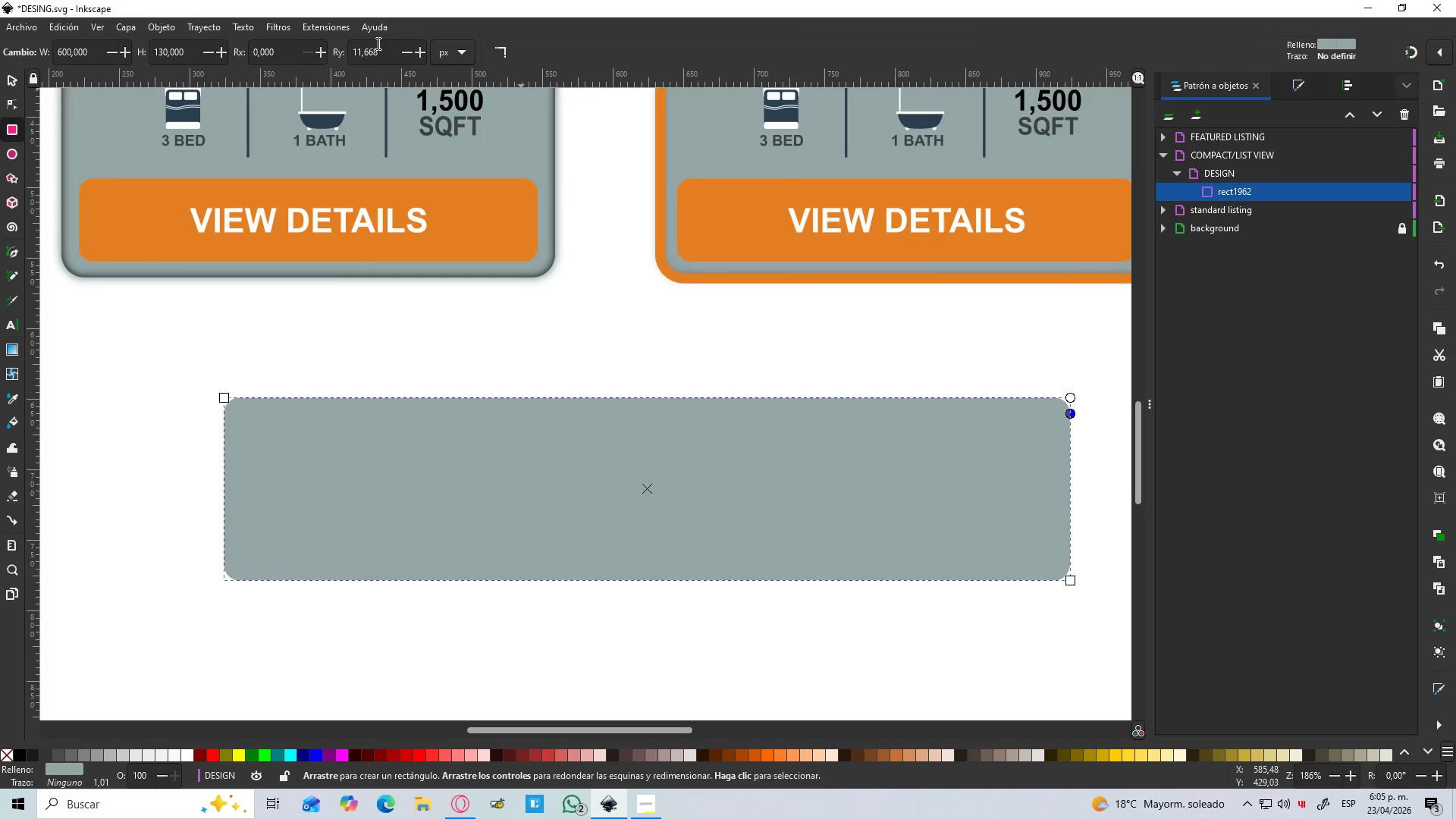 
left_click_drag(start_coordinate=[381, 46], to_coordinate=[332, 55])
 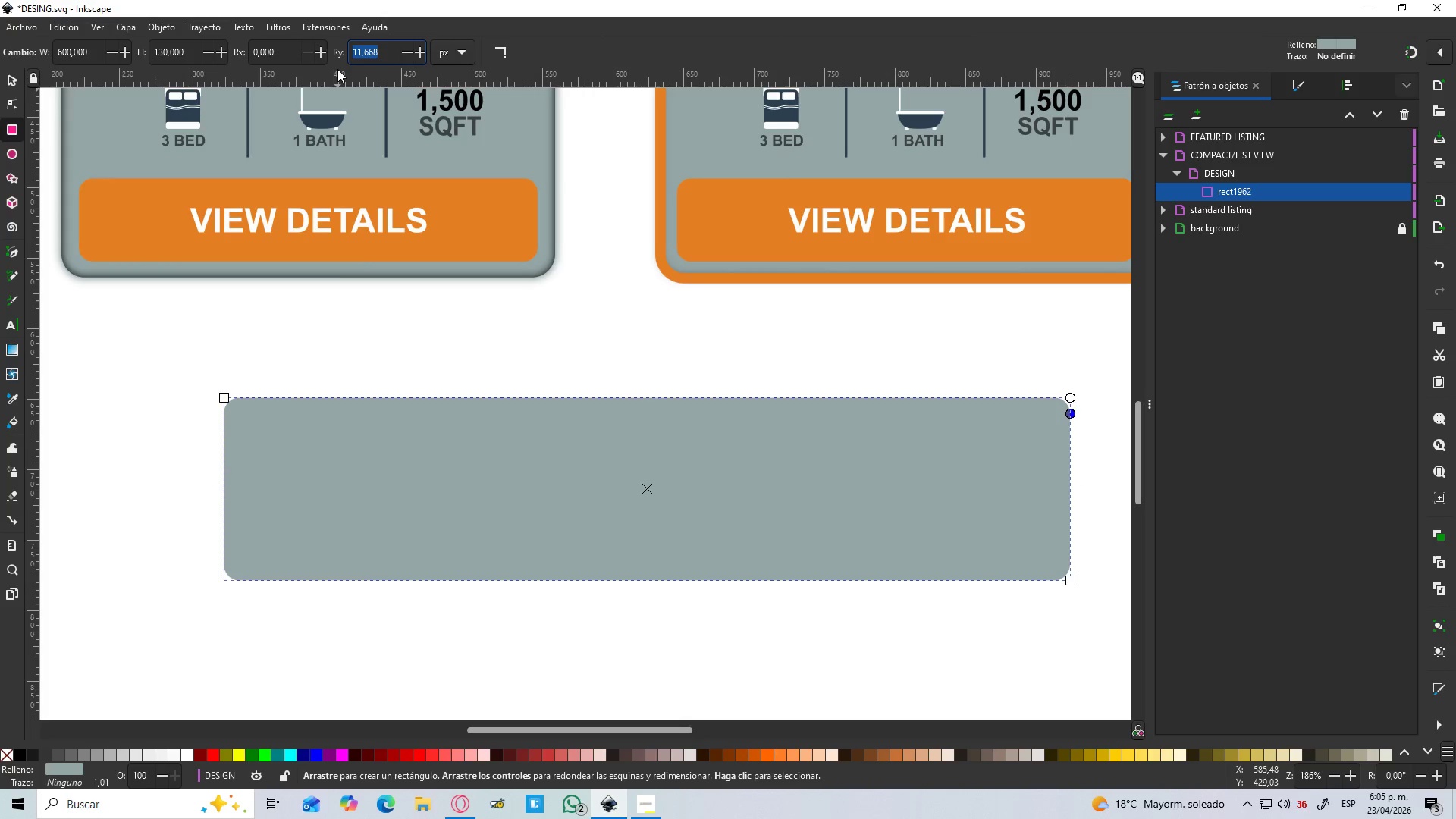 
key(Numpad1)
 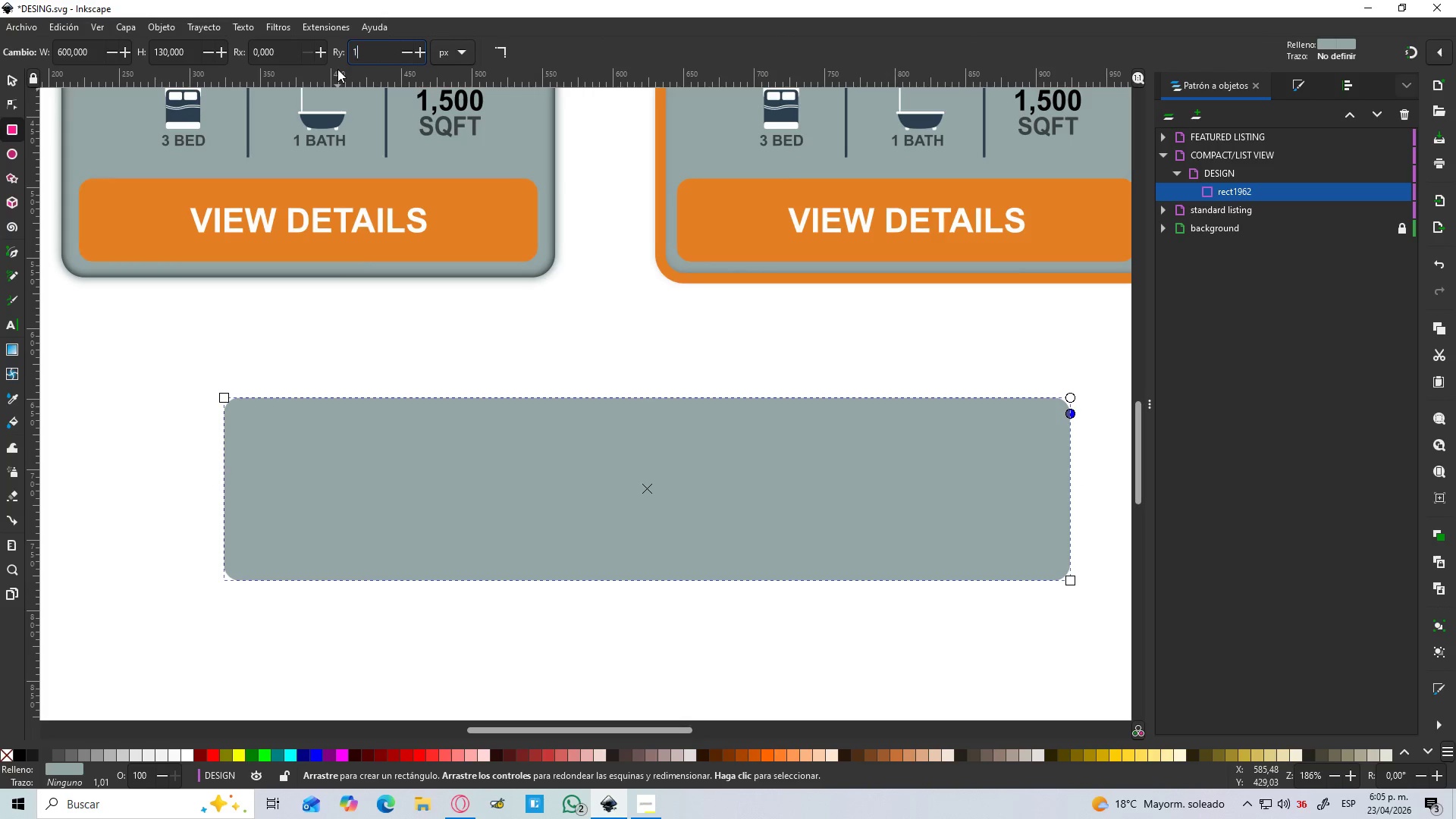 
key(Numpad5)
 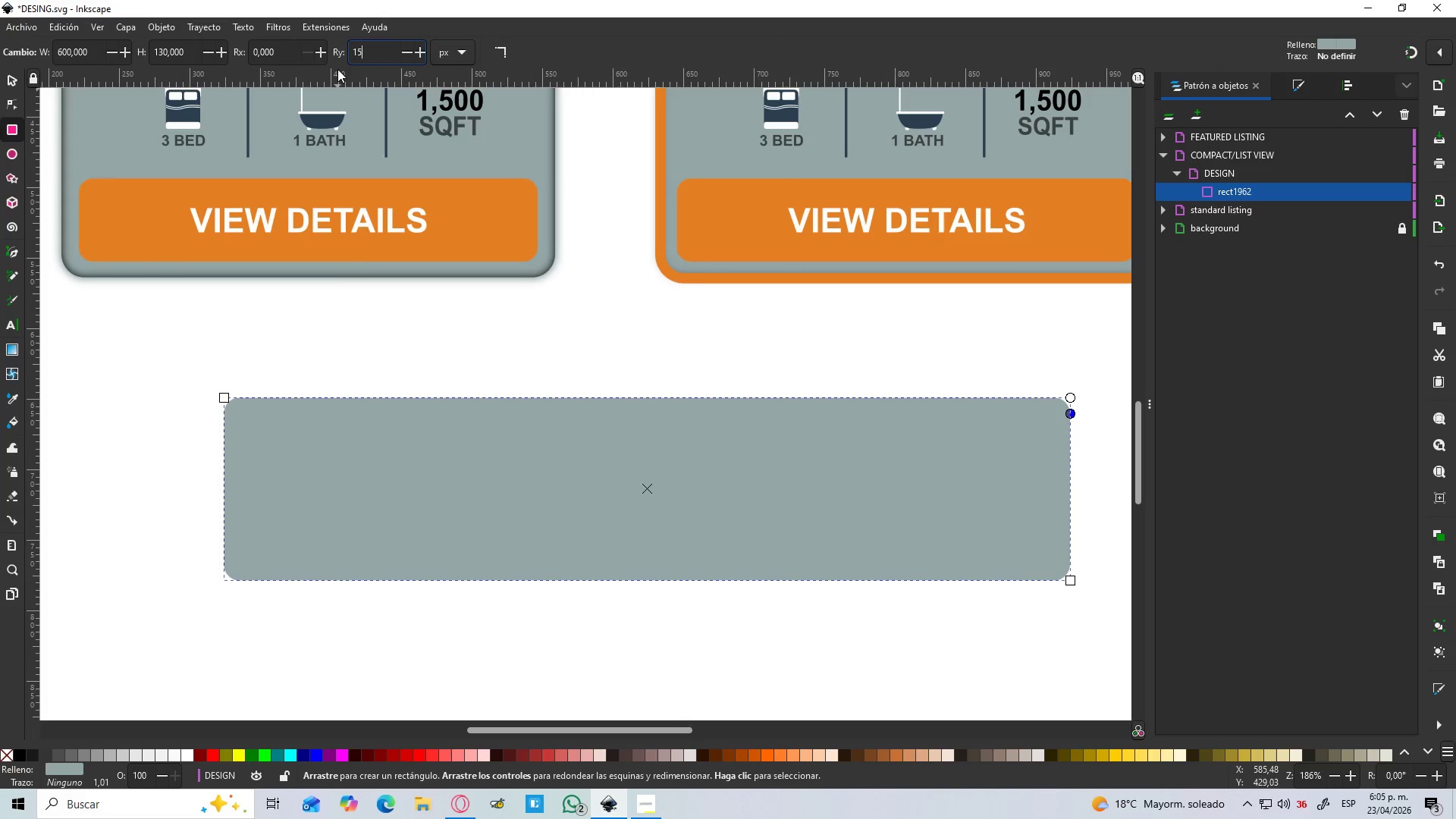 
key(Enter)
 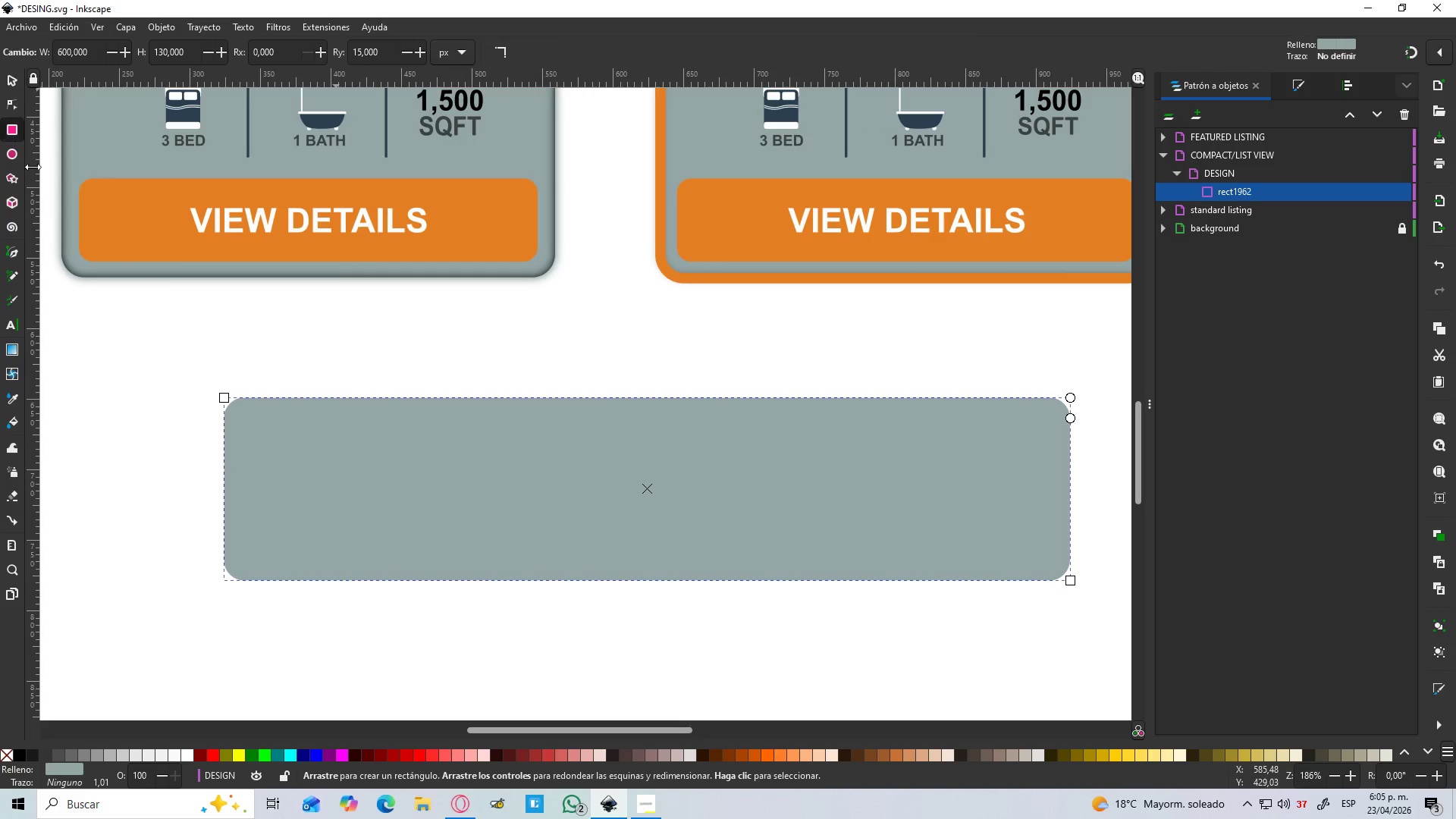 
left_click_drag(start_coordinate=[240, 411], to_coordinate=[399, 552])
 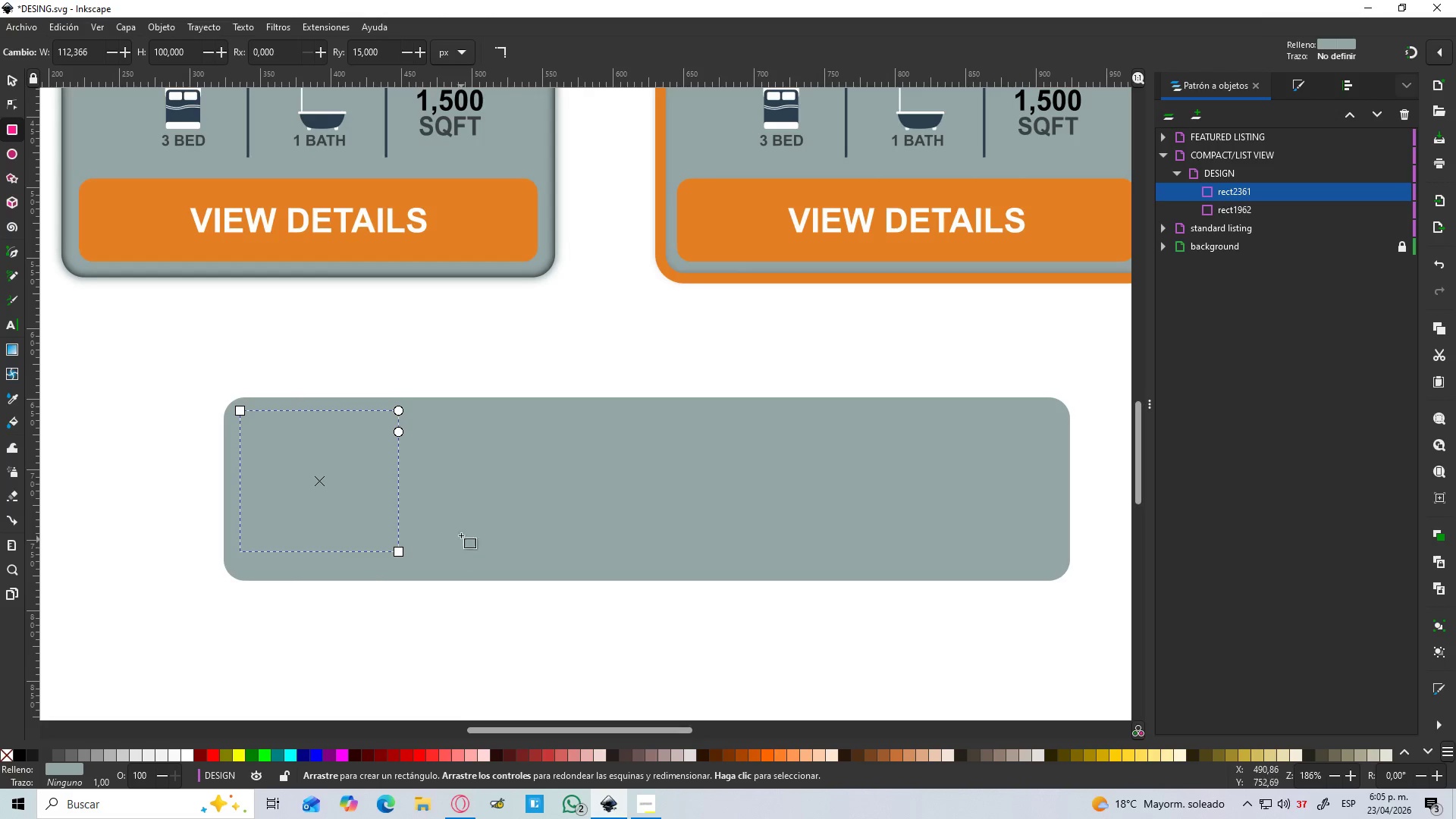 
key(D)
 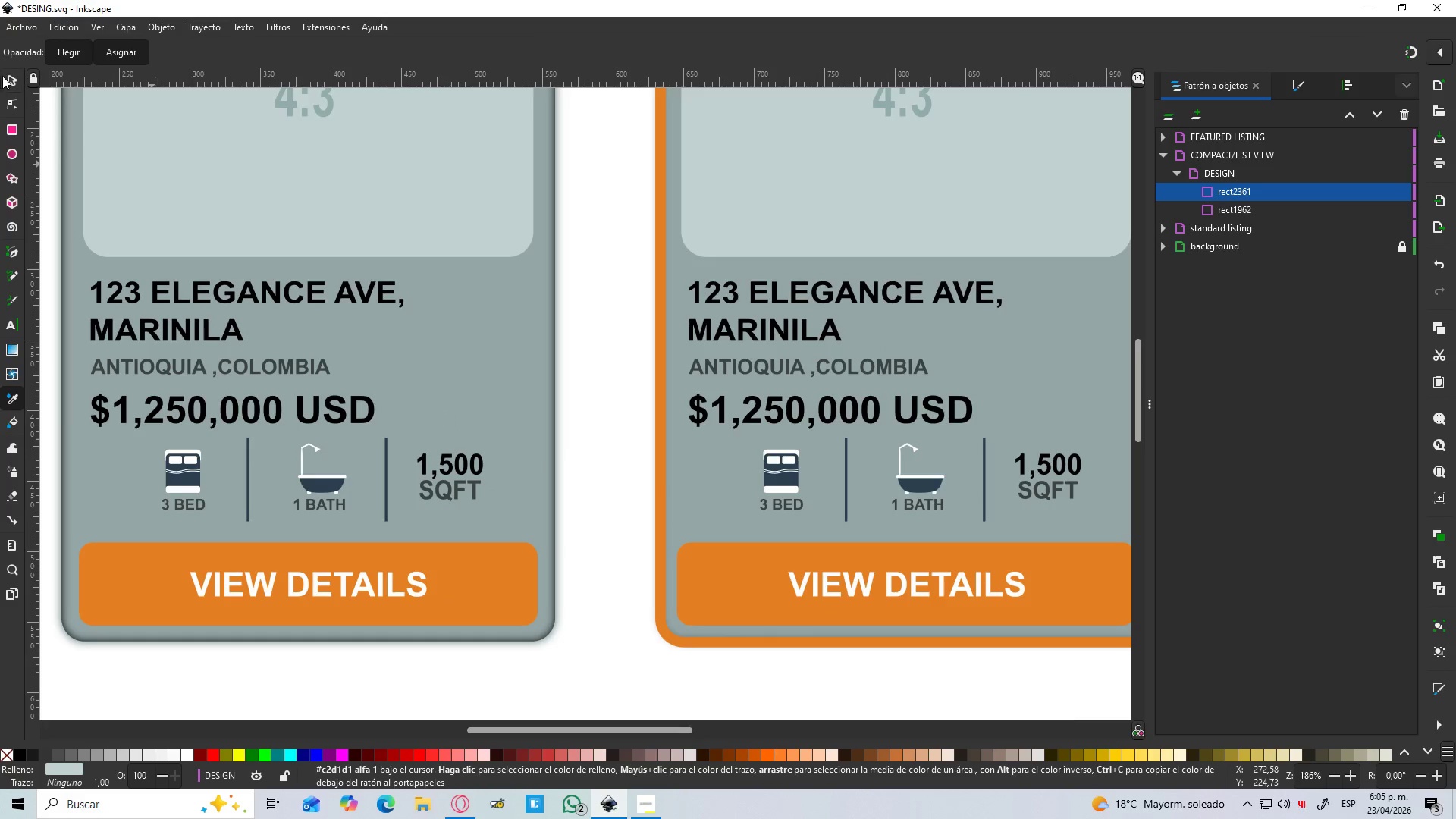 
scroll: coordinate [449, 436], scroll_direction: up, amount: 6.0
 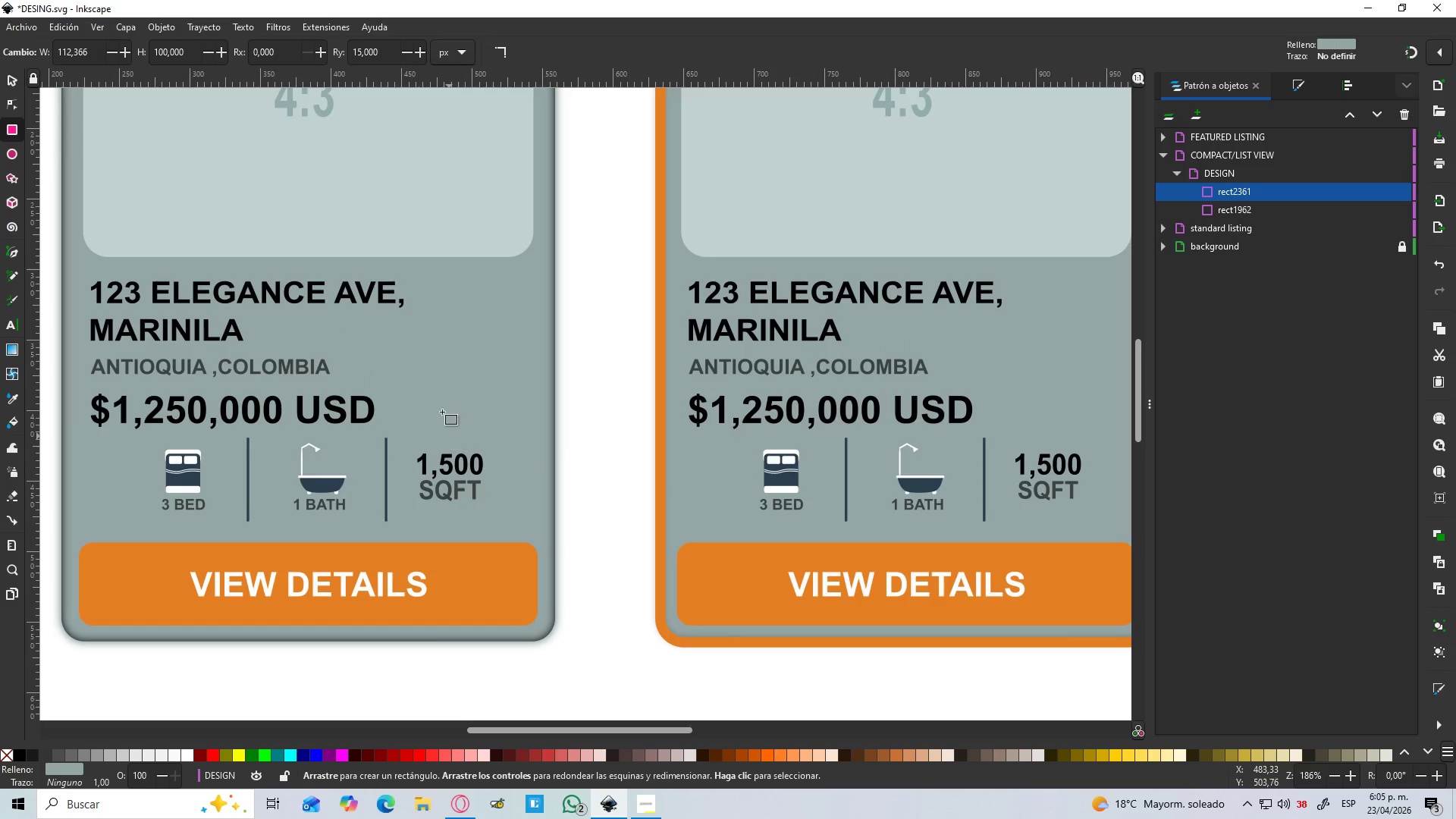 
left_click([8, 79])
 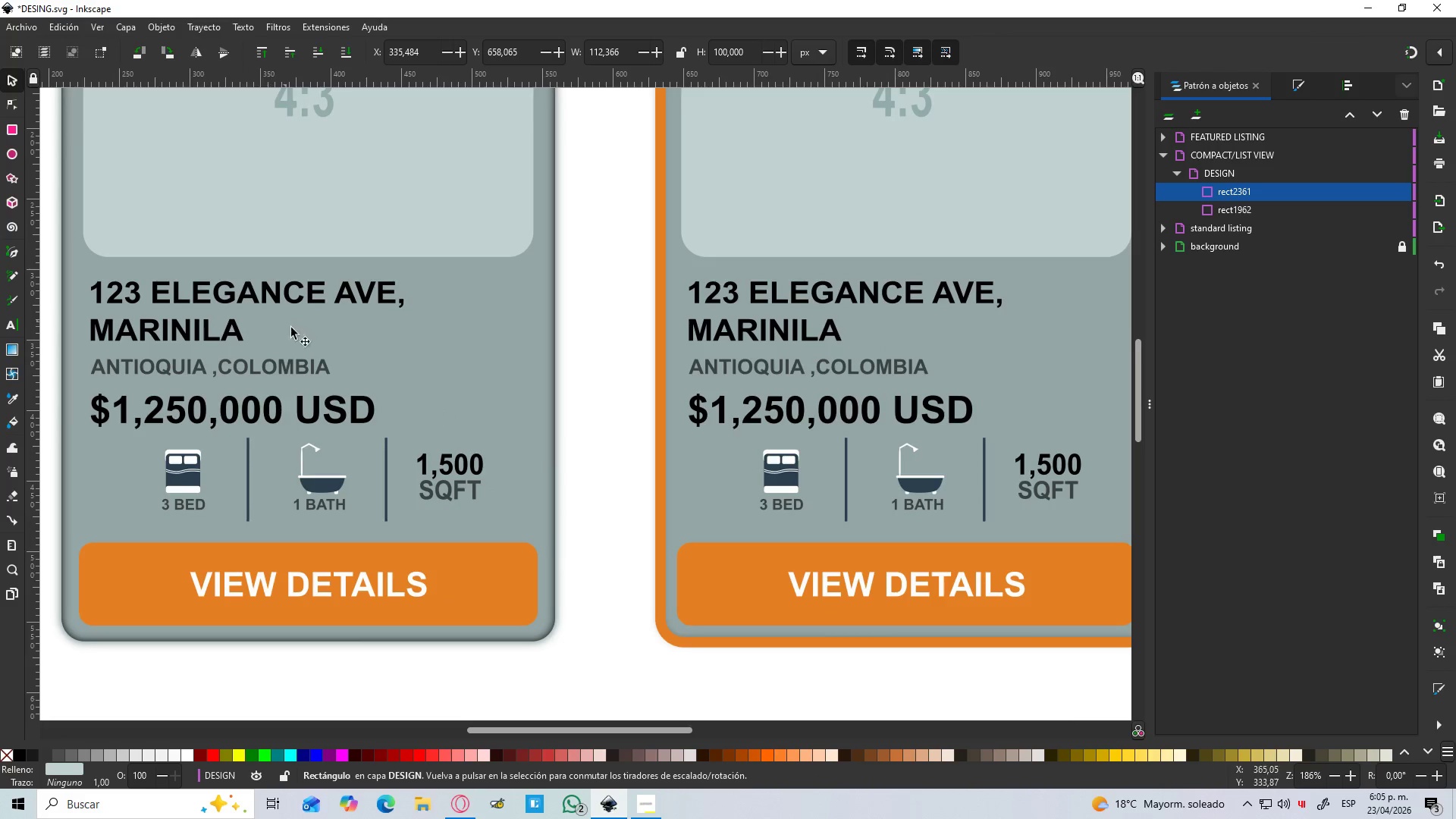 
scroll: coordinate [375, 438], scroll_direction: down, amount: 6.0
 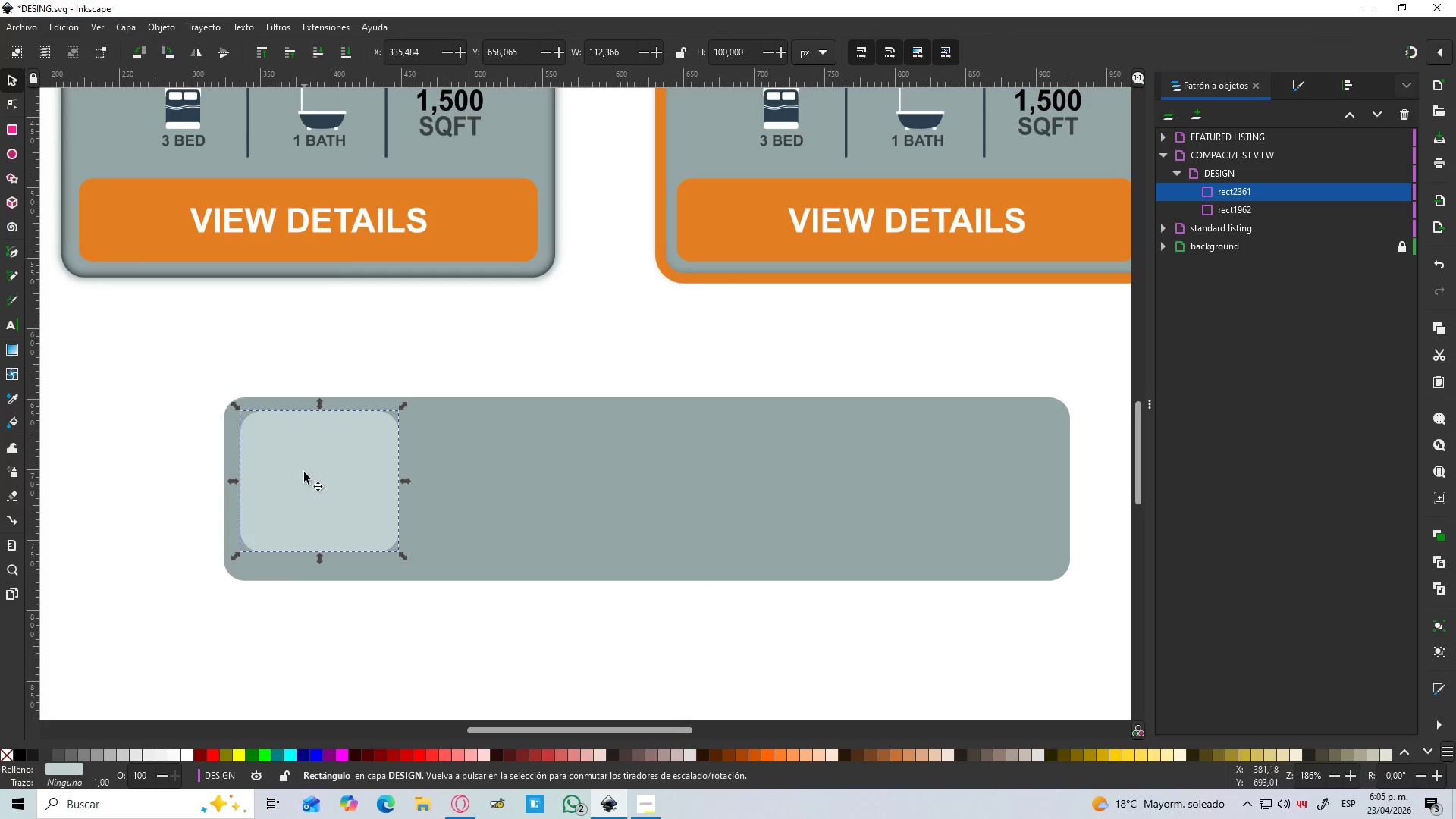 
left_click([302, 481])
 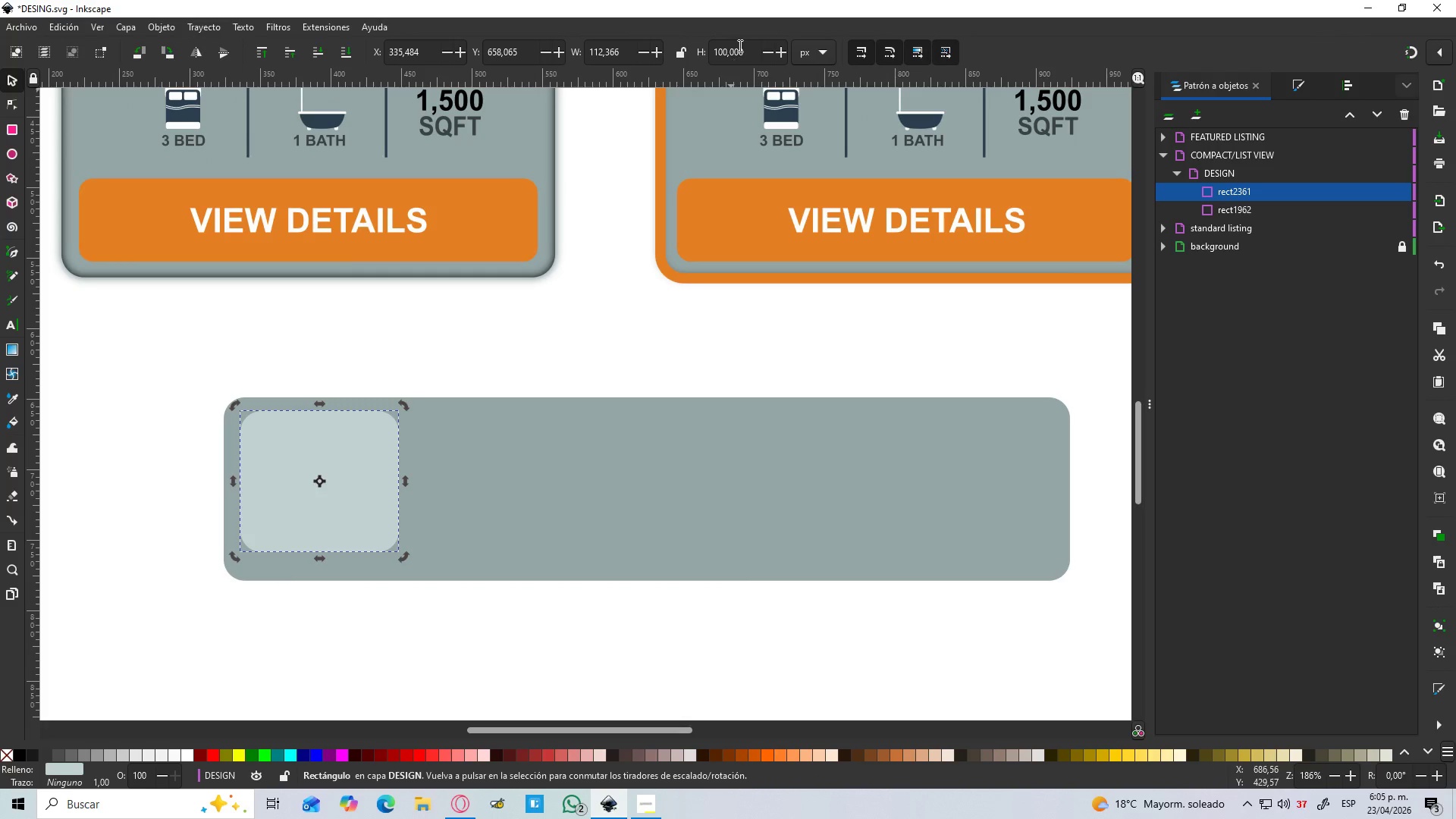 
mouse_move([640, 55])
 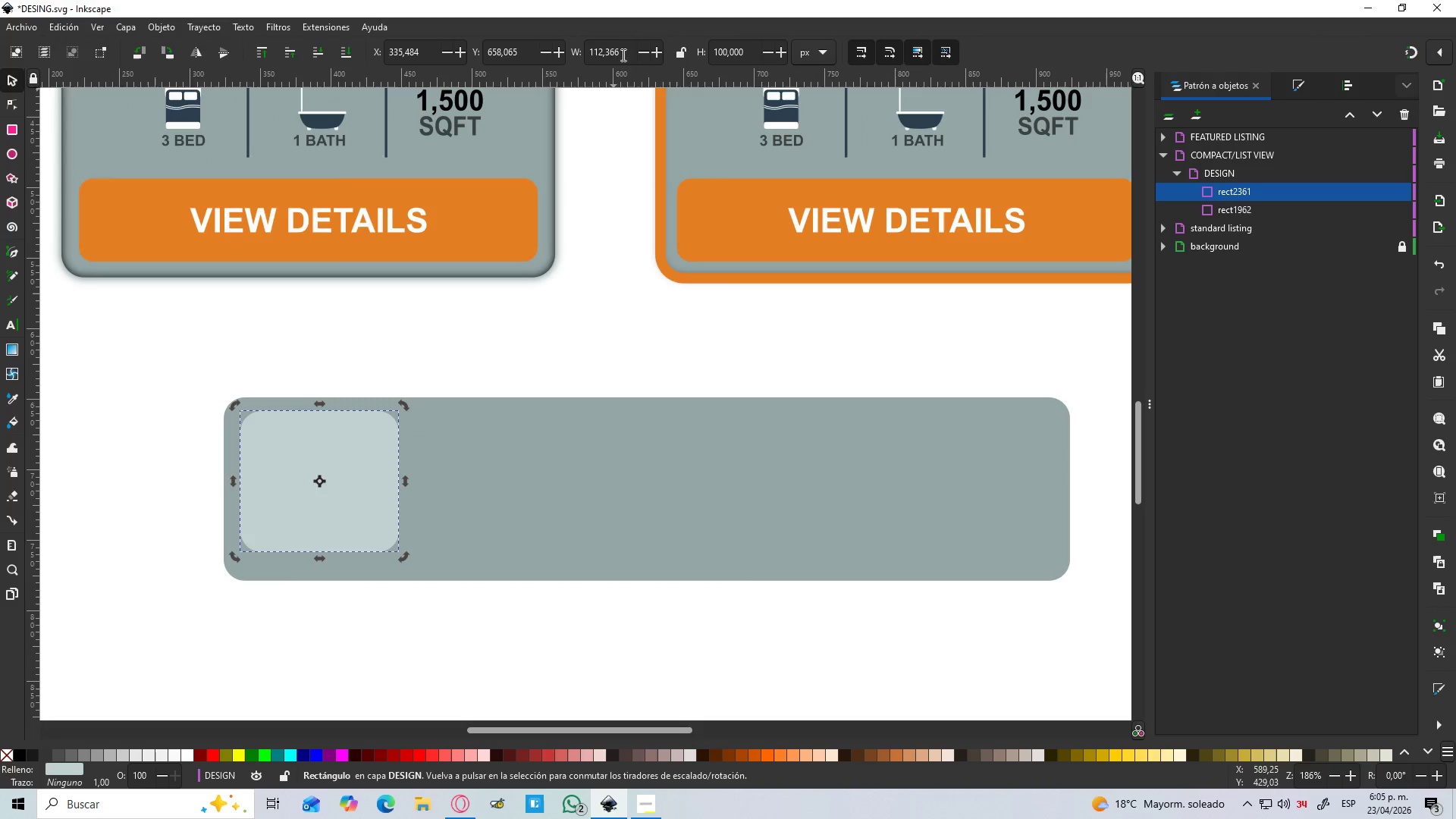 
left_click_drag(start_coordinate=[626, 48], to_coordinate=[585, 50])
 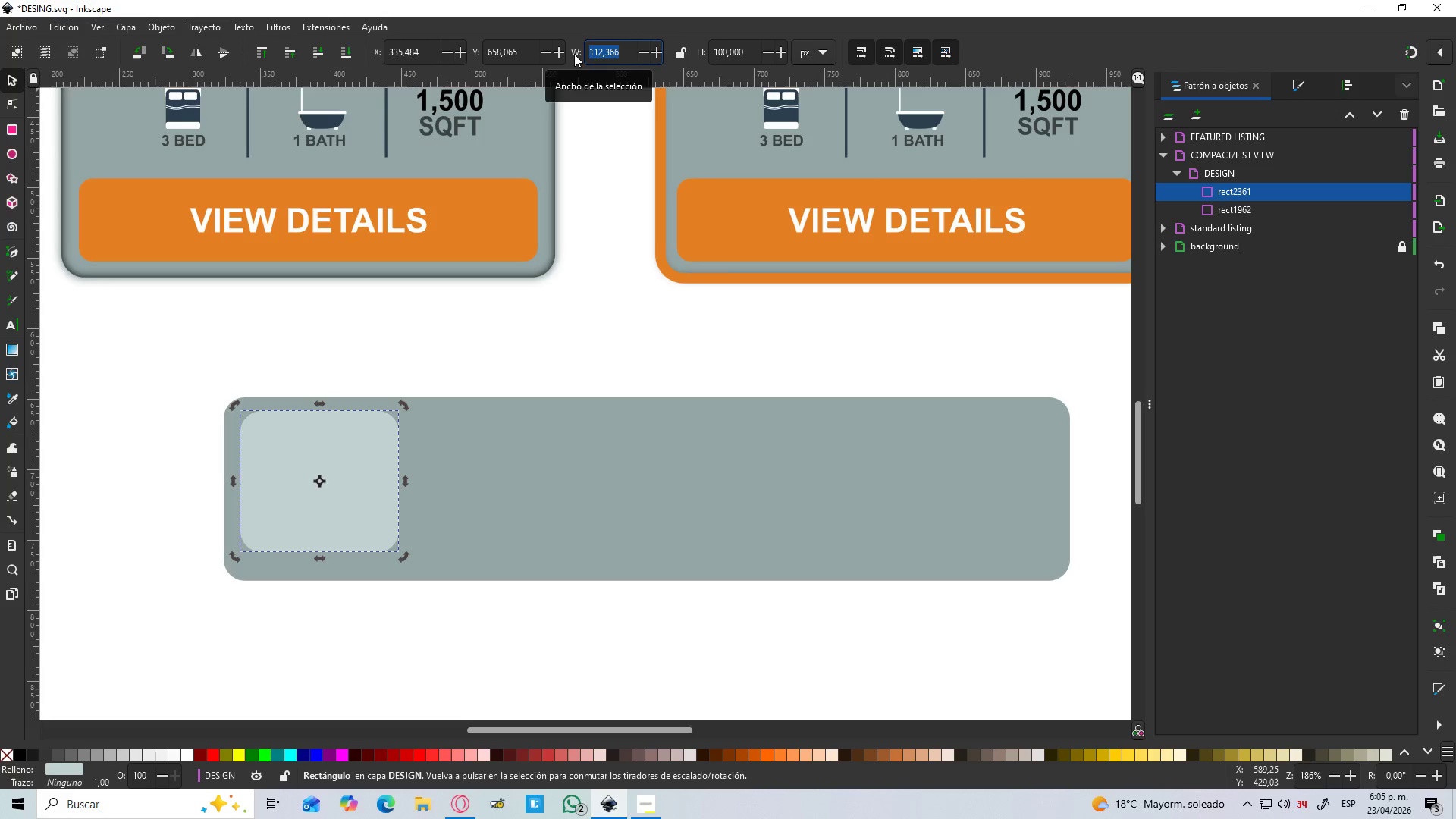 
key(Numpad1)
 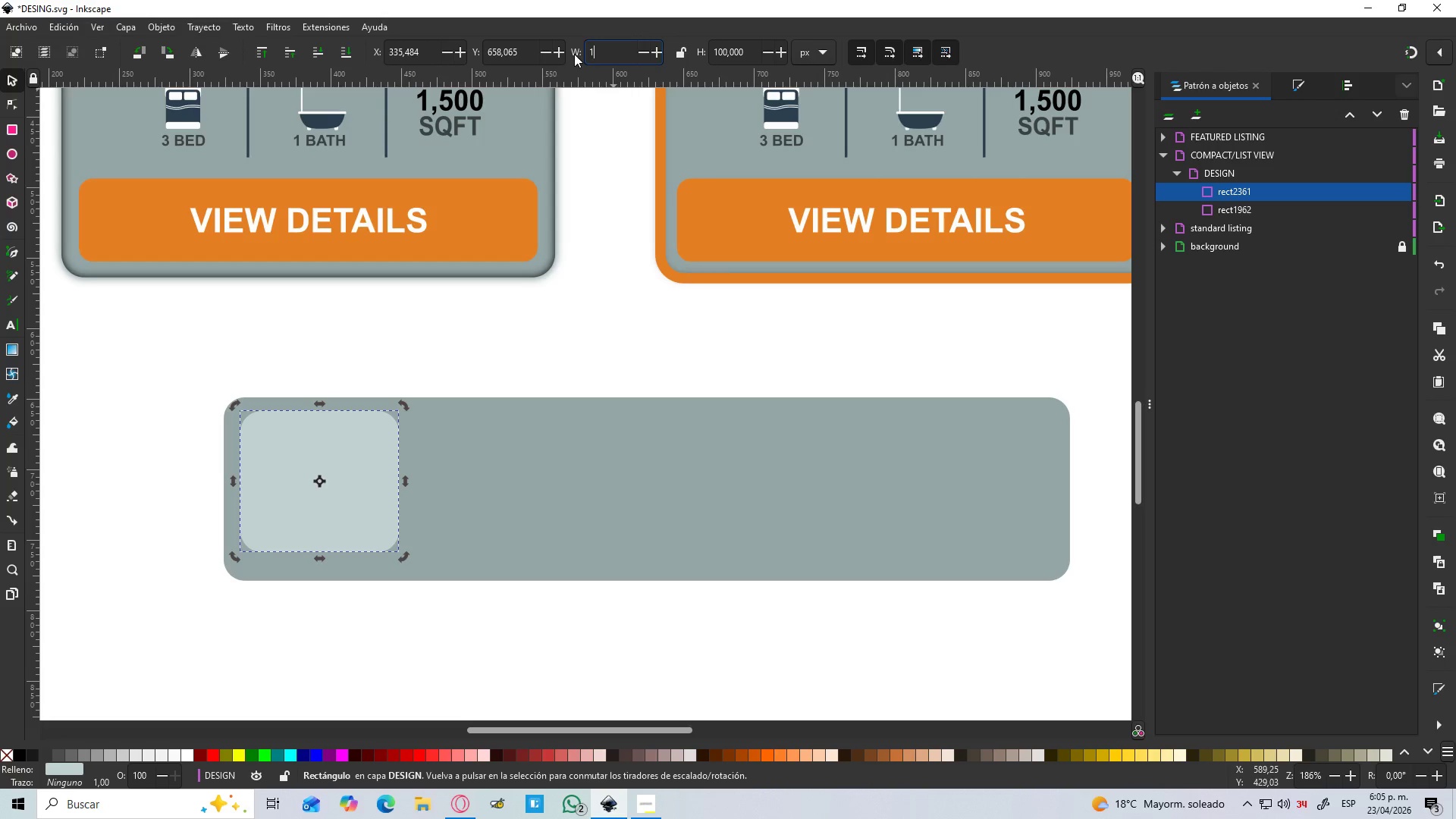 
key(Numpad2)
 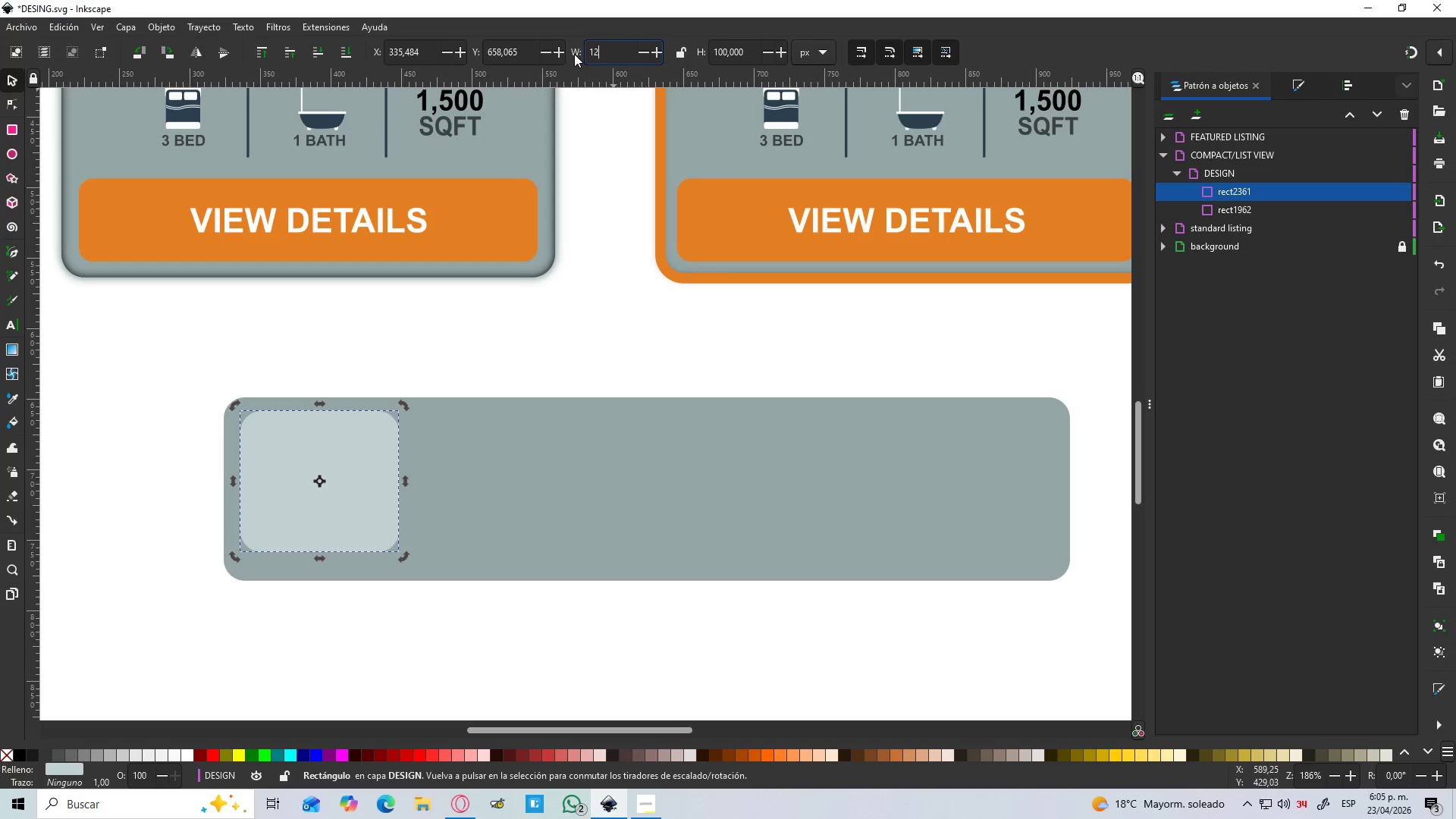 
key(Numpad5)
 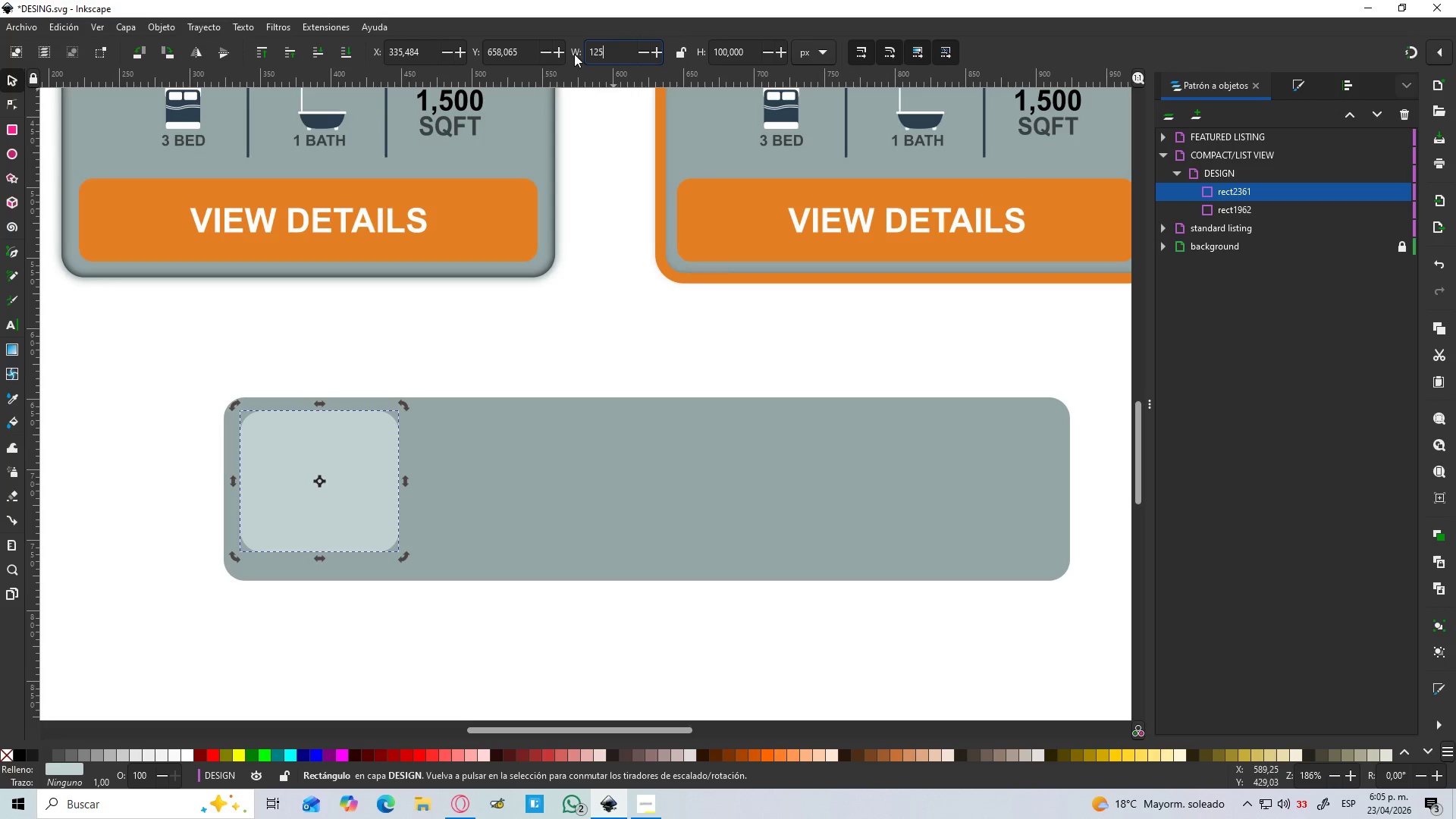 
key(Enter)
 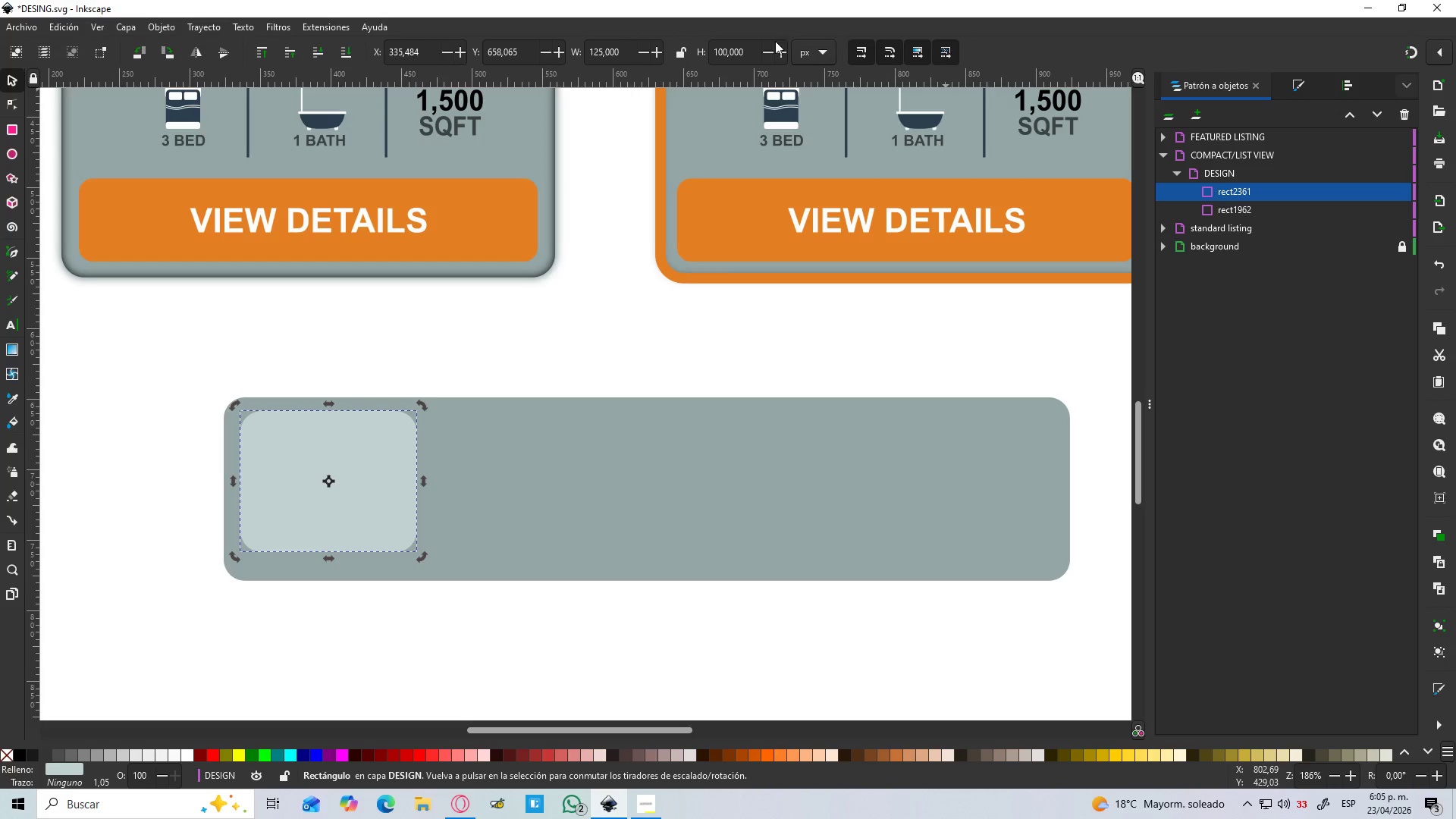 
left_click_drag(start_coordinate=[746, 49], to_coordinate=[658, 61])
 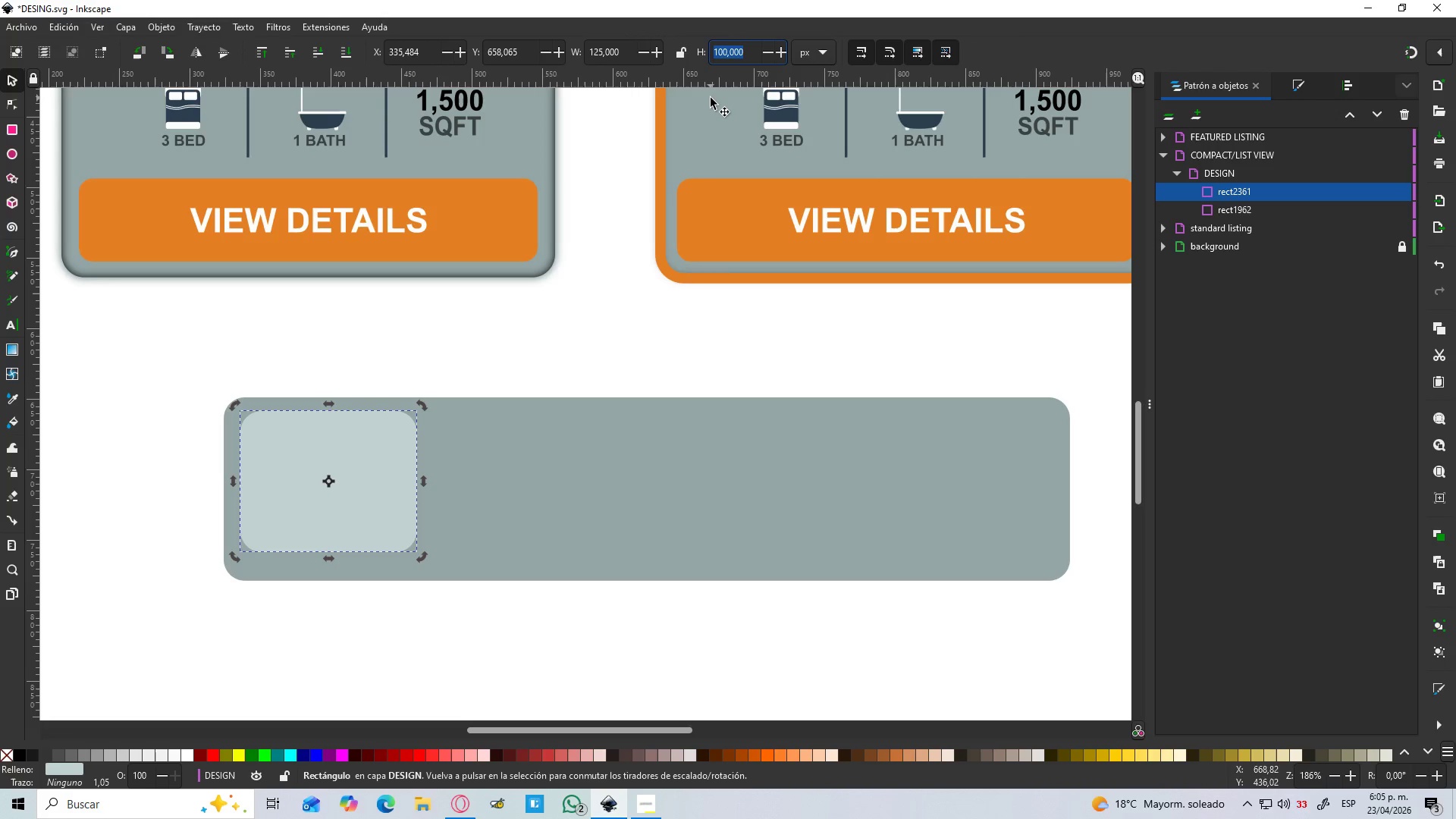 
key(Numpad1)
 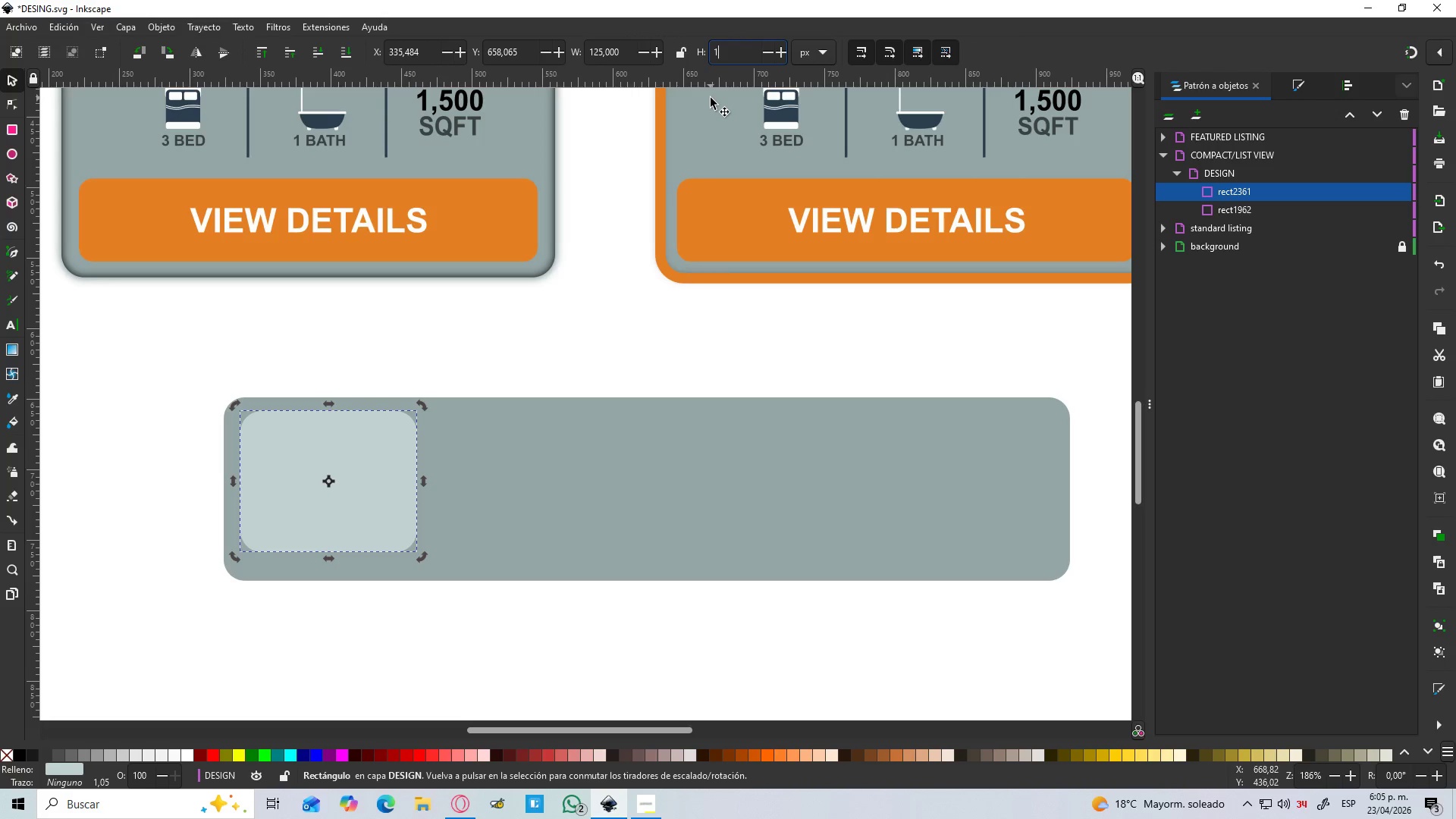 
key(Numpad2)
 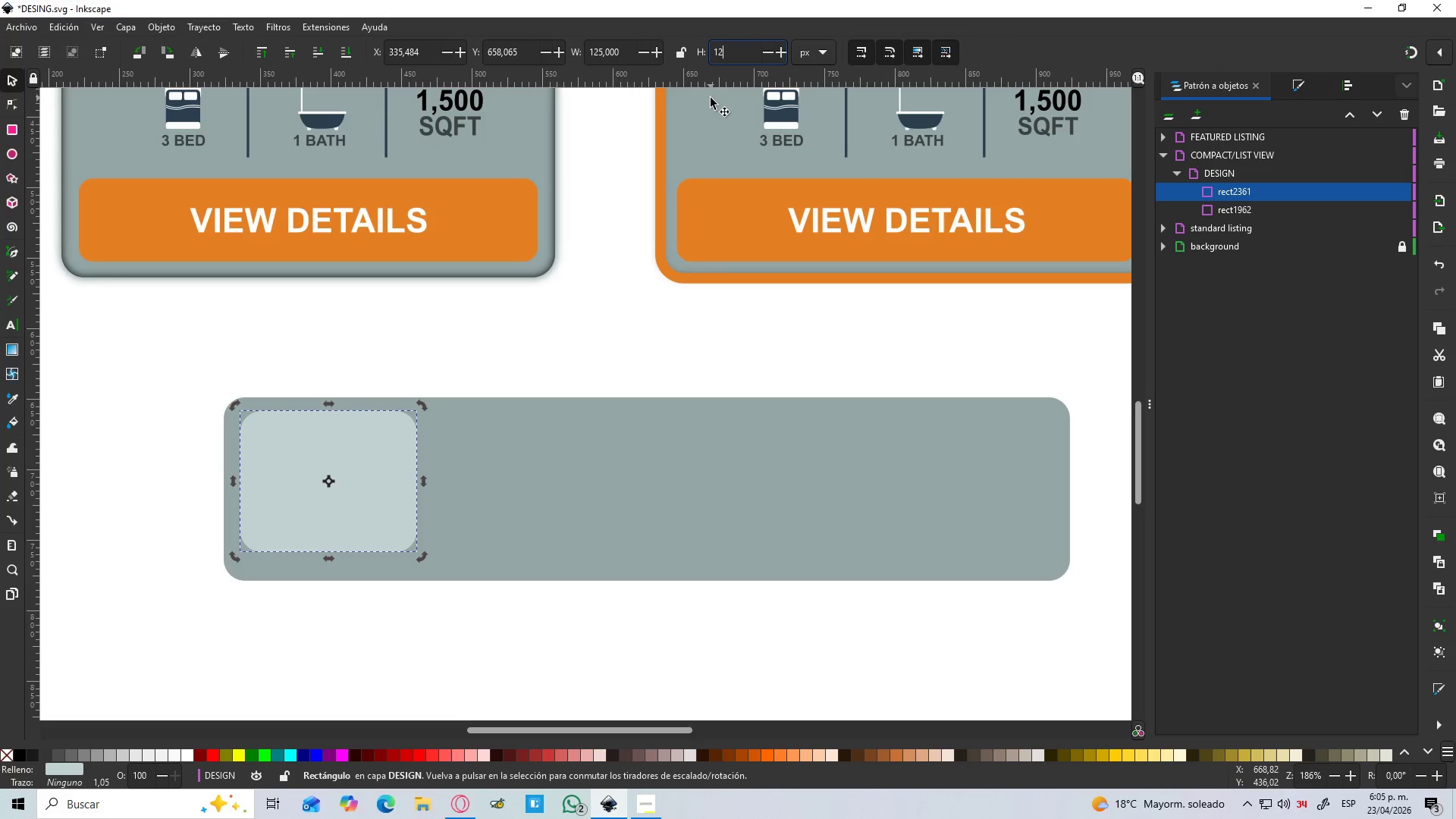 
key(Numpad5)
 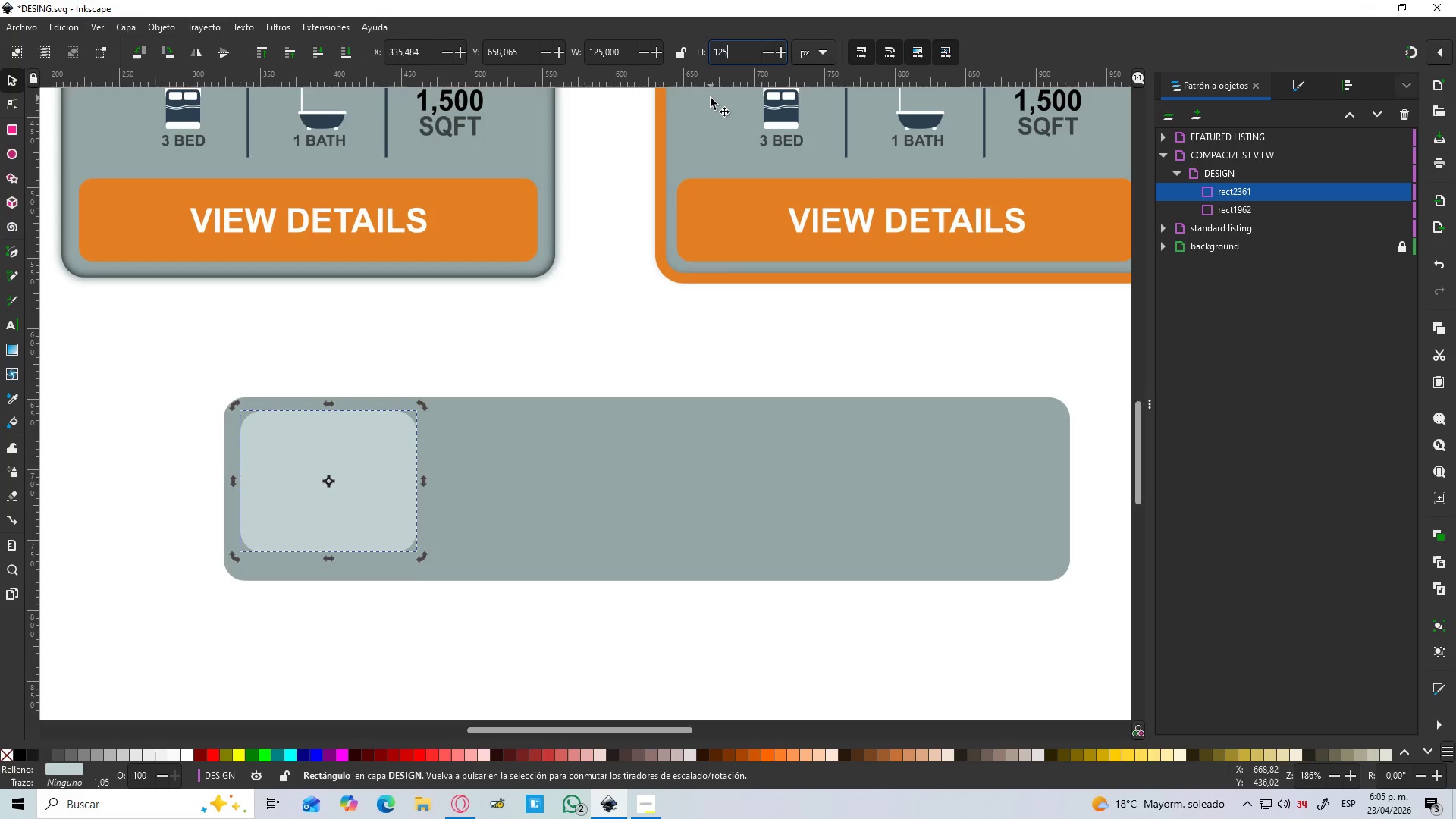 
key(Enter)
 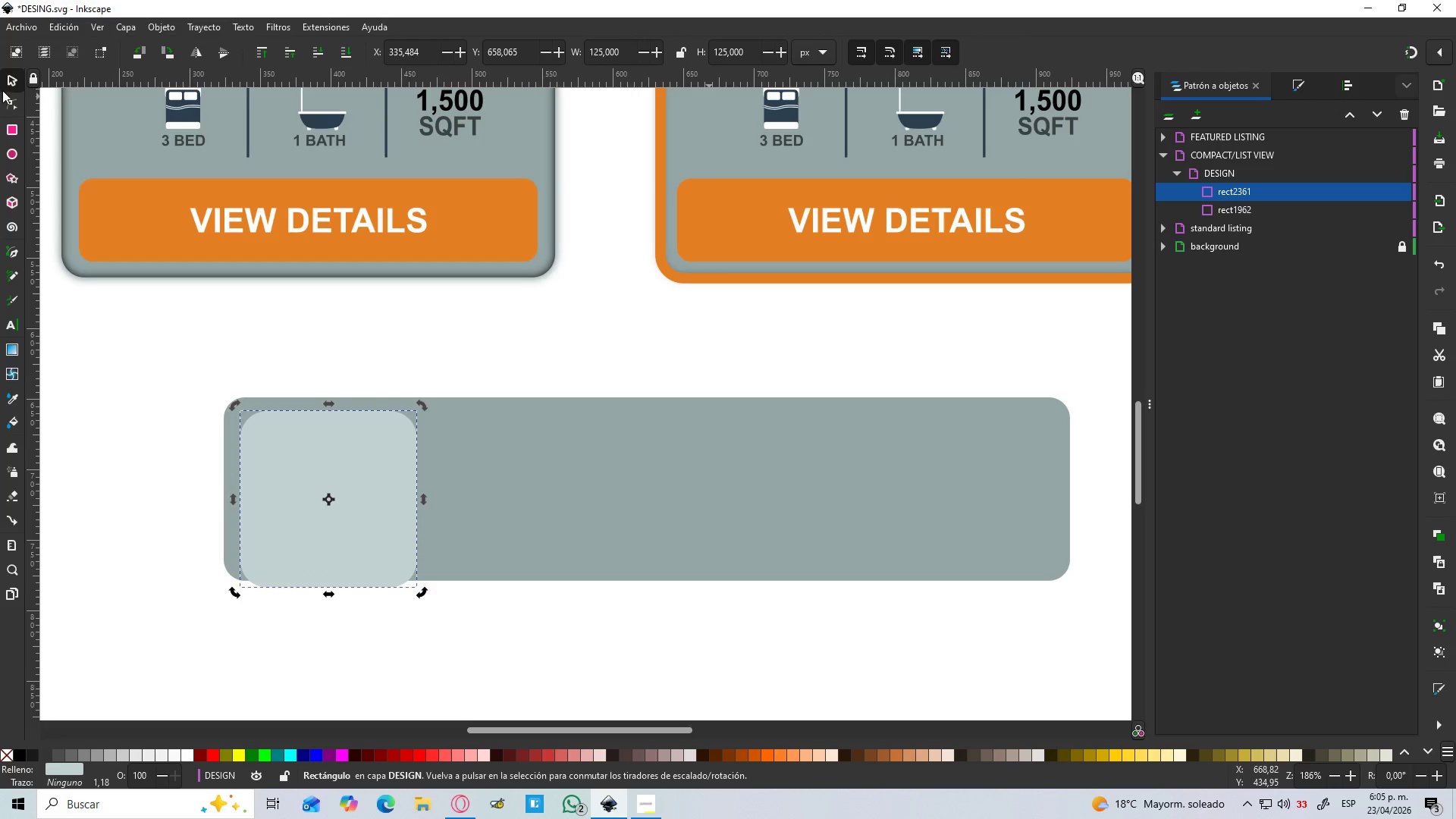 
left_click([15, 86])
 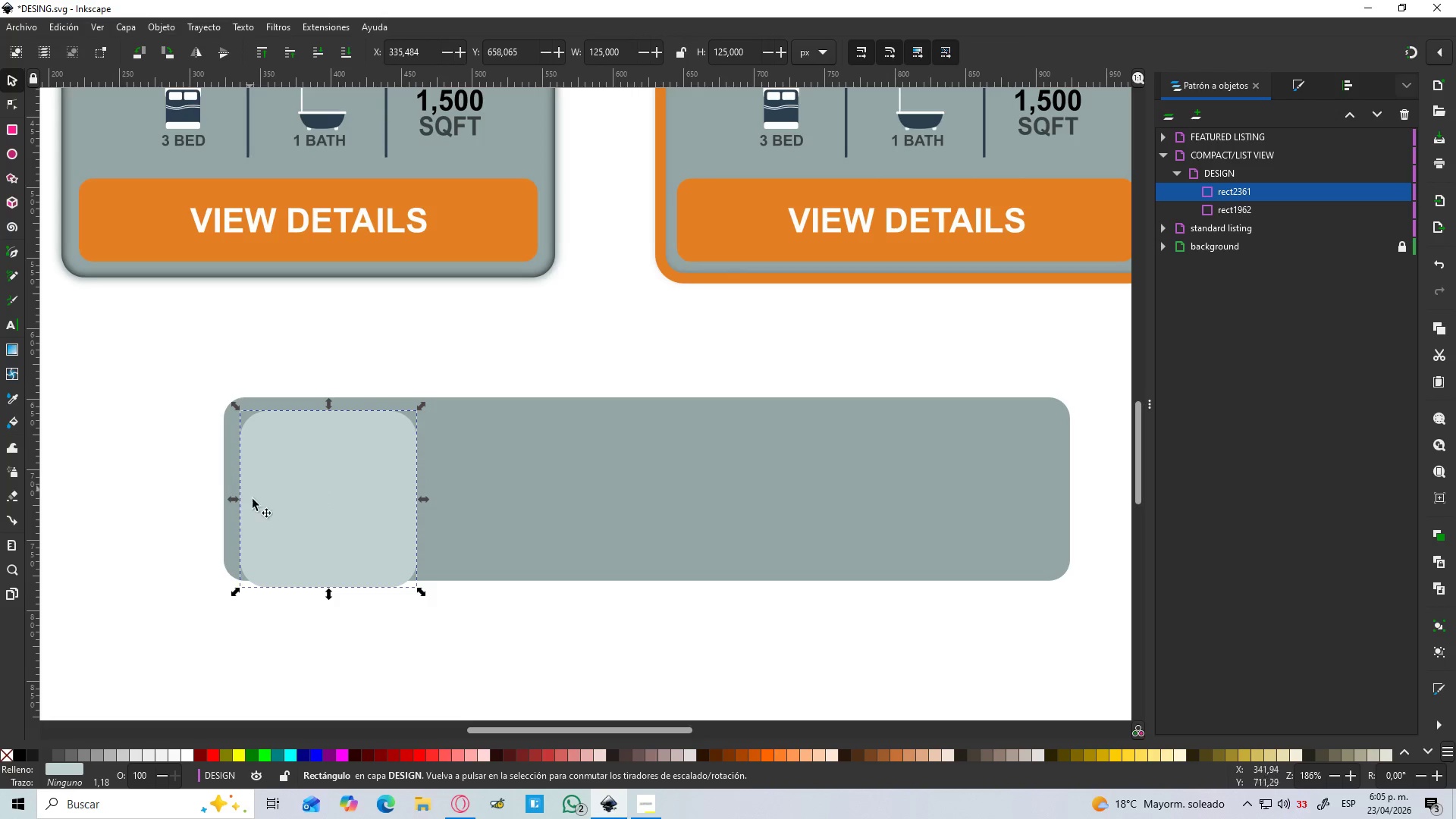 
left_click_drag(start_coordinate=[276, 529], to_coordinate=[268, 510])
 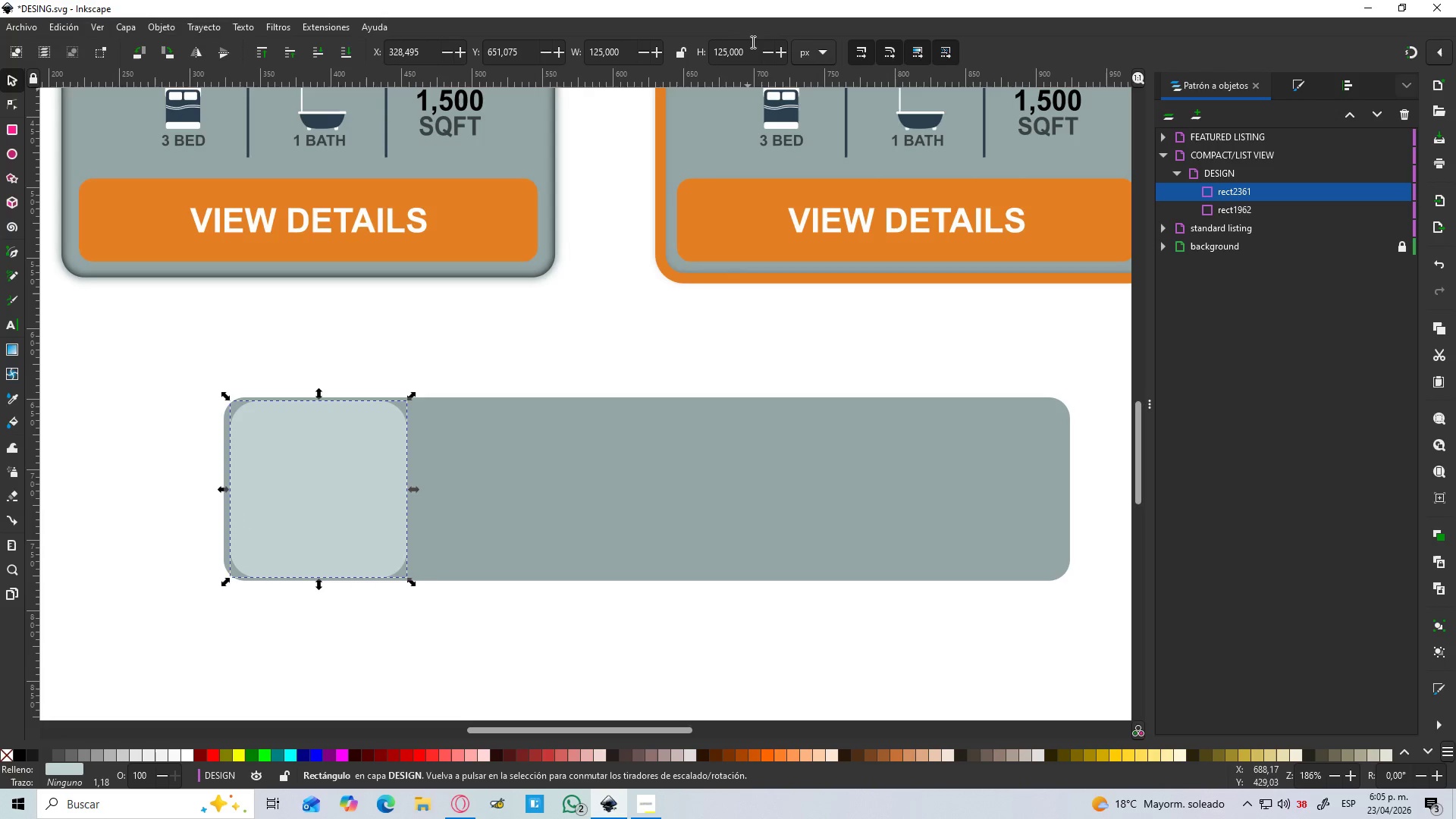 
left_click_drag(start_coordinate=[752, 45], to_coordinate=[674, 59])
 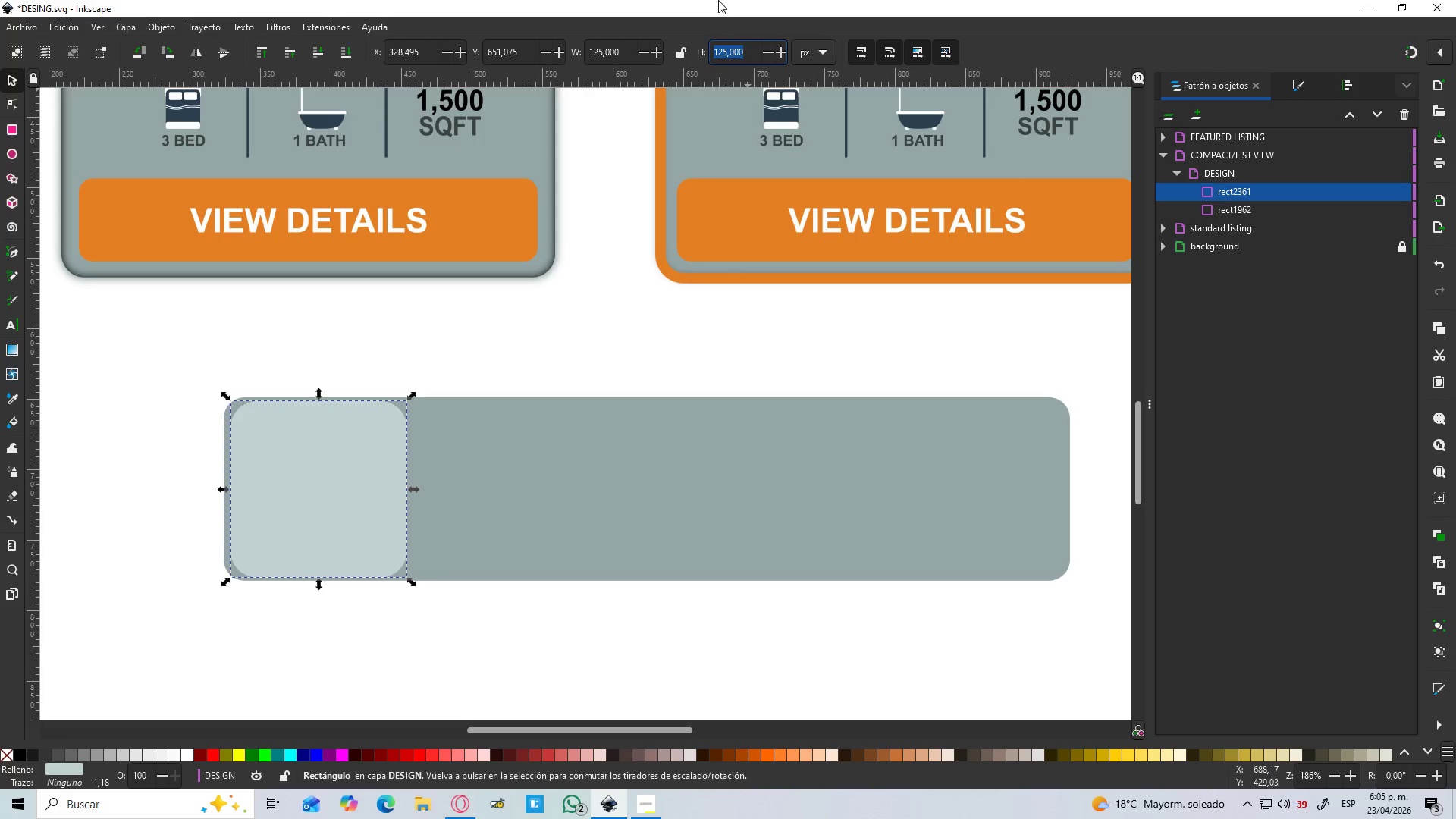 
key(Numpad1)
 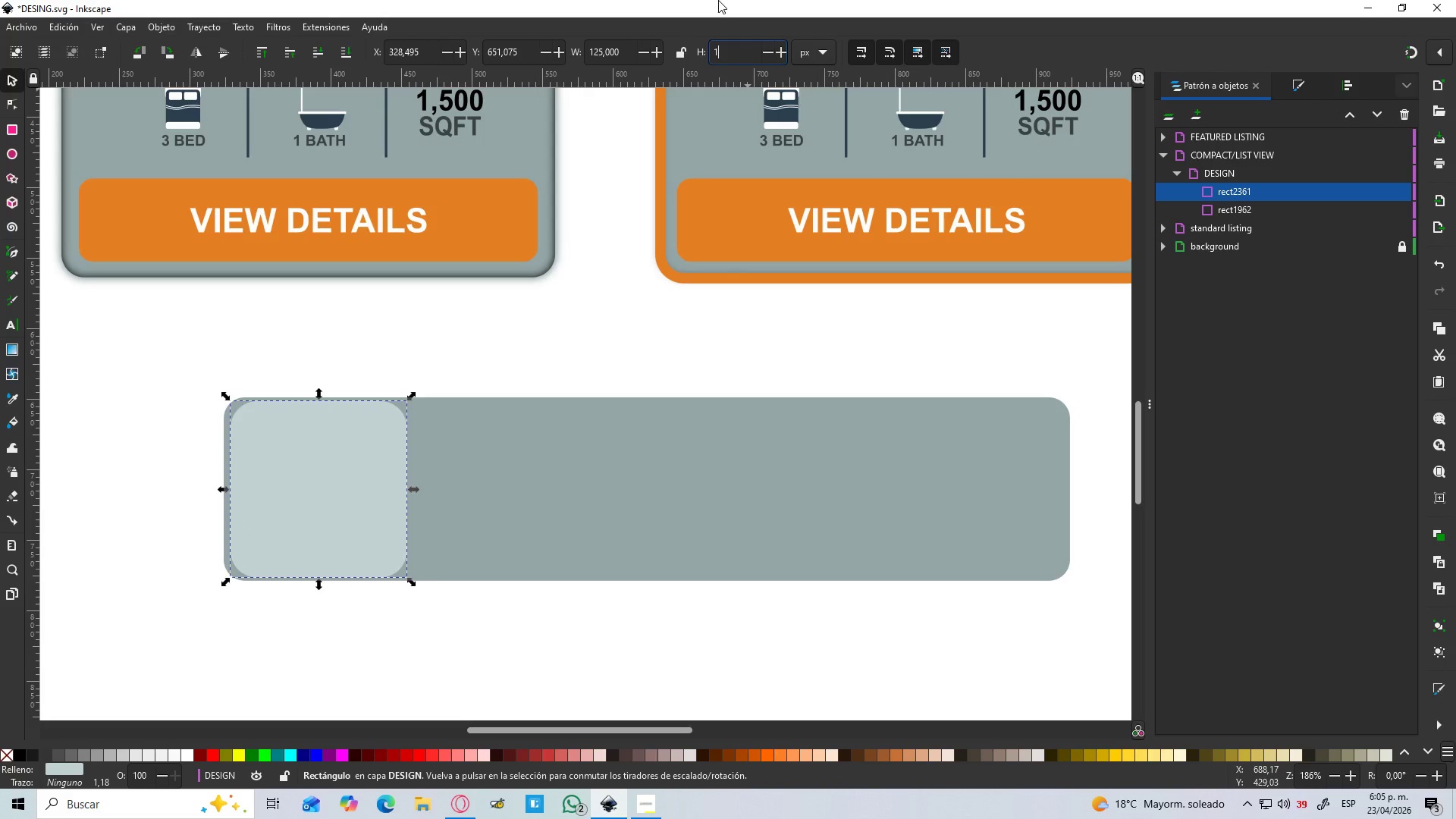 
key(Numpad2)
 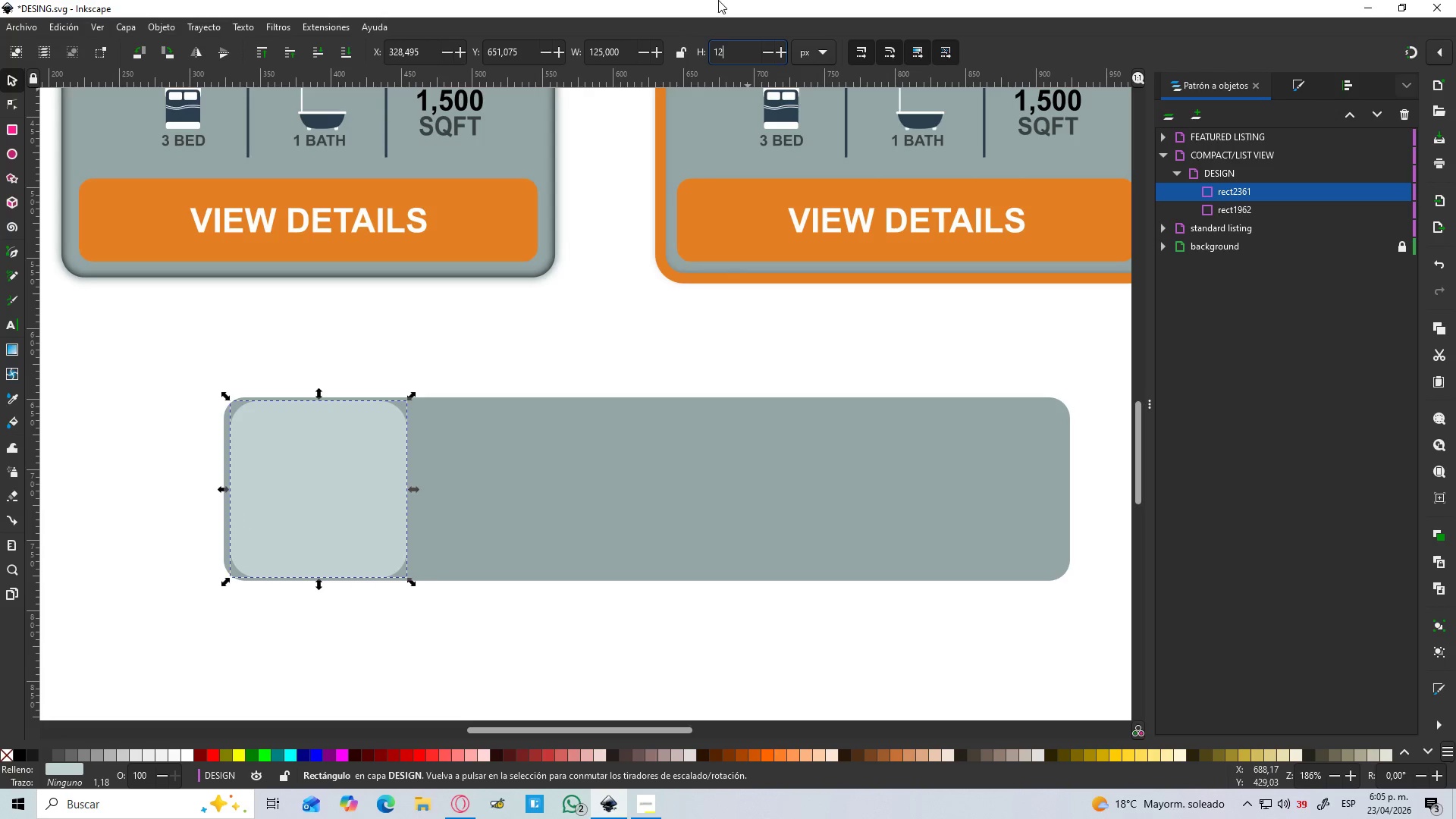 
key(Numpad0)
 